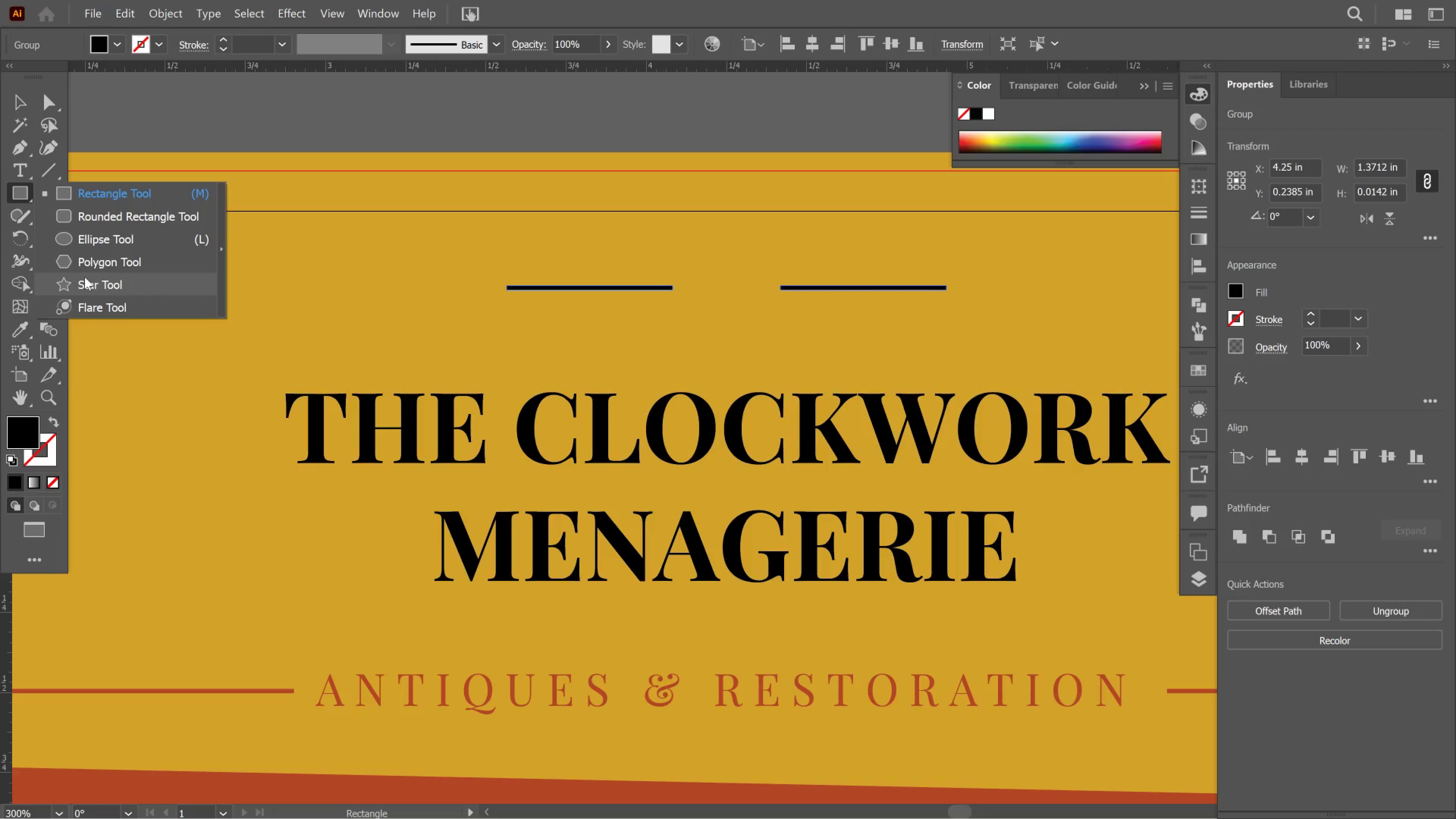 
left_click([85, 277])
 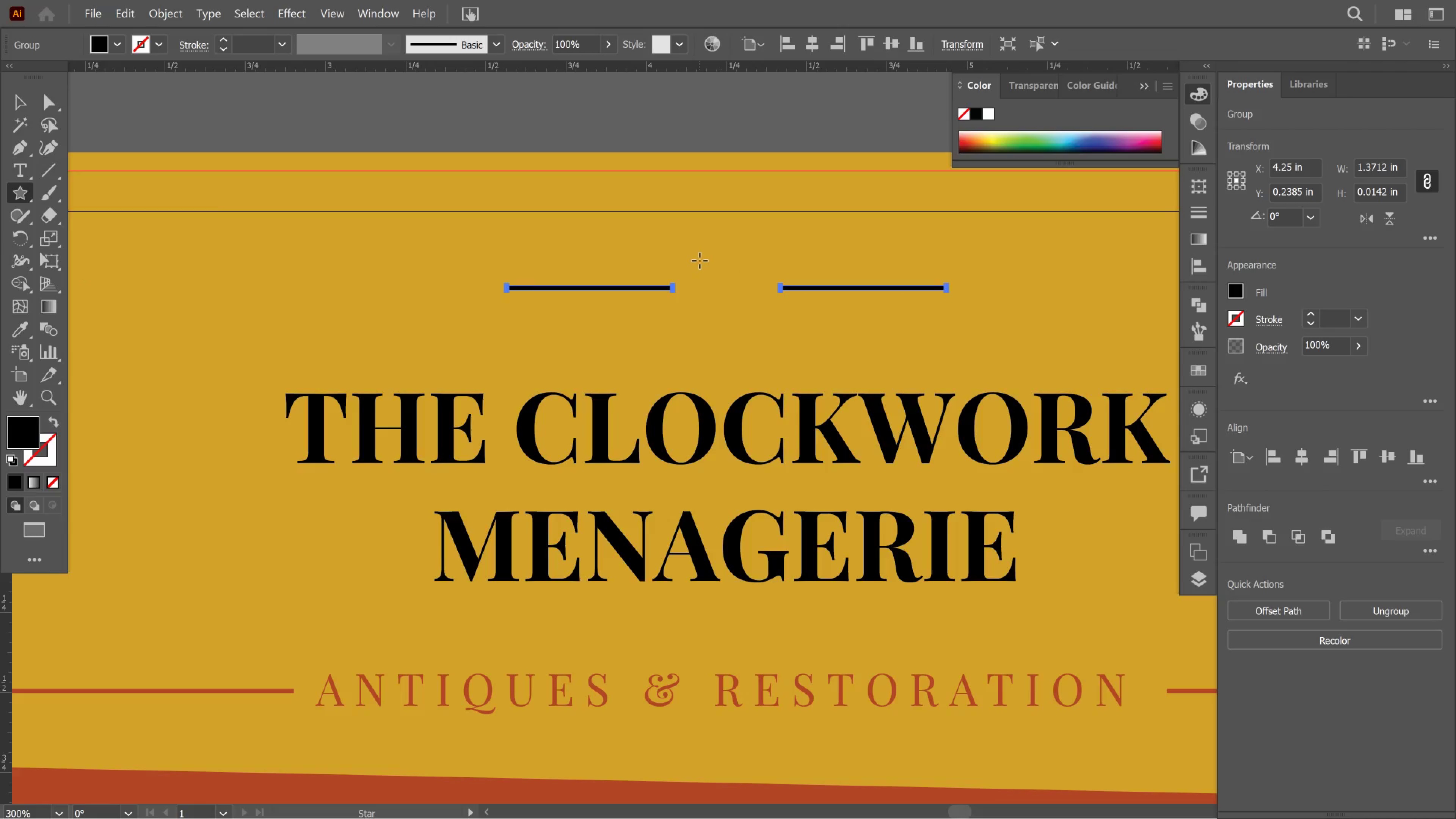 
hold_key(key=ShiftLeft, duration=1.99)
left_click_drag(start_coordinate=[700, 262], to_coordinate=[712, 286])
 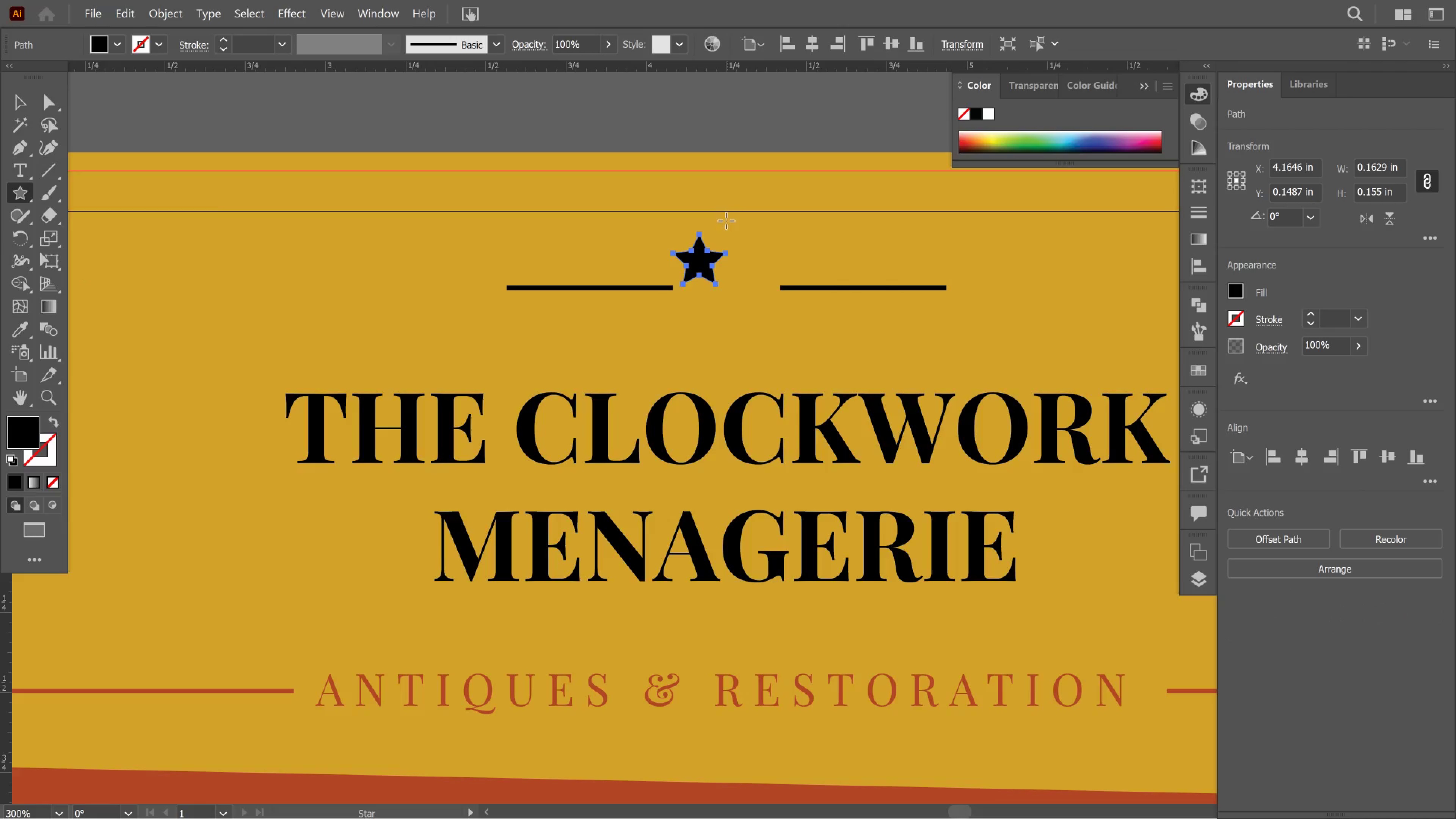 
key(V)
 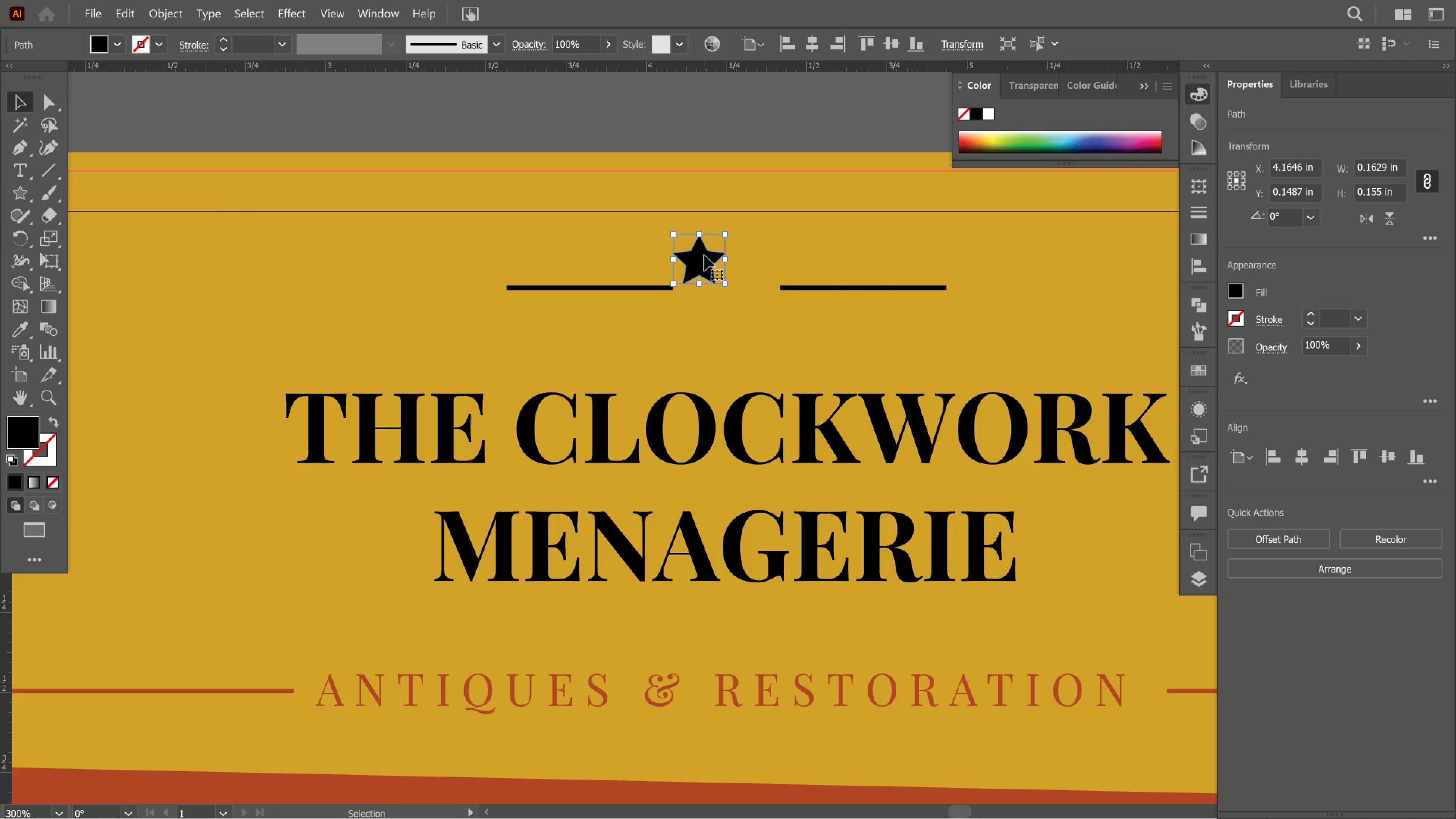 
left_click_drag(start_coordinate=[704, 255], to_coordinate=[734, 276])
 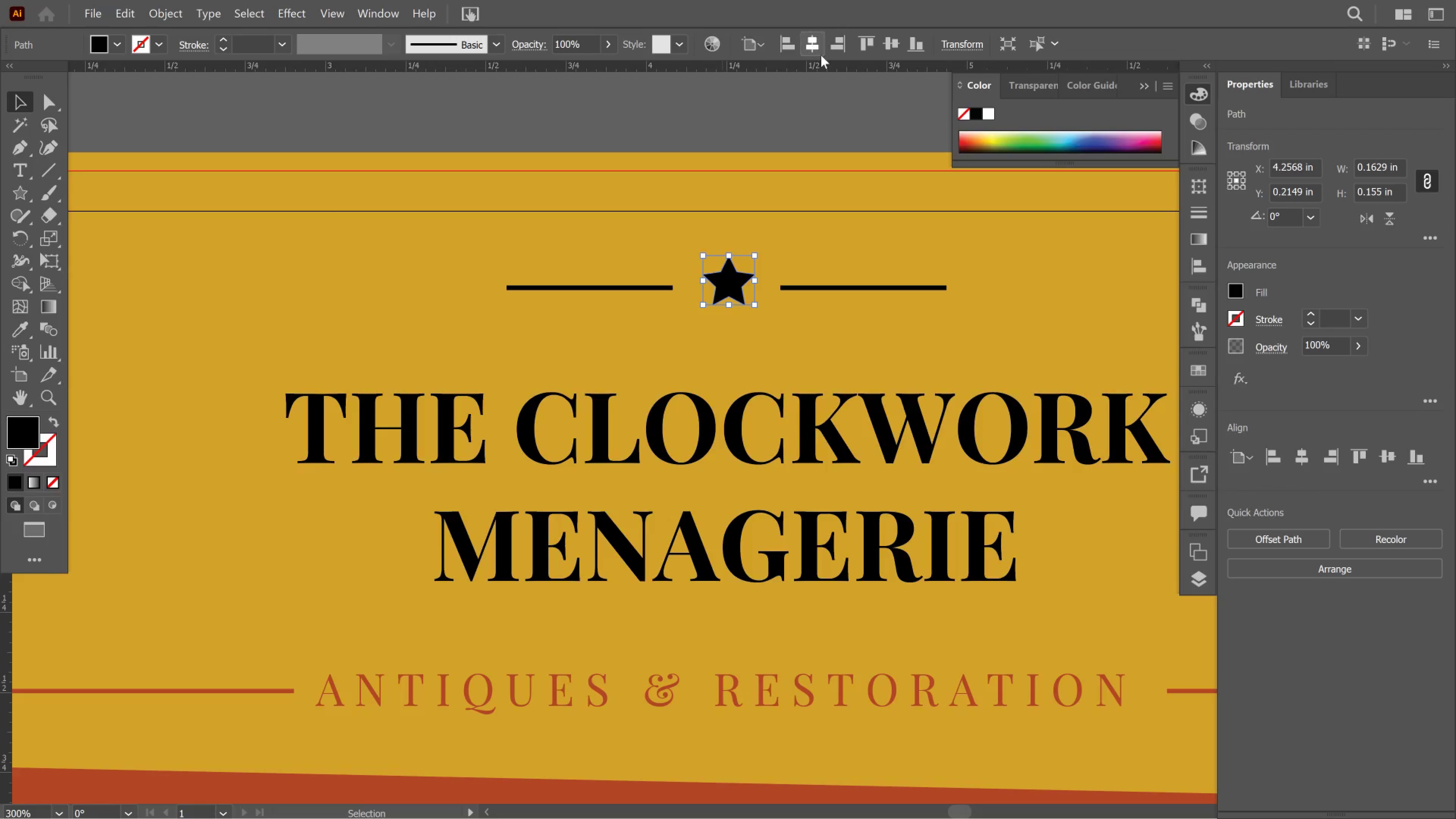 
left_click([814, 55])
 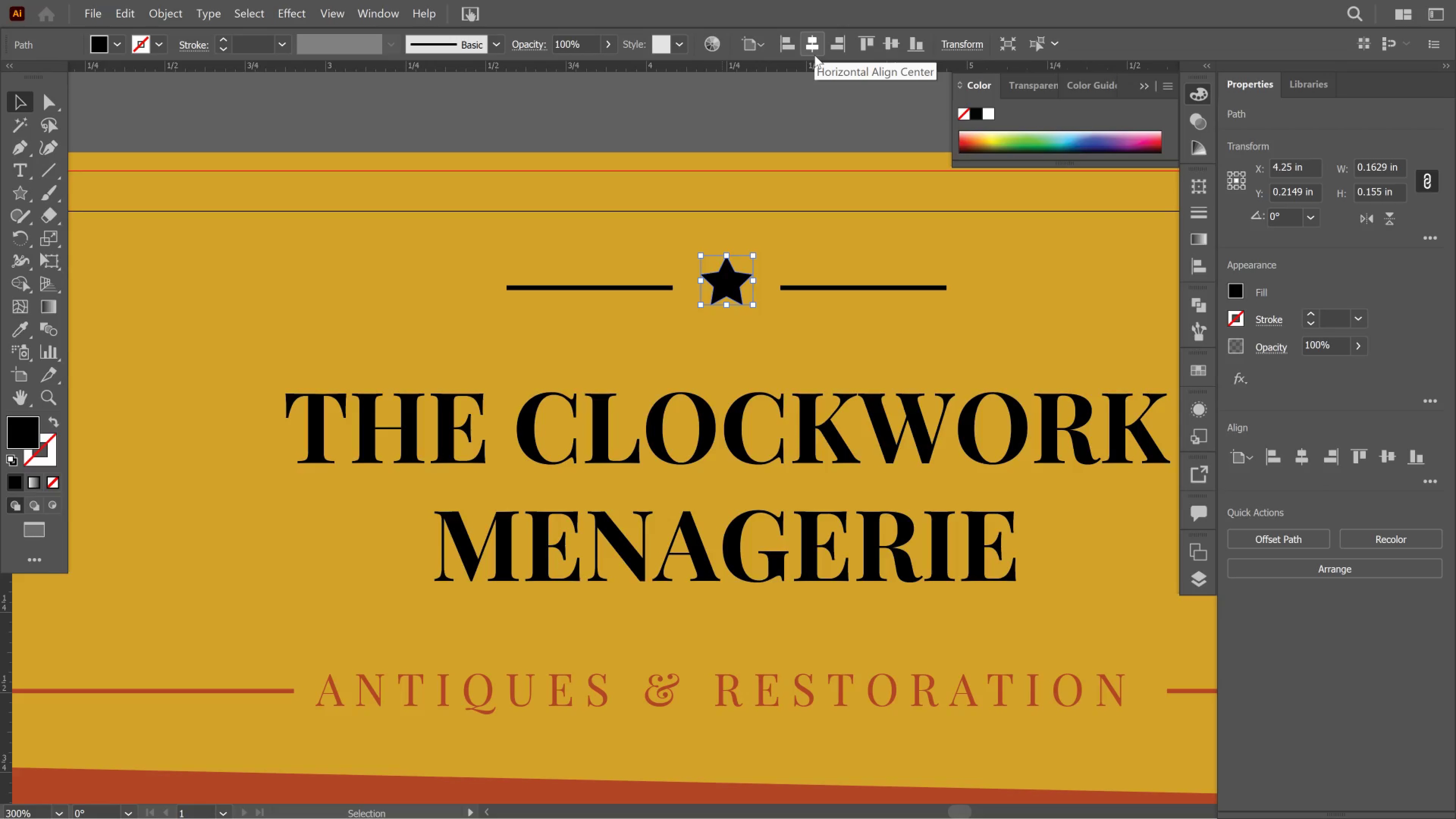 
key(ArrowDown)
 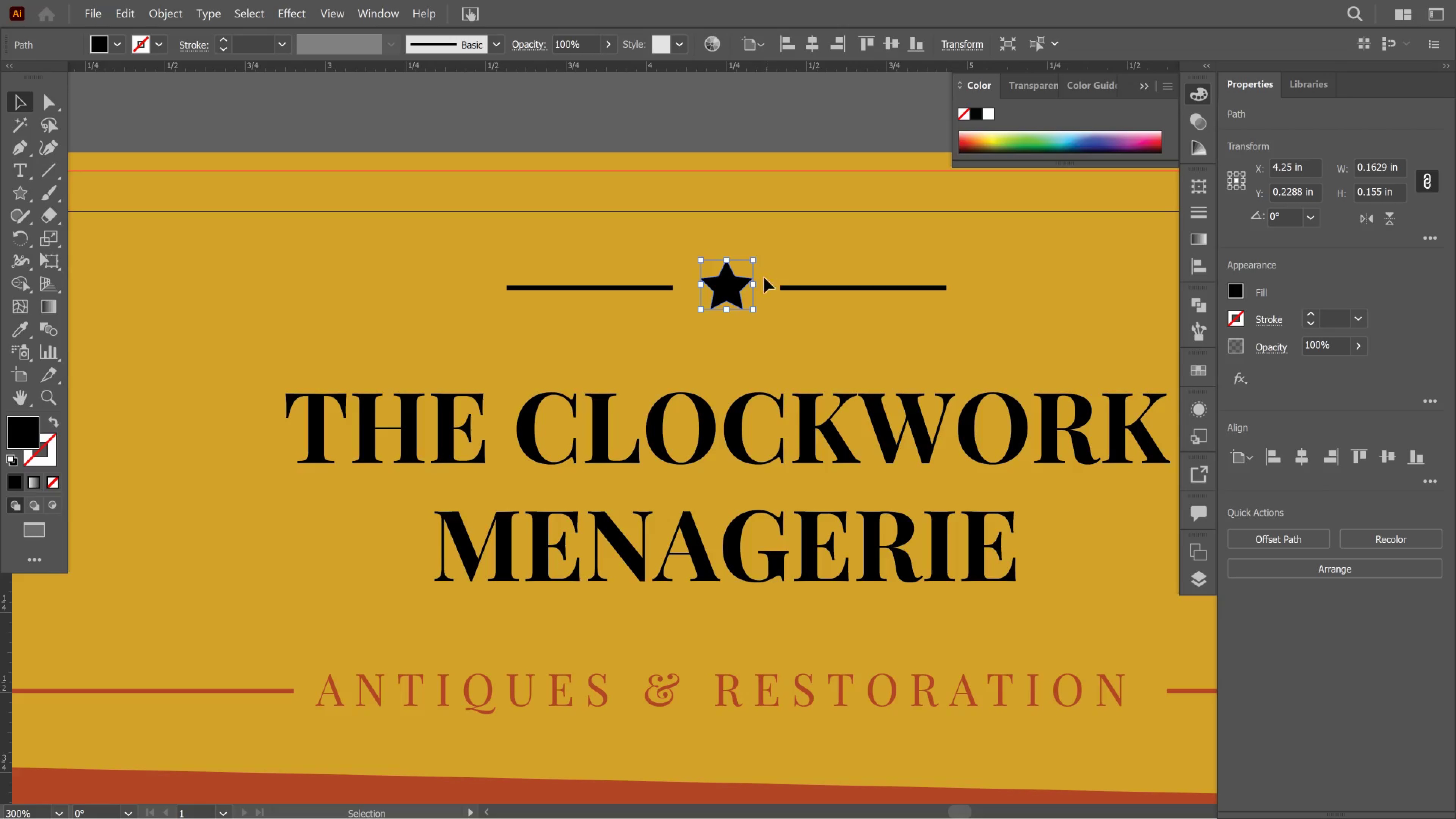 
wait(5.19)
 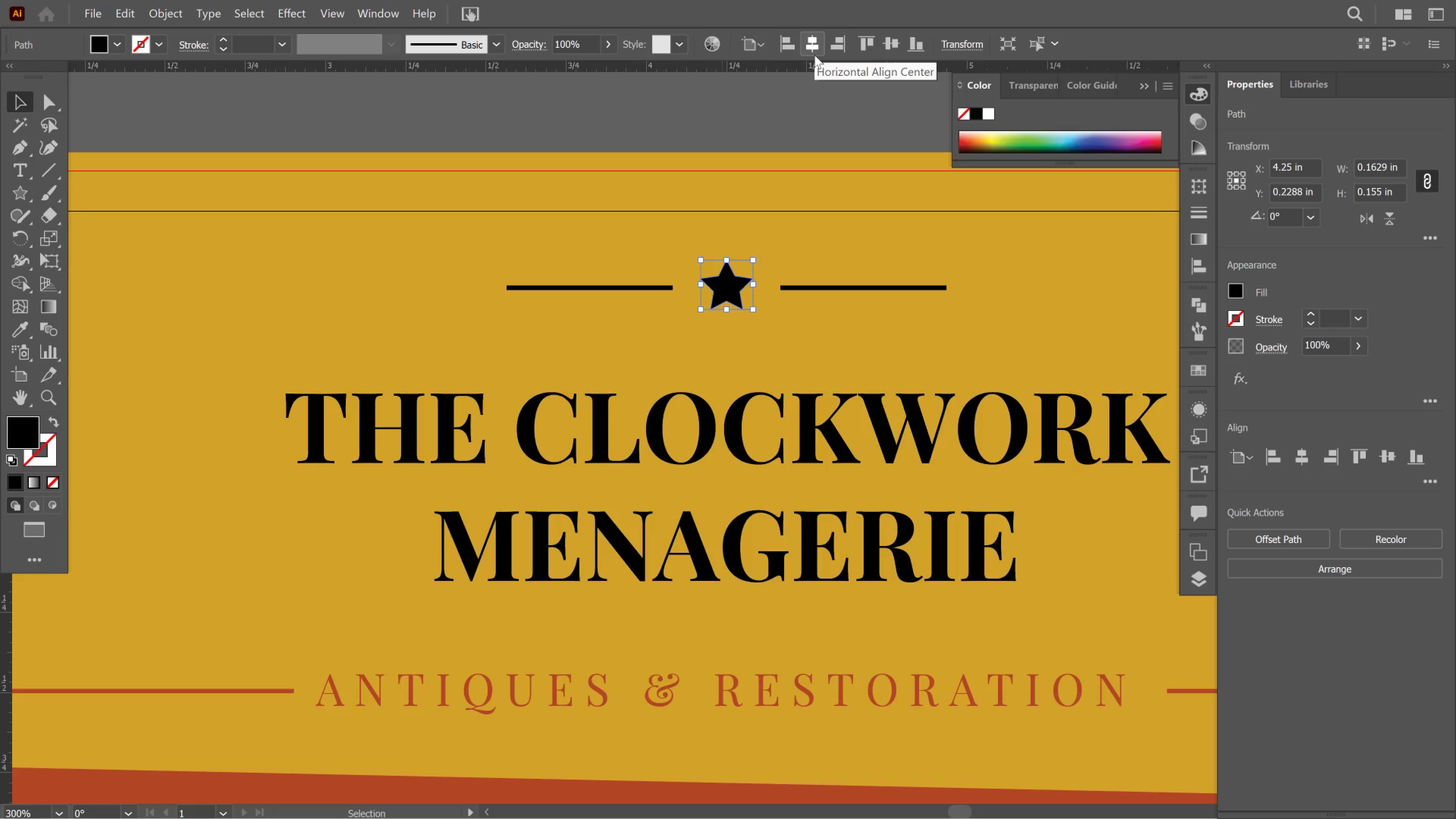 
hold_key(key=AltLeft, duration=0.61)
scroll: coordinate [733, 257], scroll_direction: down, amount: 4.0
 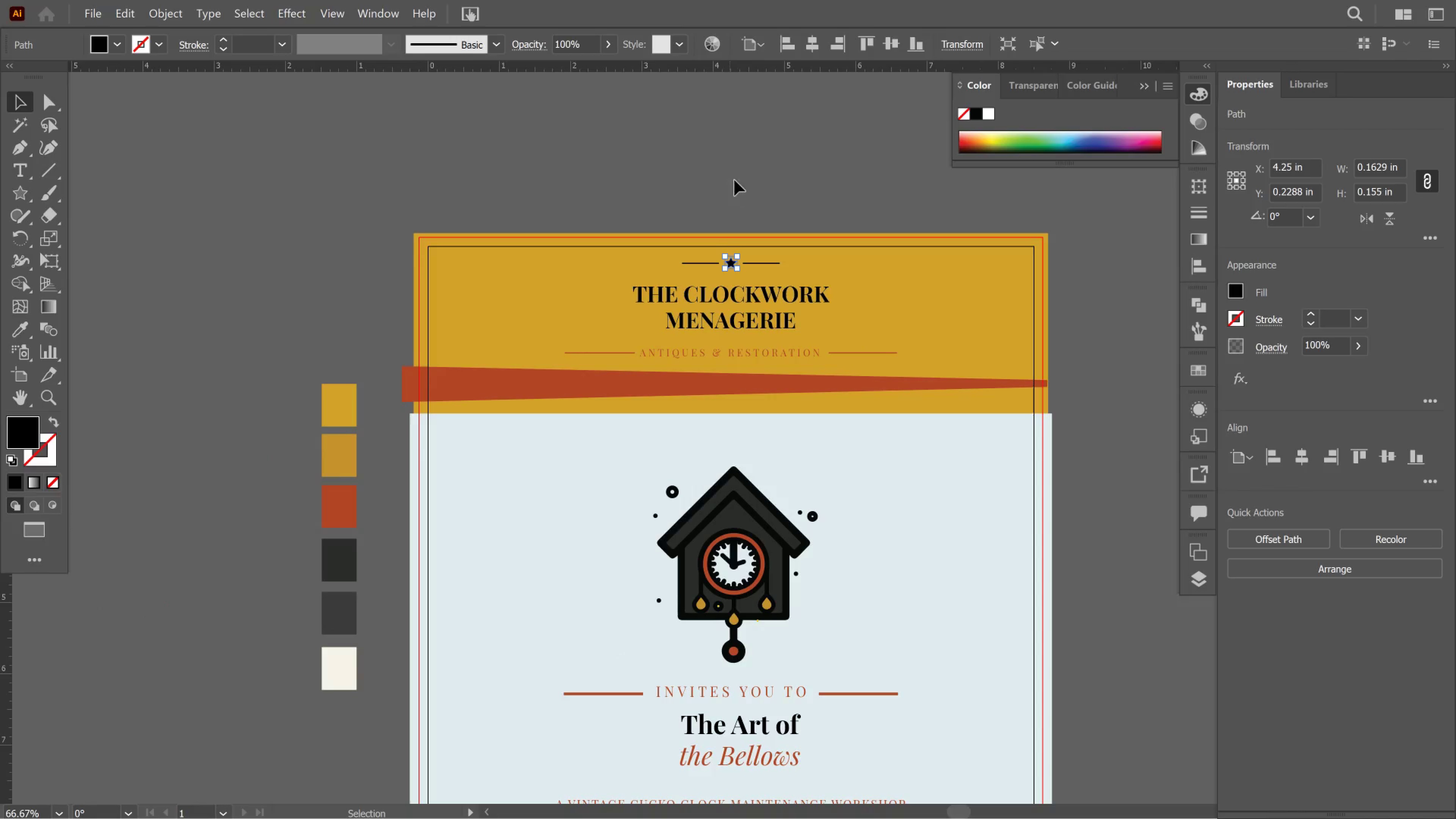 
left_click([734, 180])
 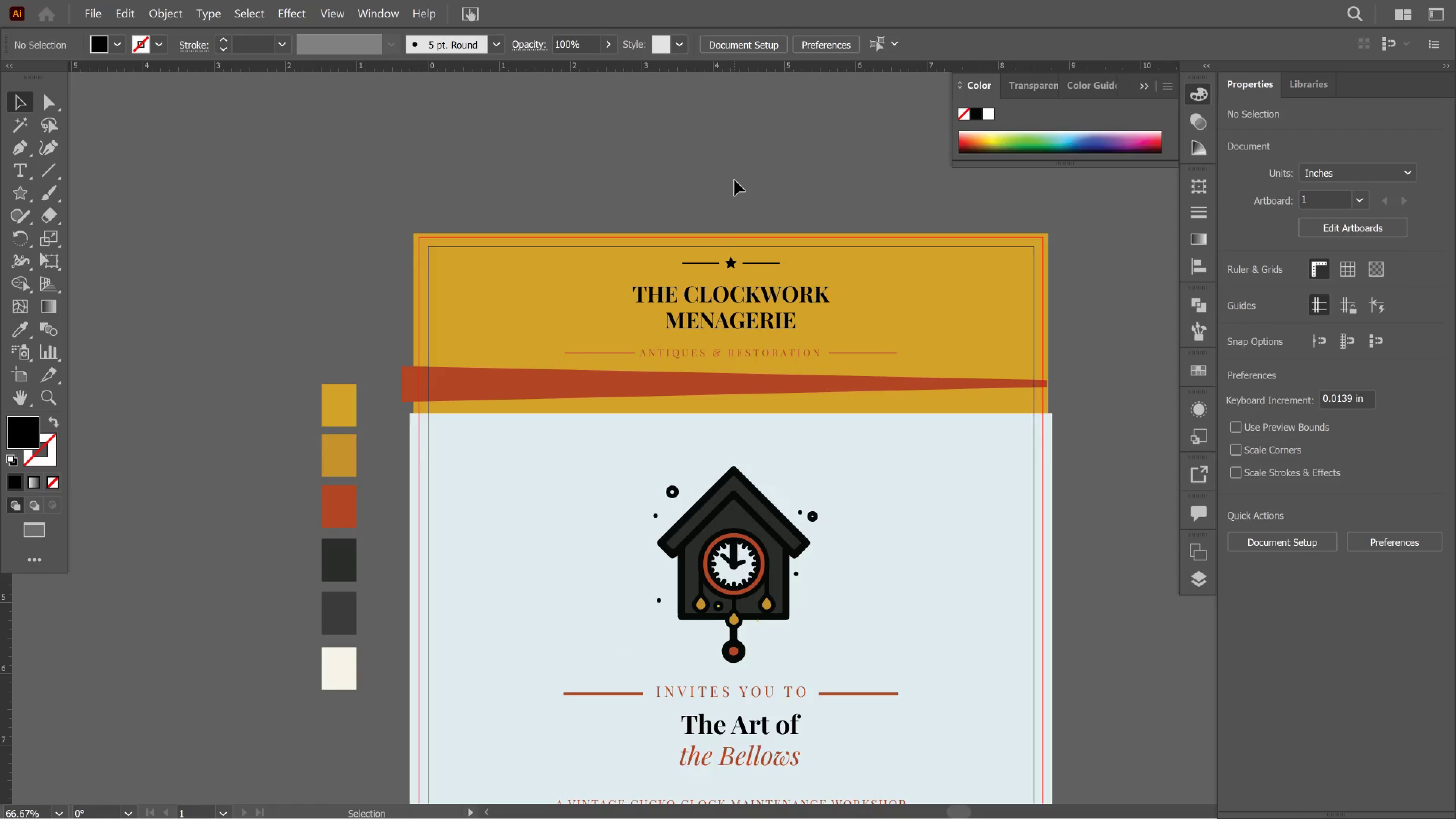 
wait(6.8)
 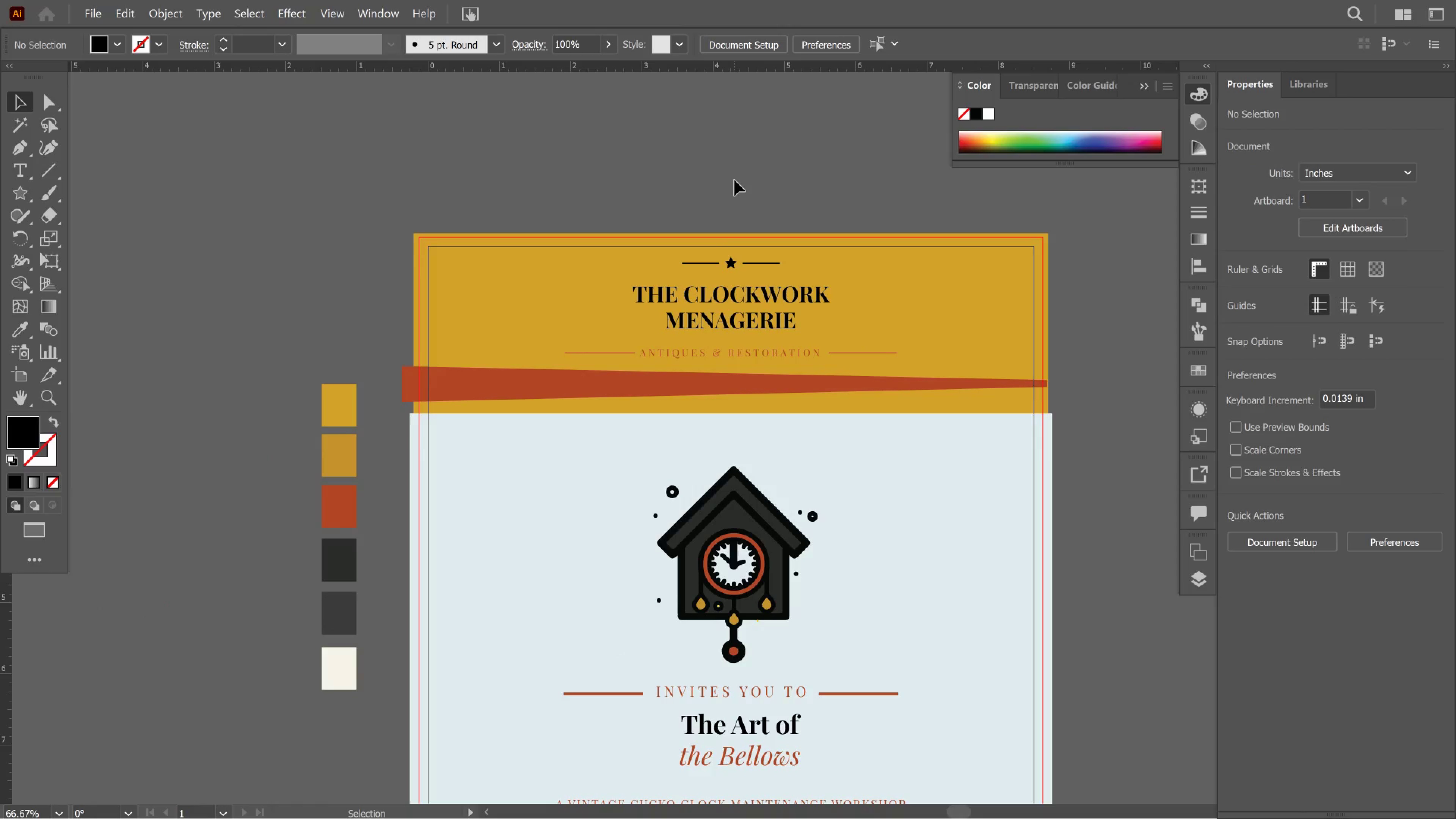 
key(Alt+AltLeft)
 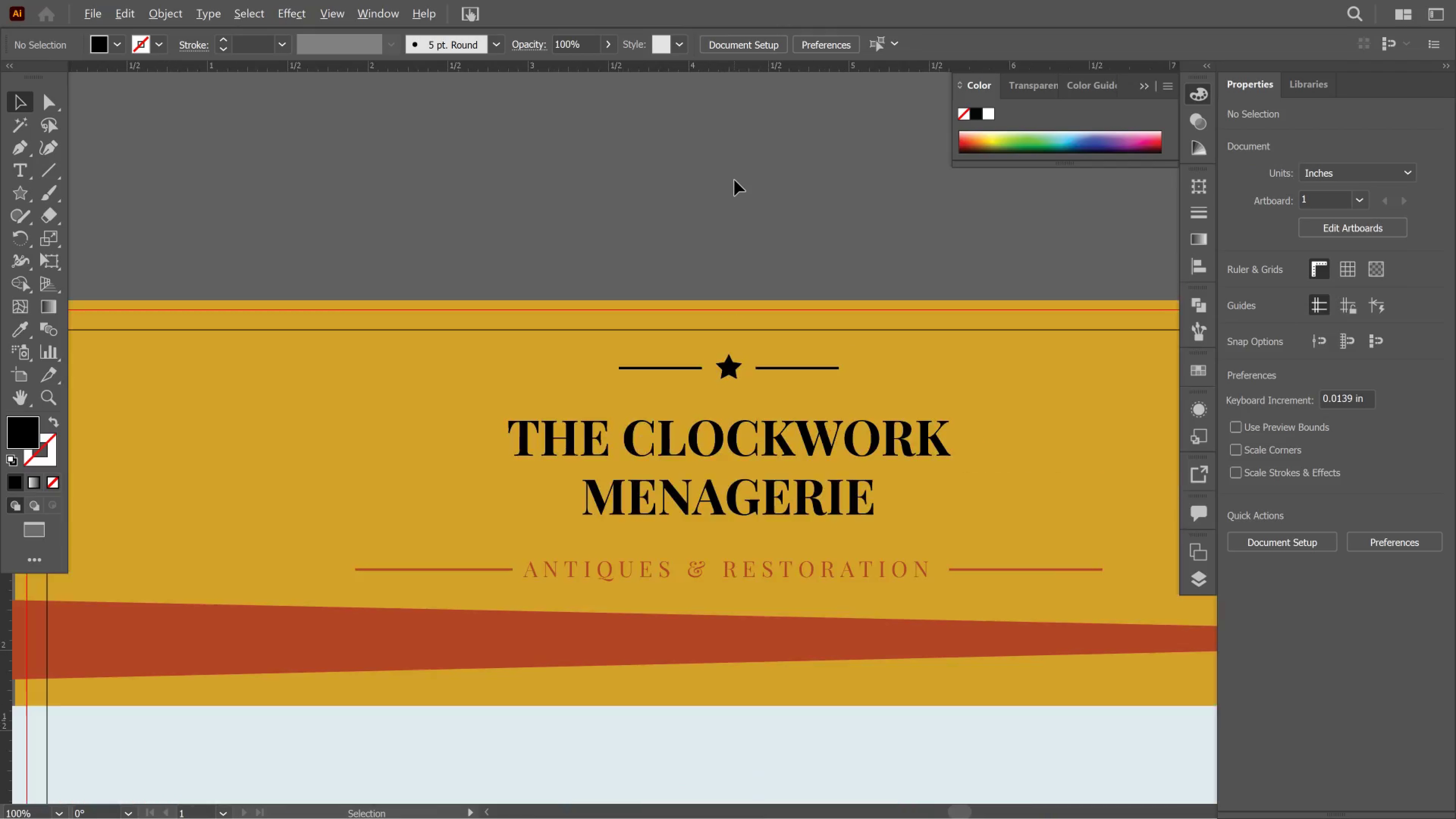 
scroll: coordinate [734, 180], scroll_direction: up, amount: 2.0
 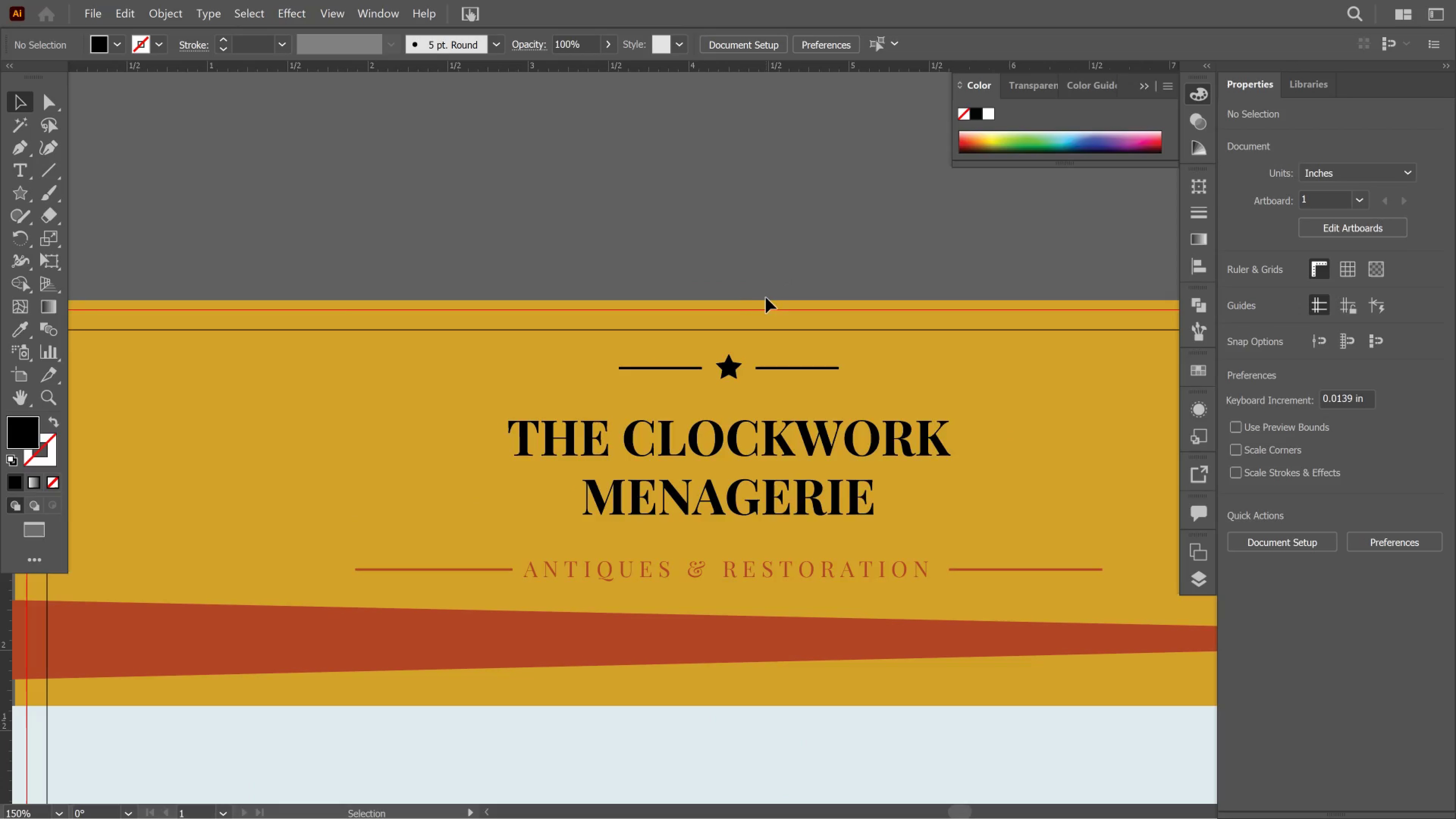 
key(T)
 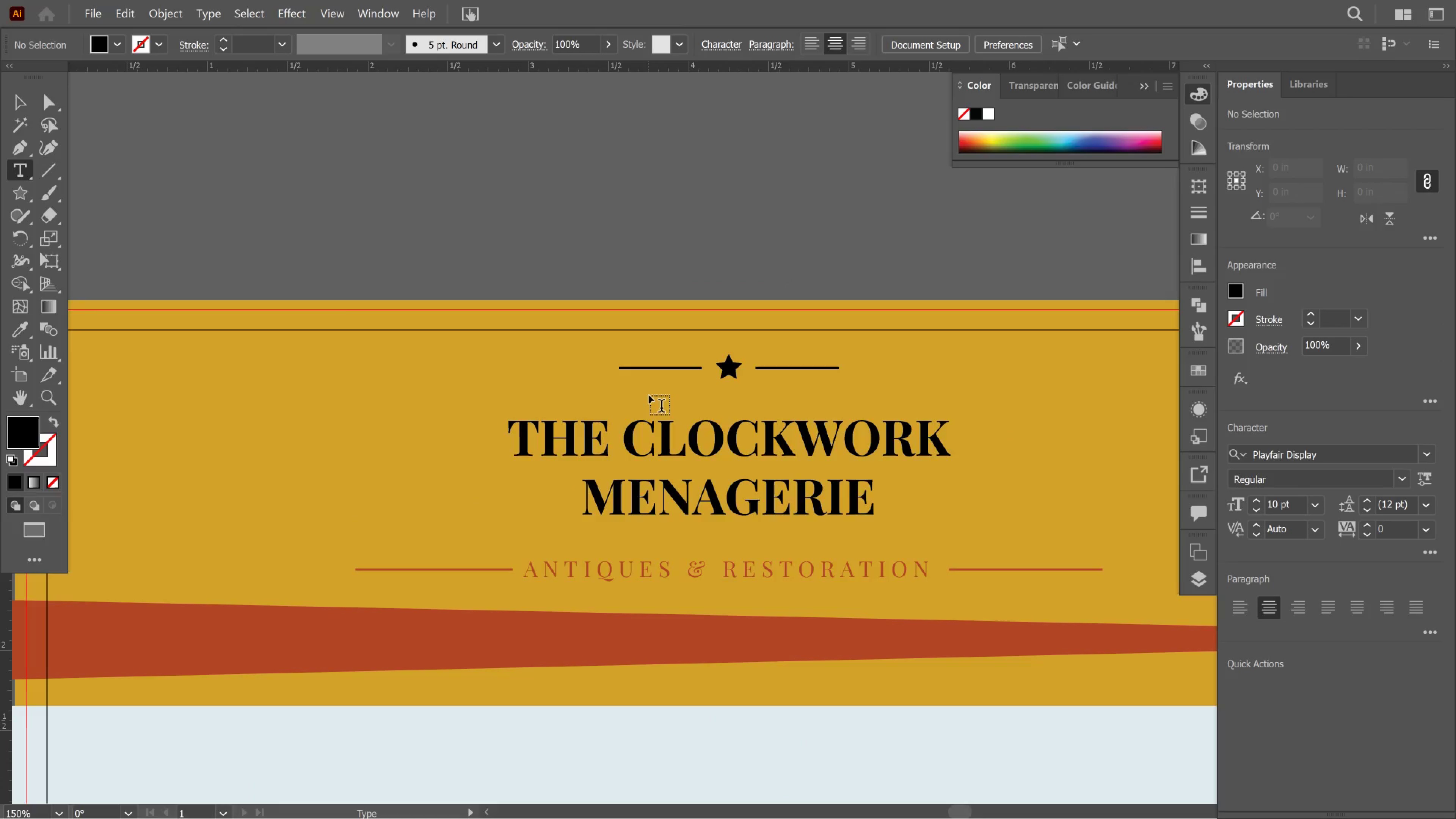 
left_click([649, 395])
 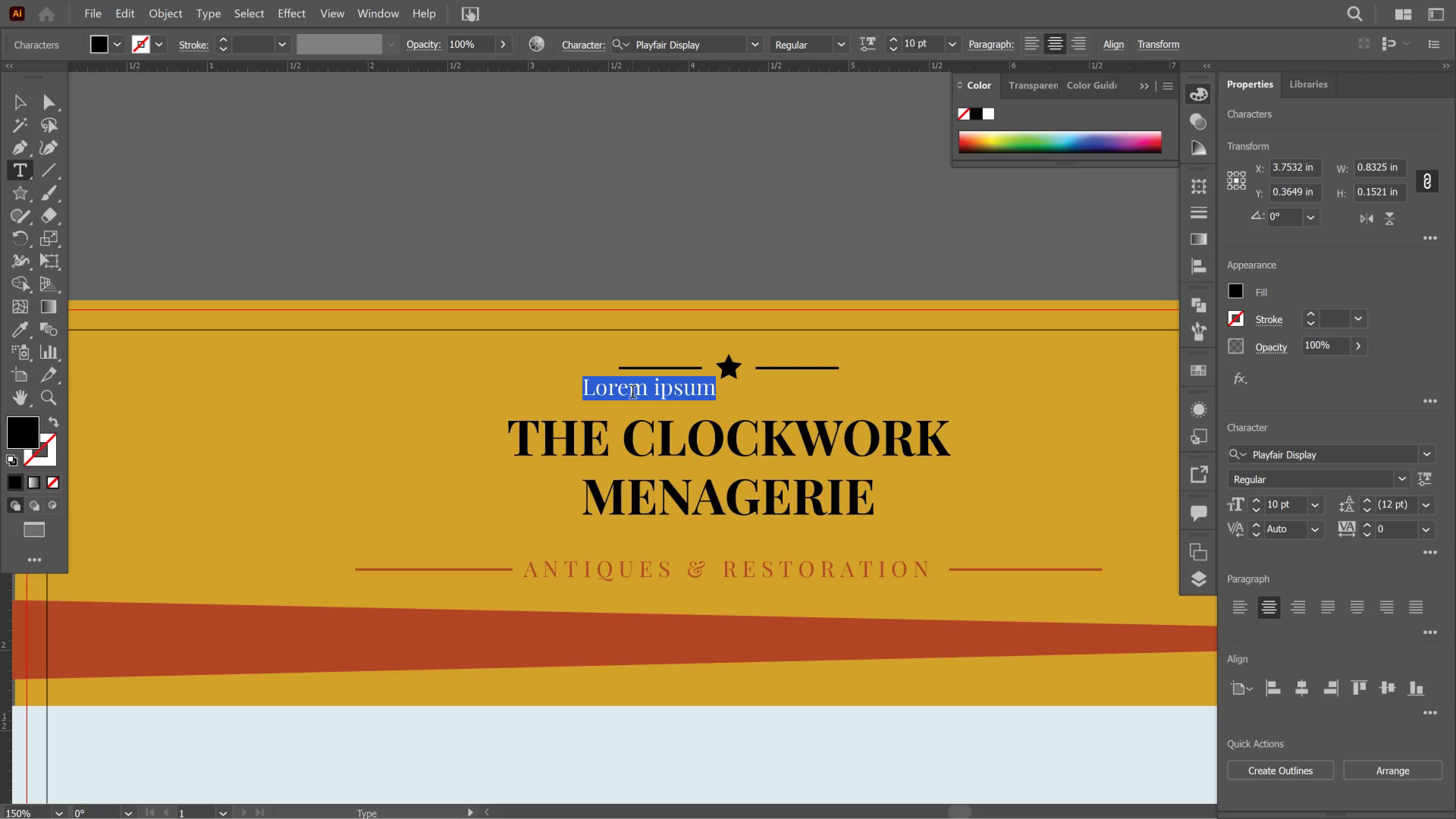 
type(EST.  1992)
 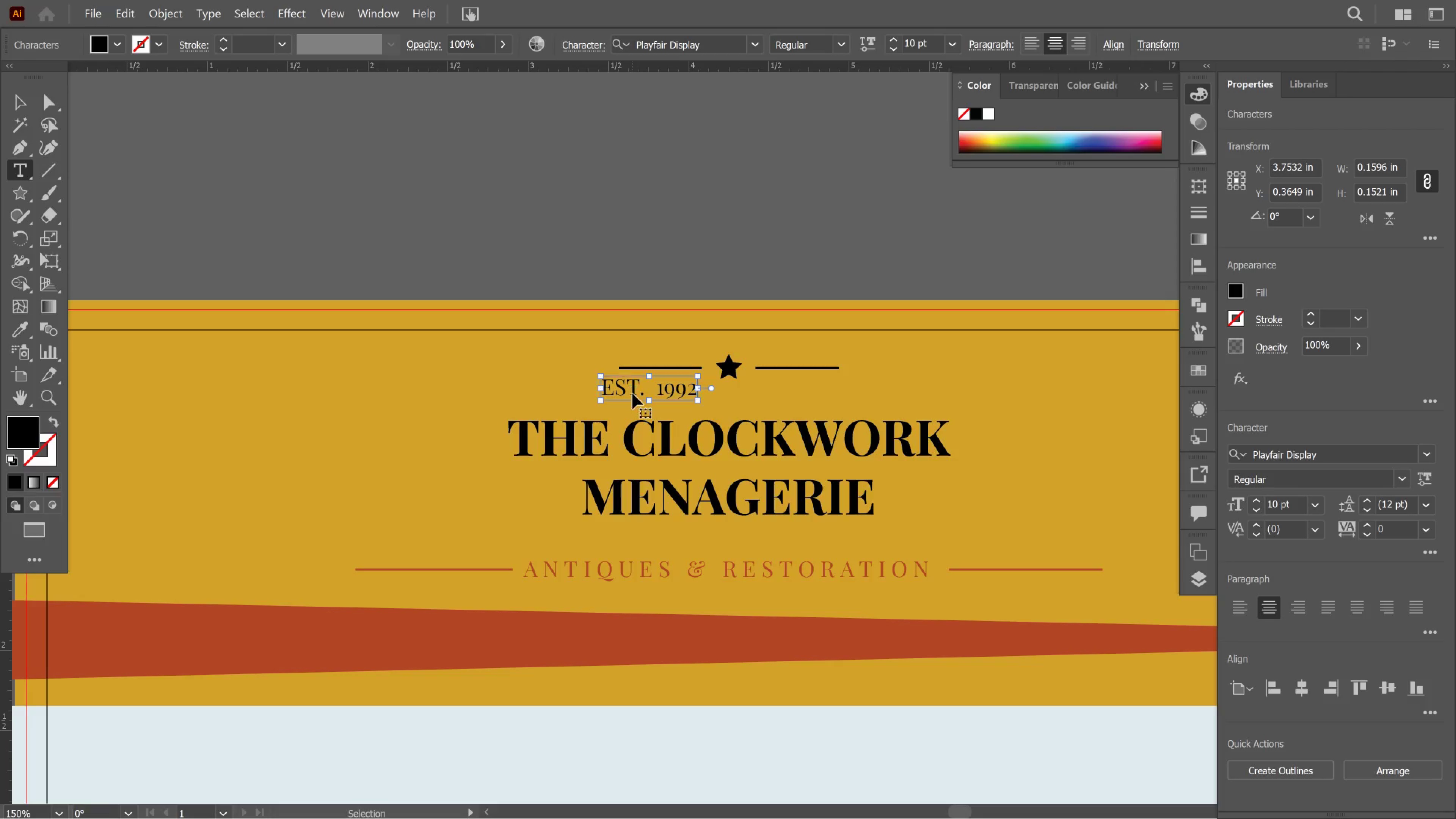 
key(Control+A)
 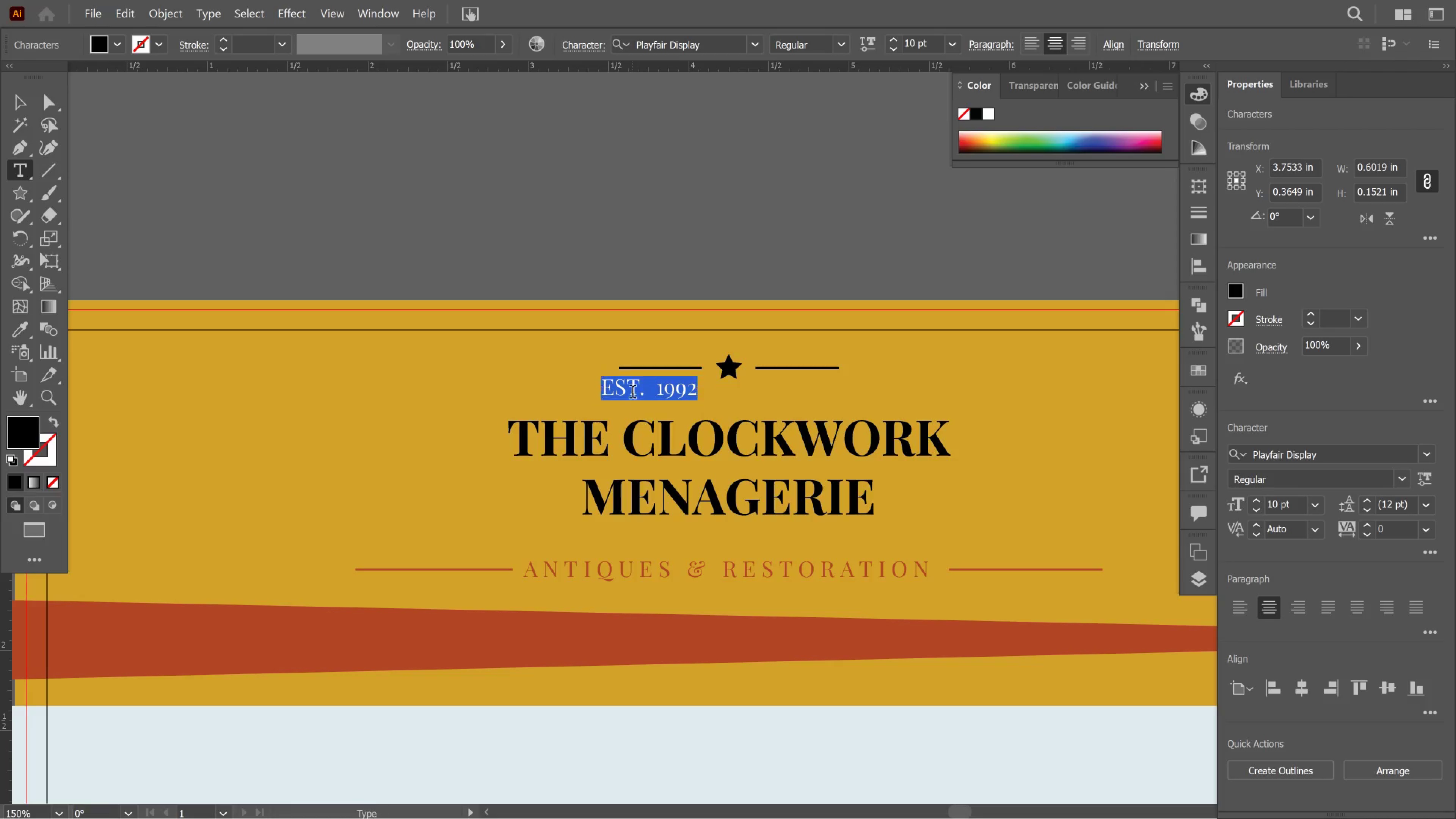 
hold_key(key=ControlLeft, duration=1.0)
 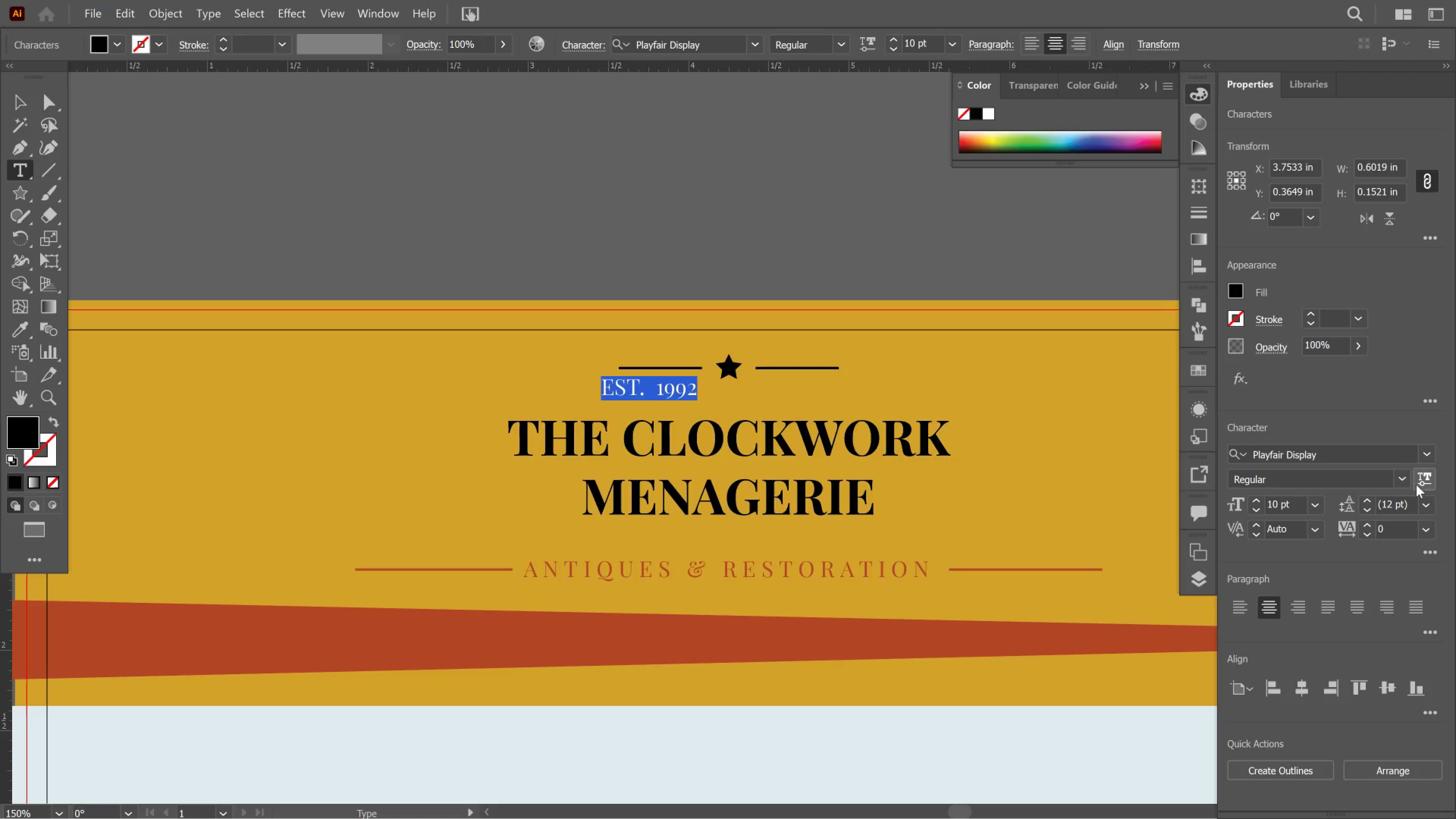 
left_click([1408, 480])
 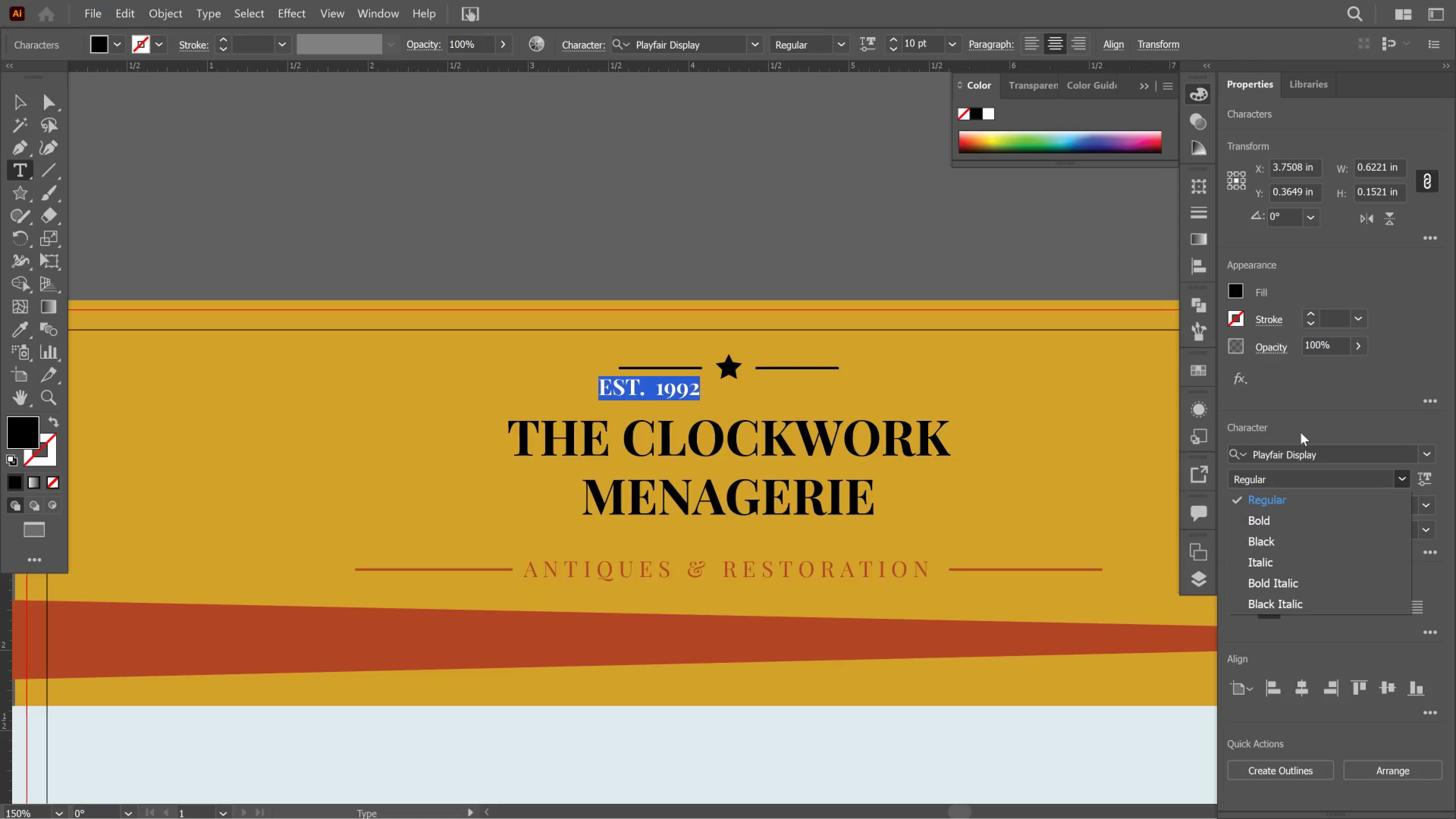 
wait(5.26)
 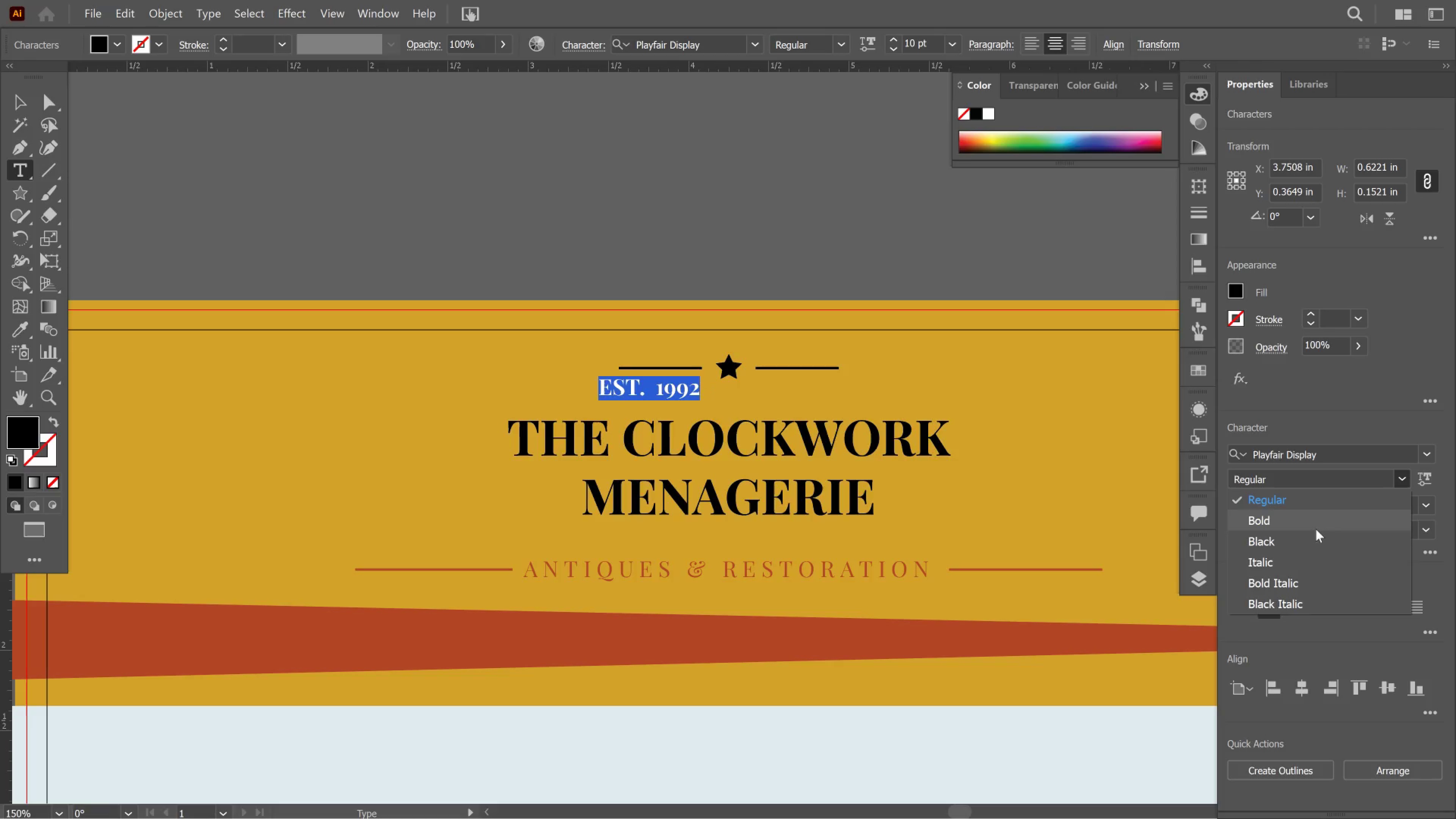 
left_click([1364, 626])
 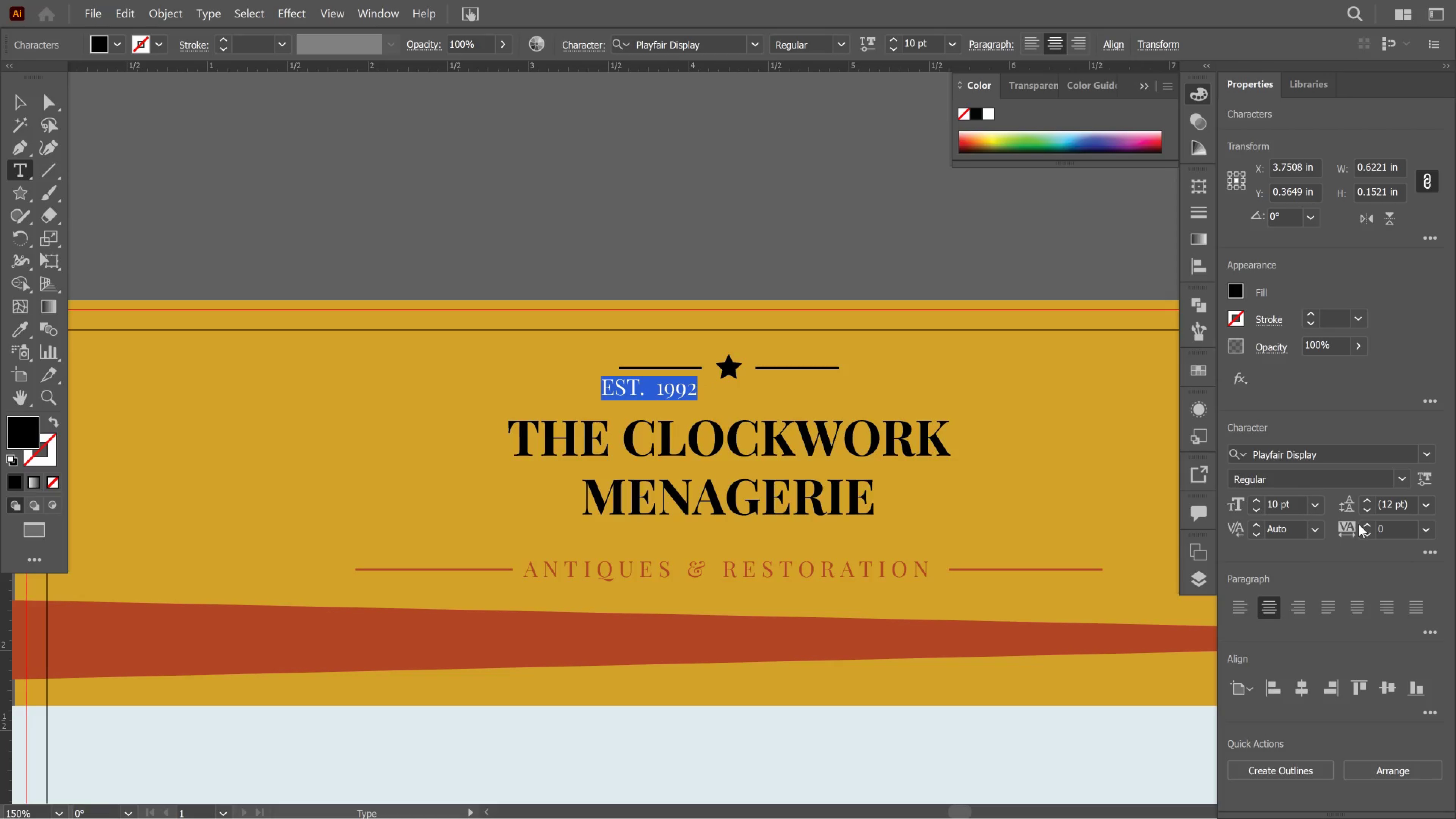 
left_click_drag(start_coordinate=[1392, 528], to_coordinate=[1366, 526])
 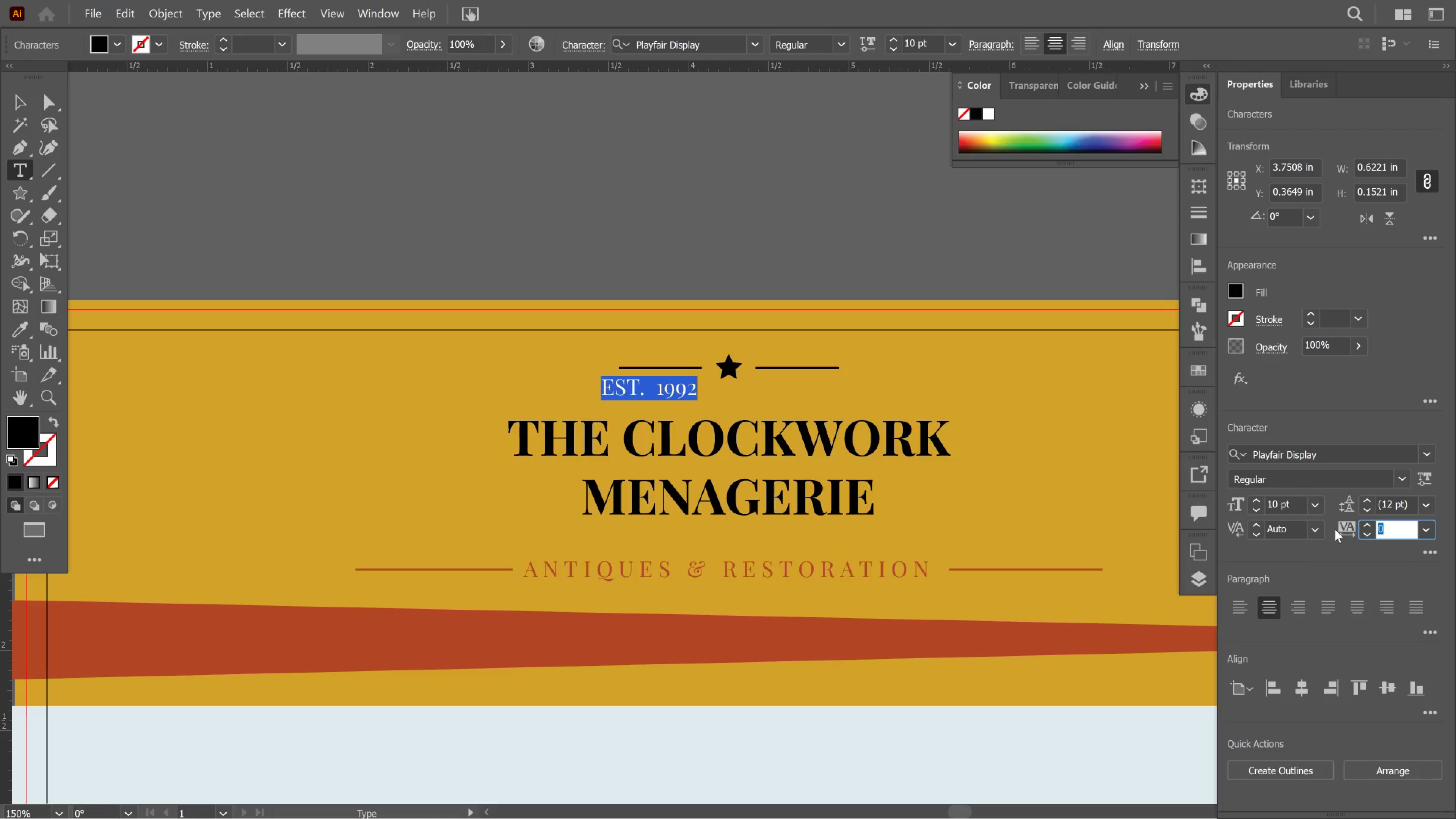 
key(Numpad1)
 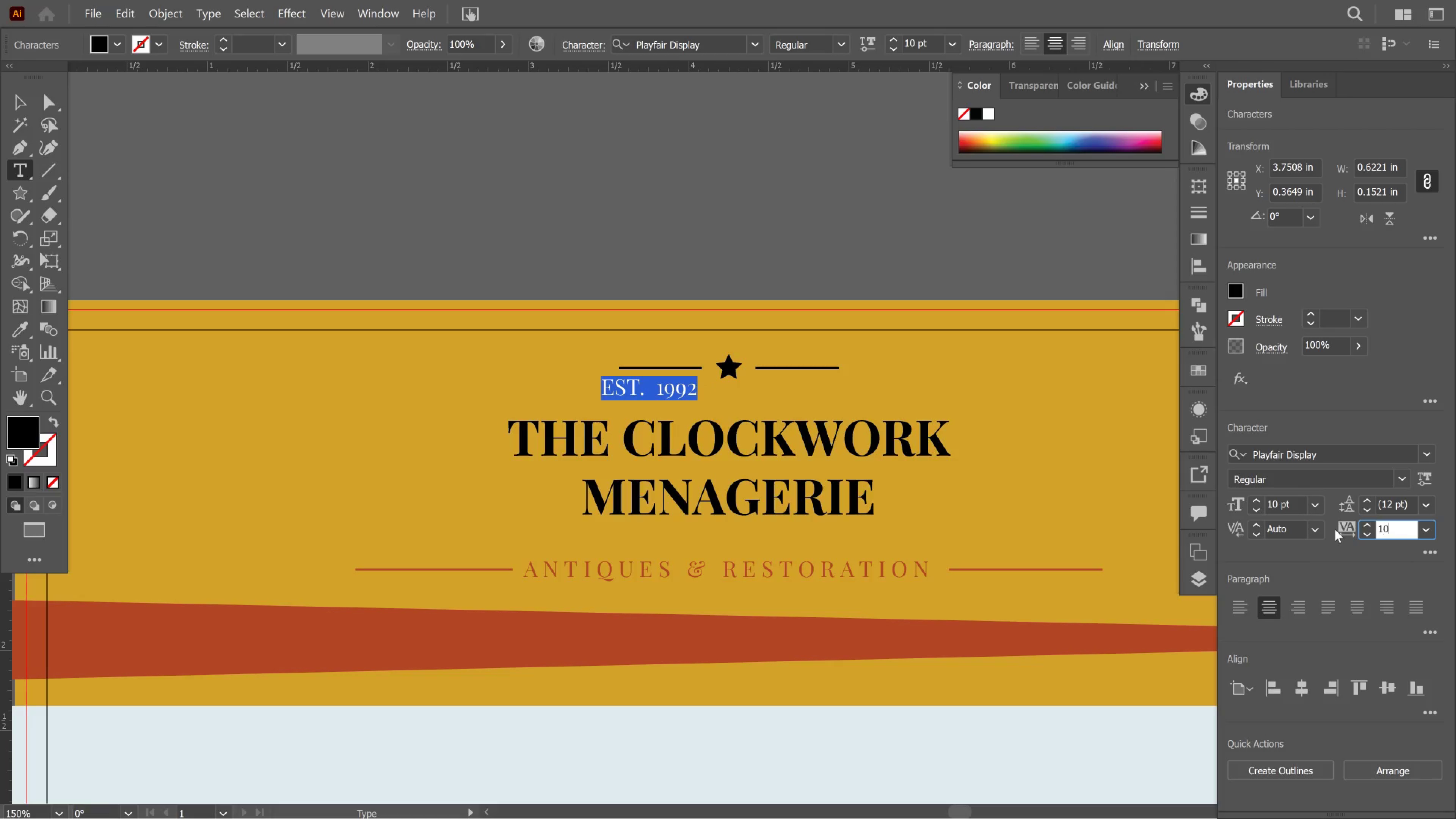 
key(Numpad0)
 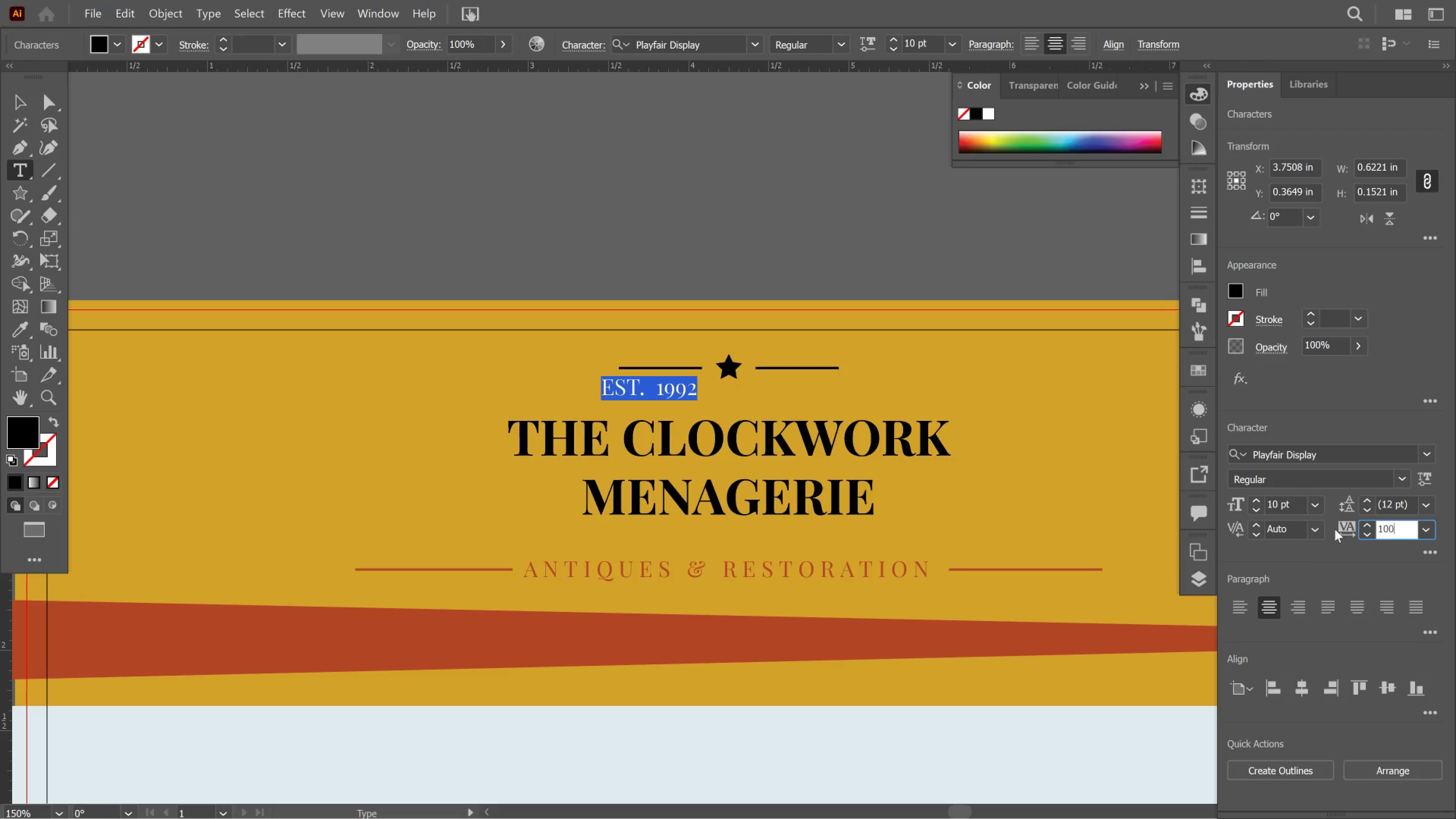 
key(Numpad0)
 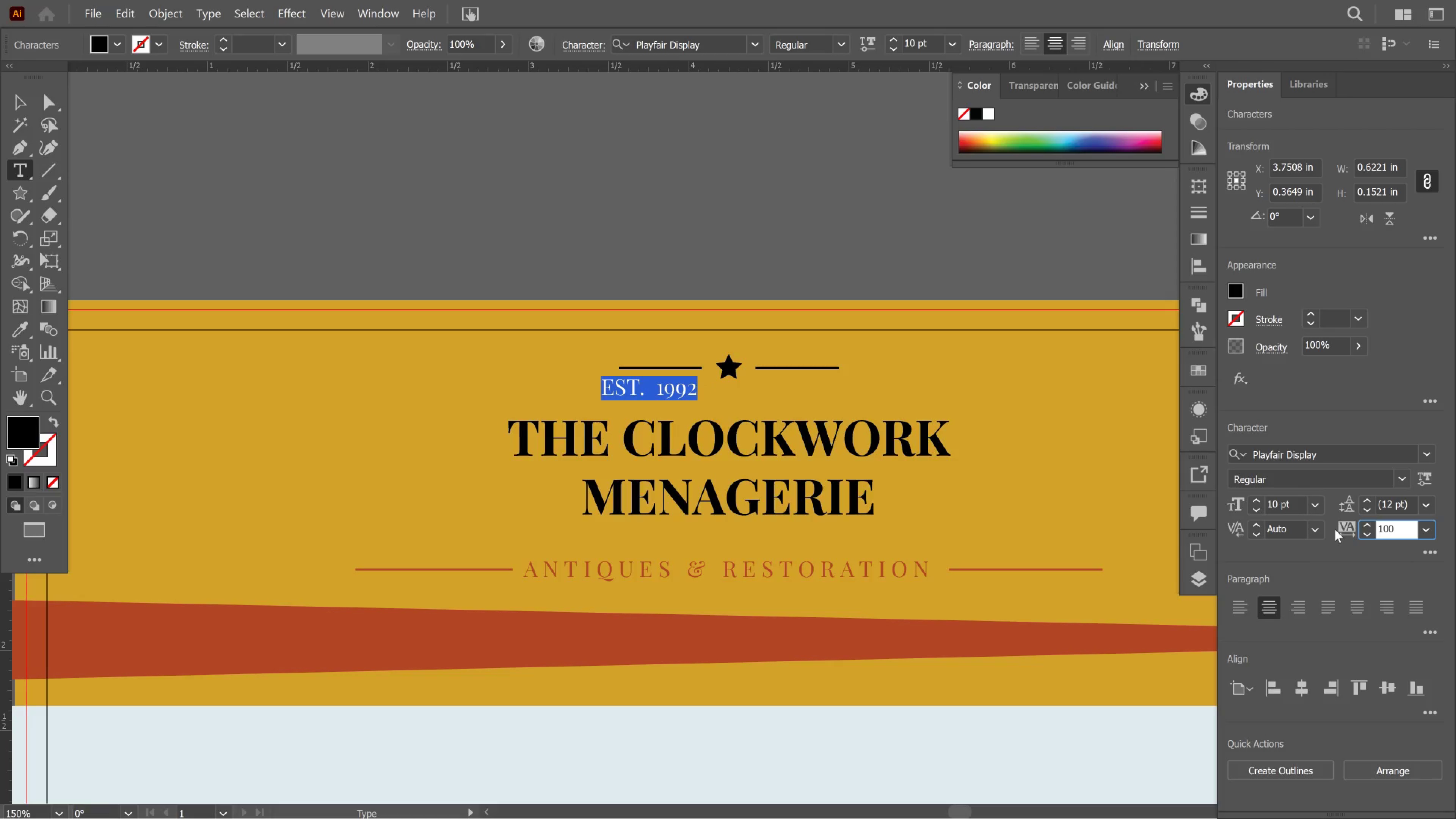 
key(Enter)
 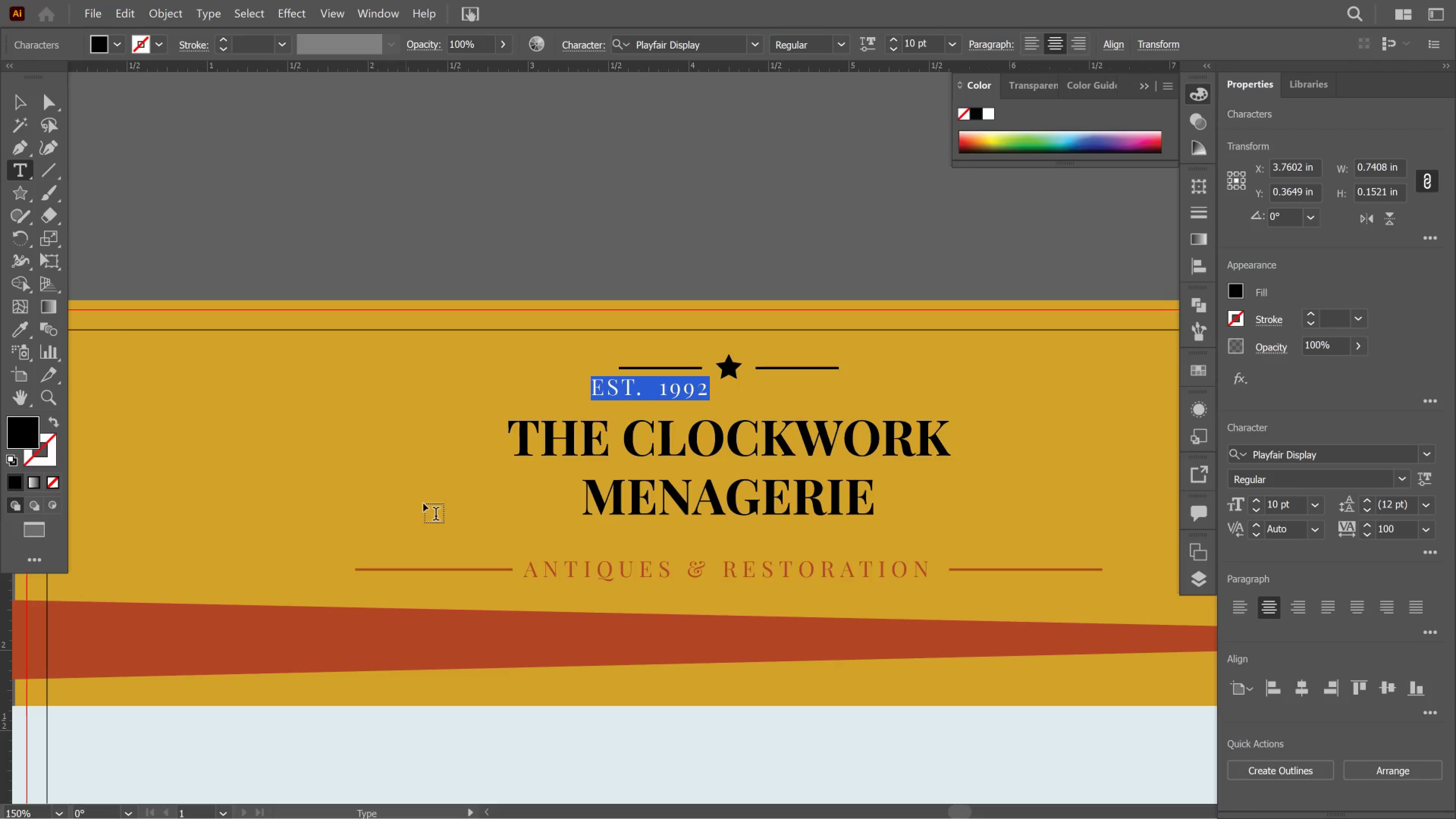 
key(Control+Shift+Comma)
 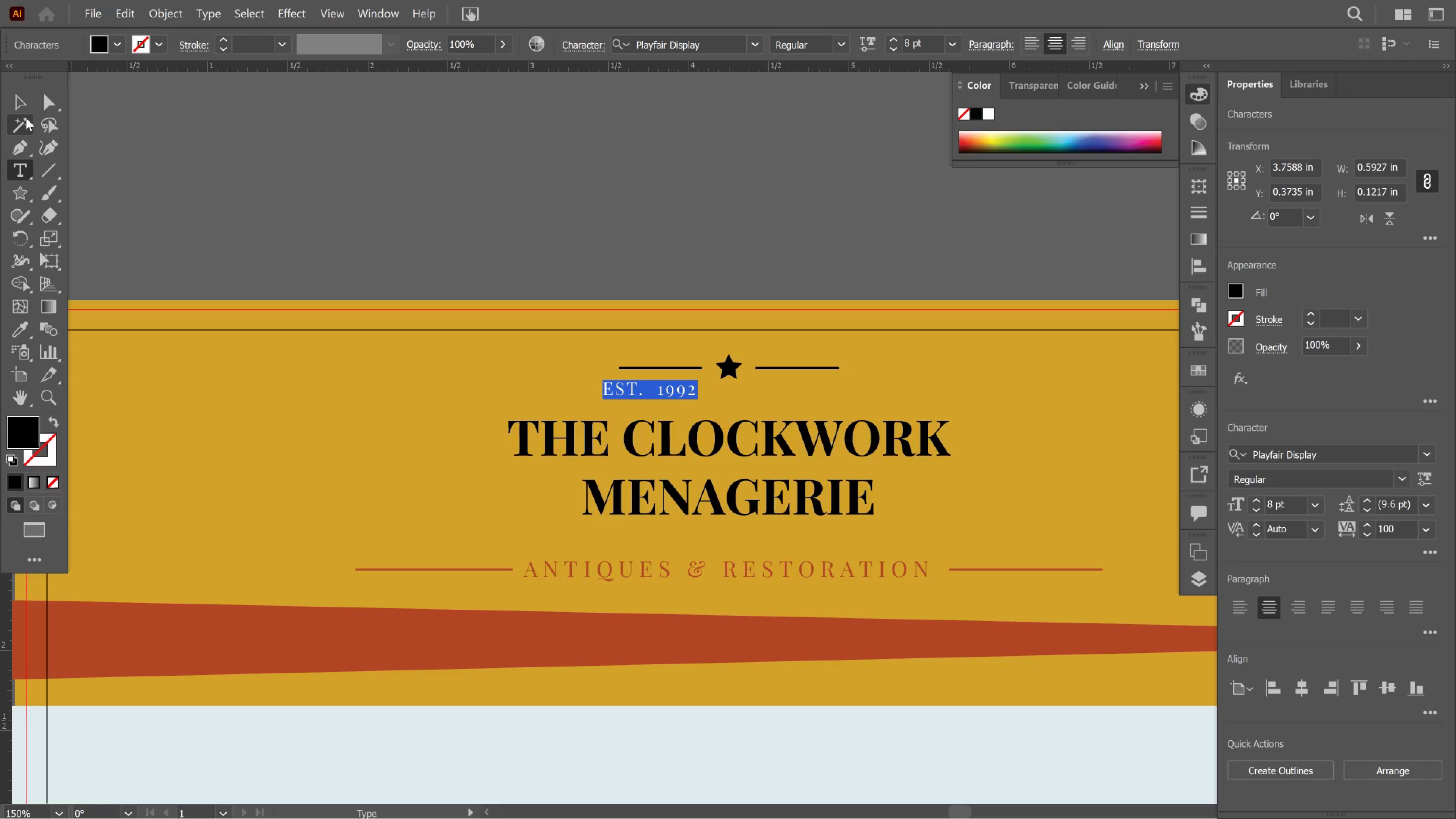 
left_click([31, 102])
 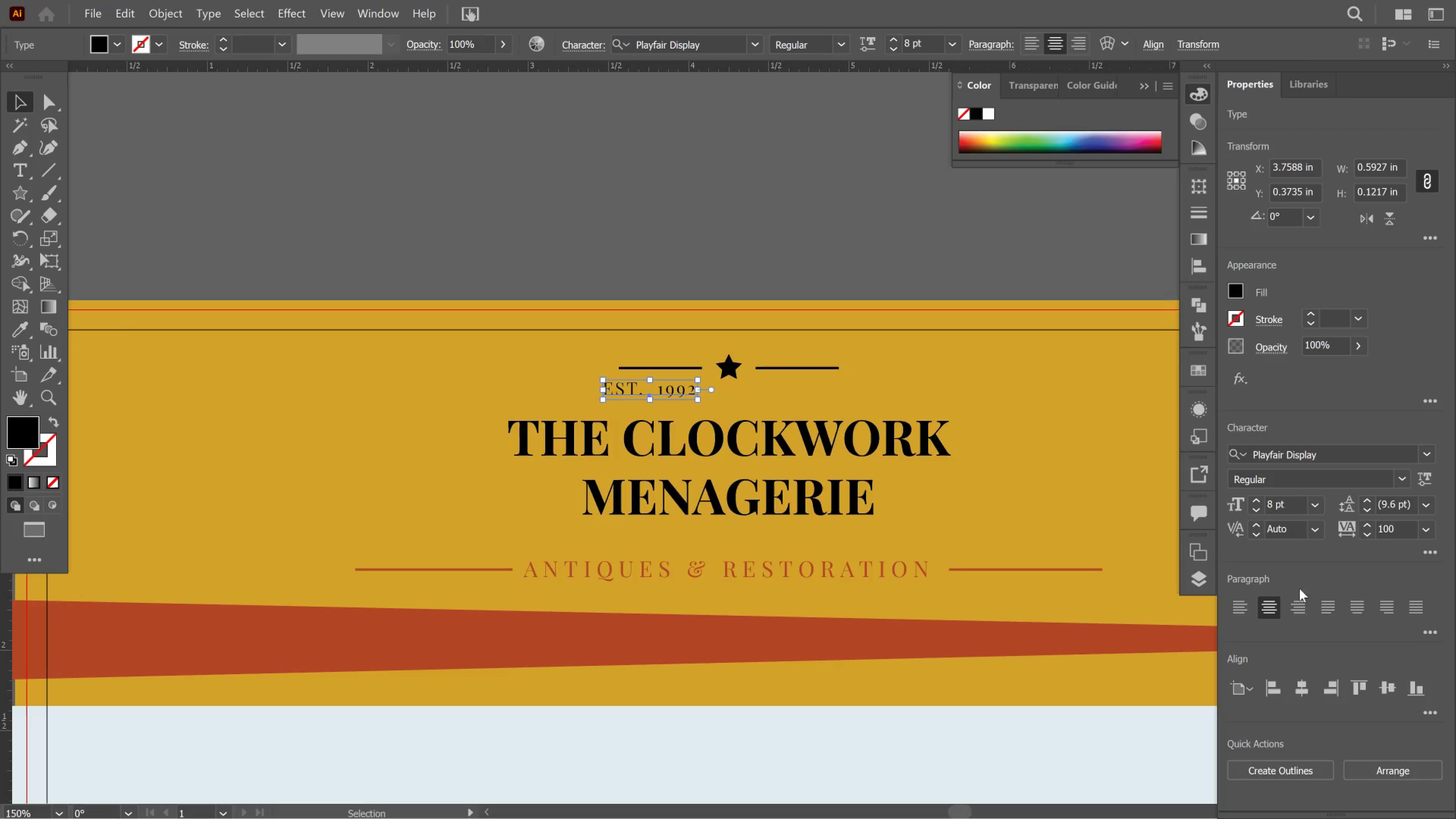 
left_click([1307, 695])
 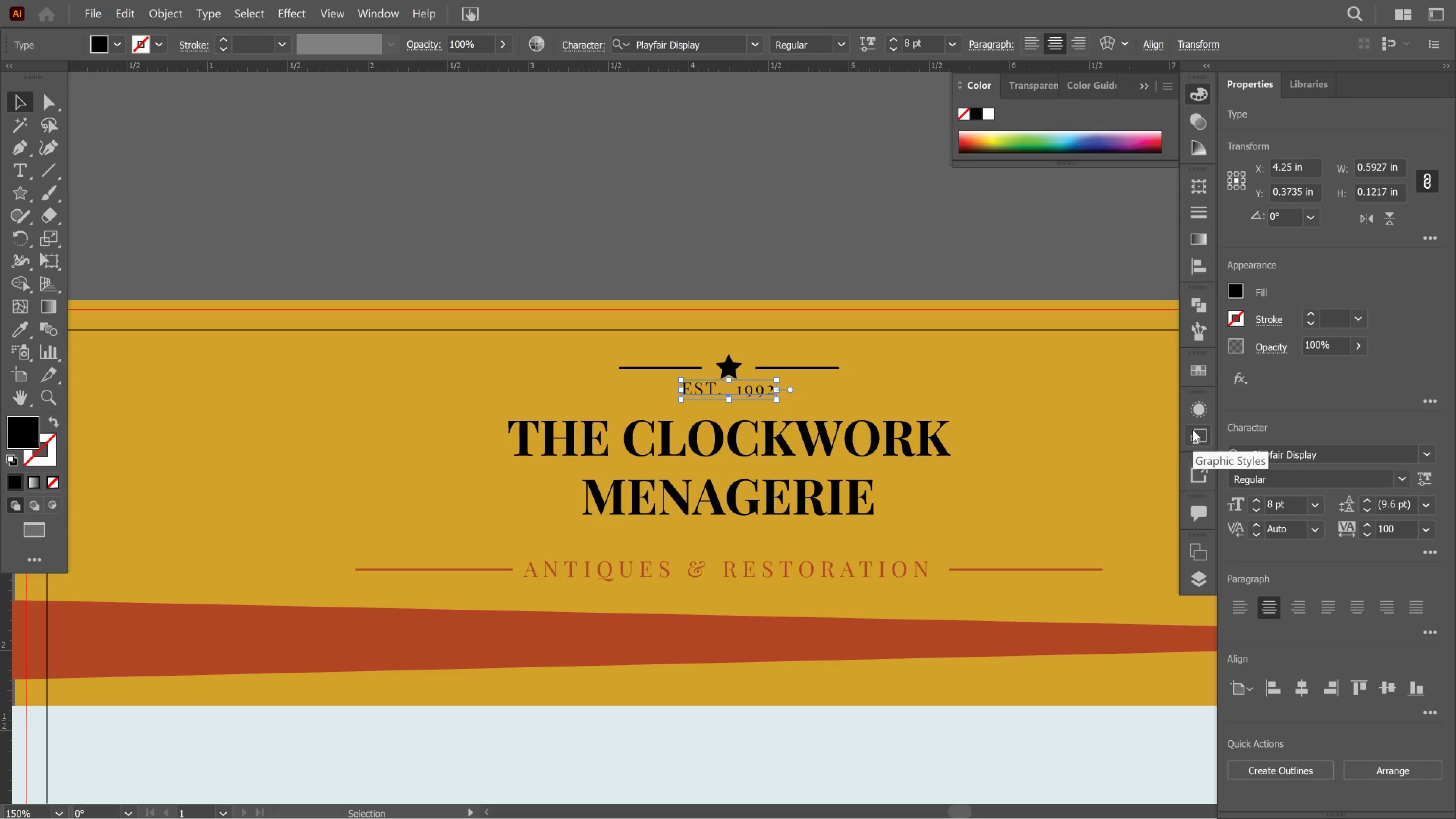 
key(ArrowDown)
 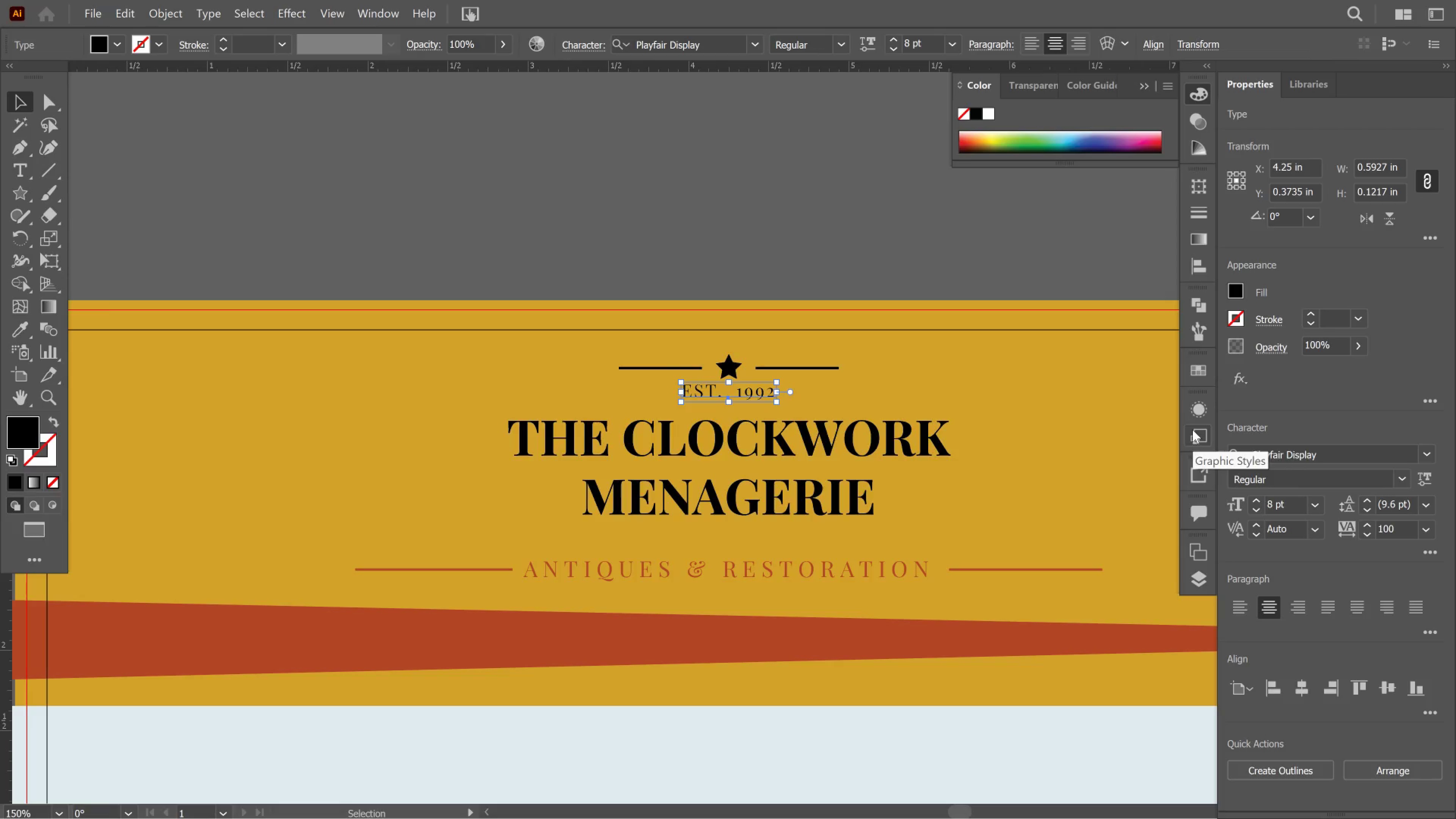 
key(ArrowDown)
 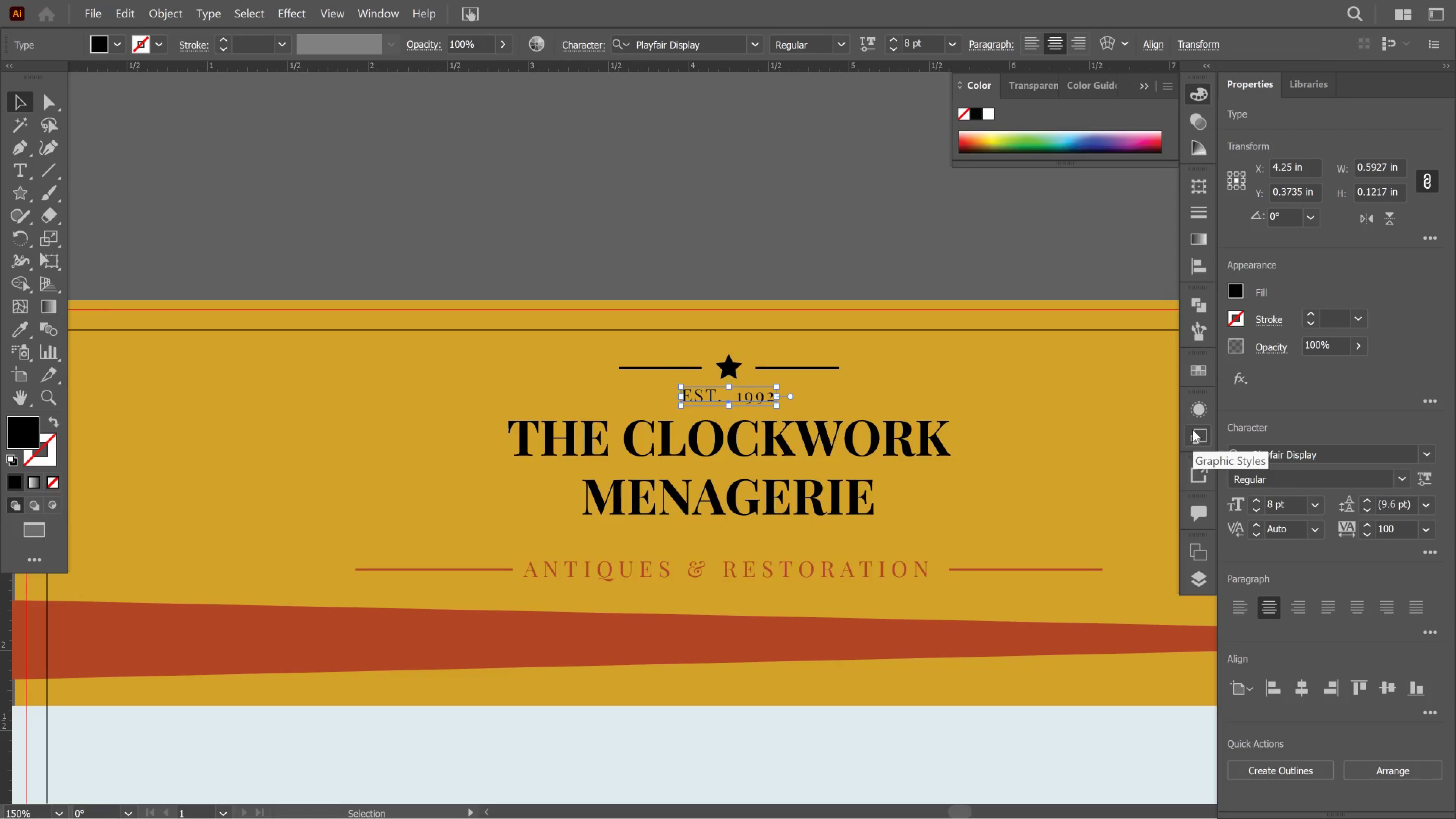 
key(ArrowDown)
 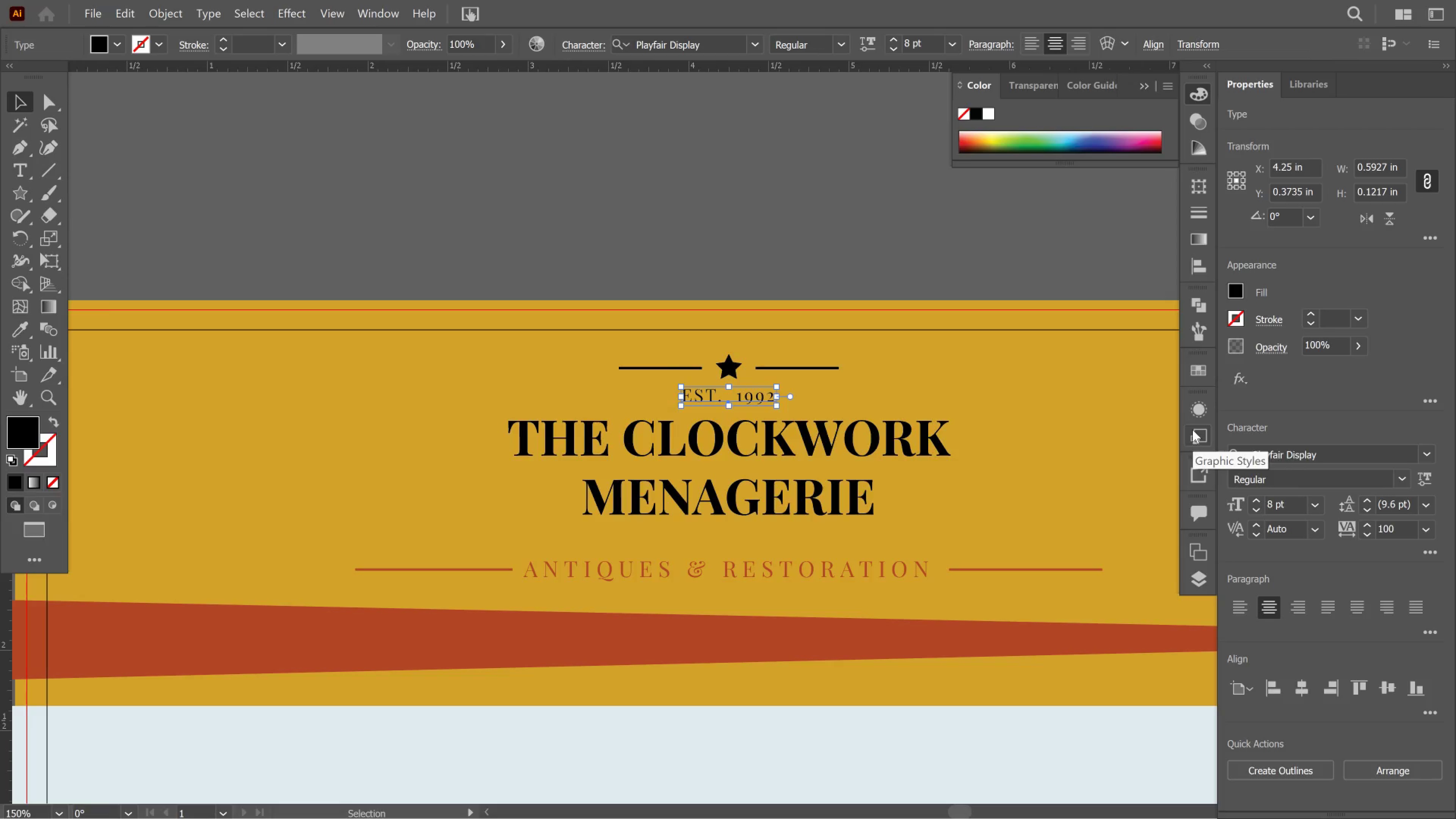 
key(ArrowDown)
 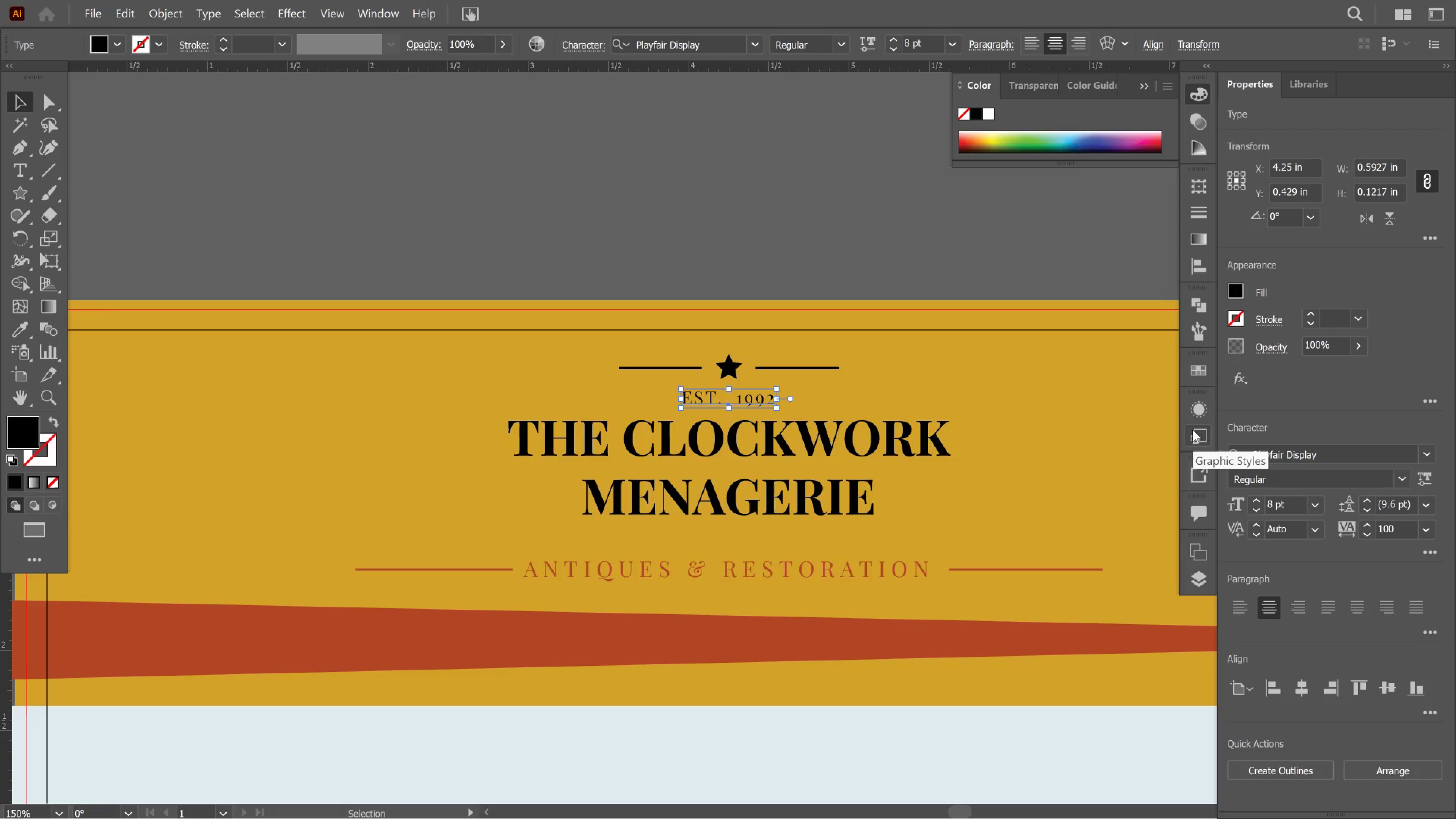 
key(ArrowUp)
 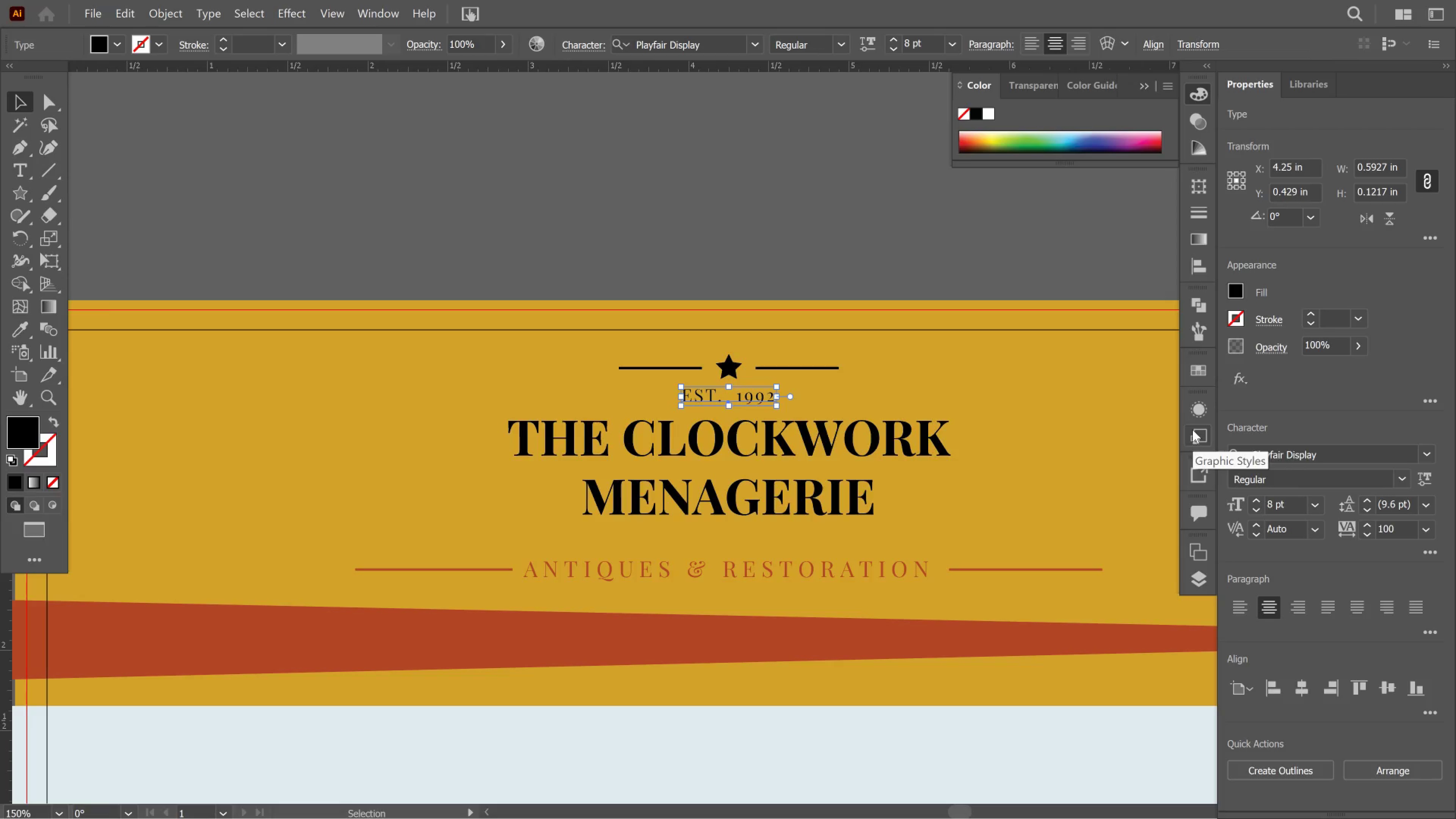 
key(ArrowUp)
 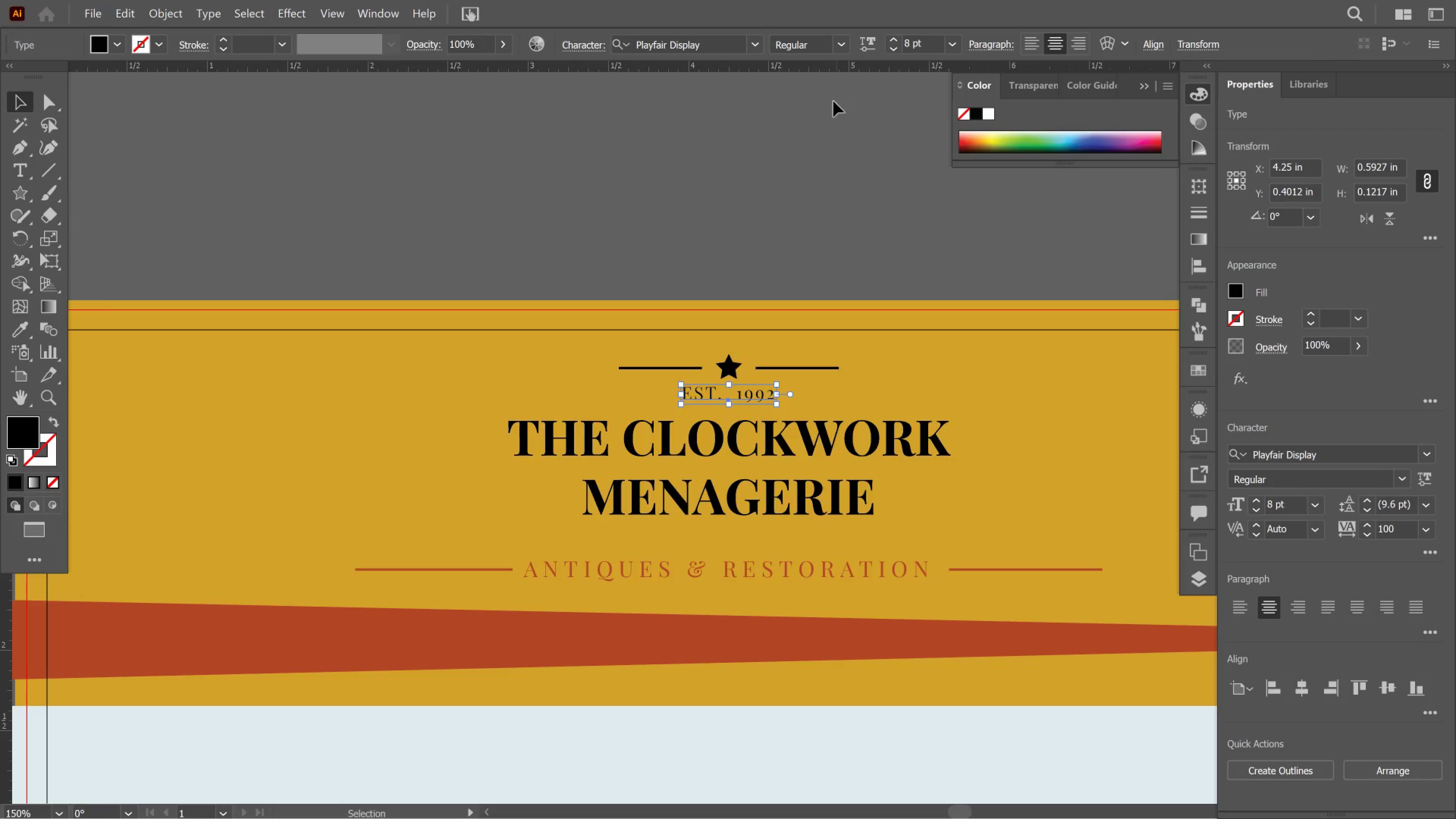 
left_click([736, 438])
 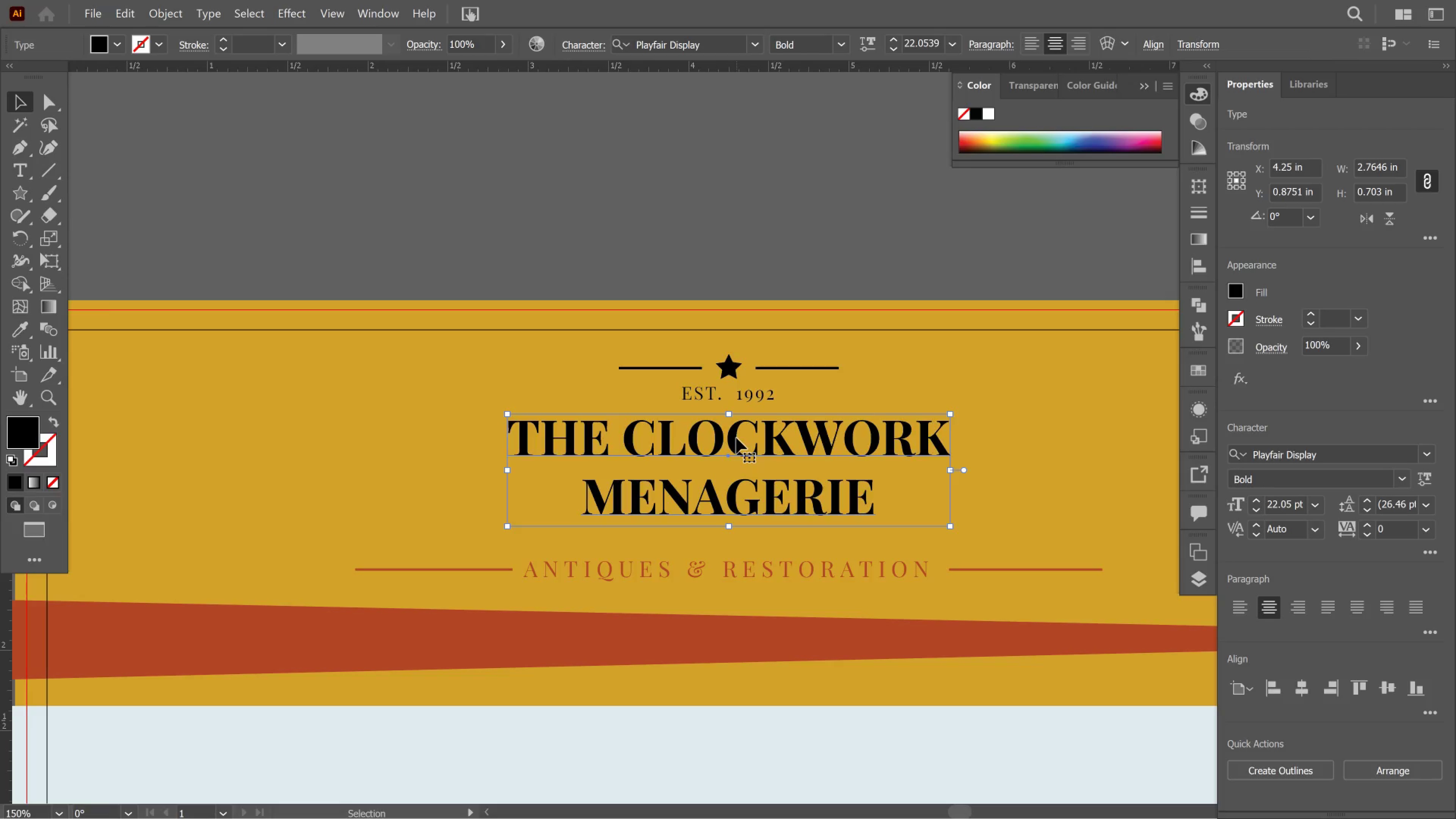 
key(ArrowDown)
 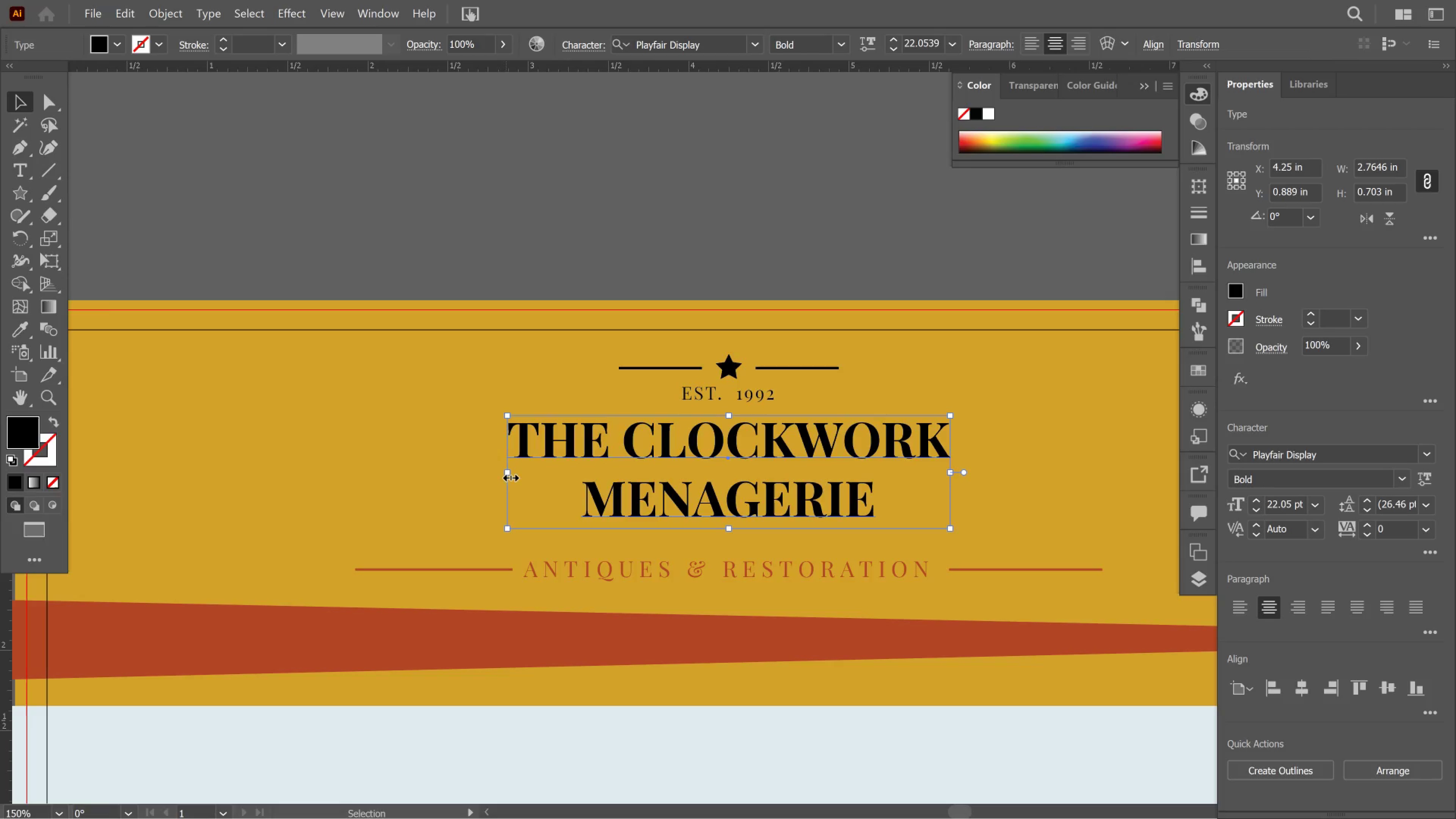 
left_click_drag(start_coordinate=[507, 477], to_coordinate=[468, 476])
 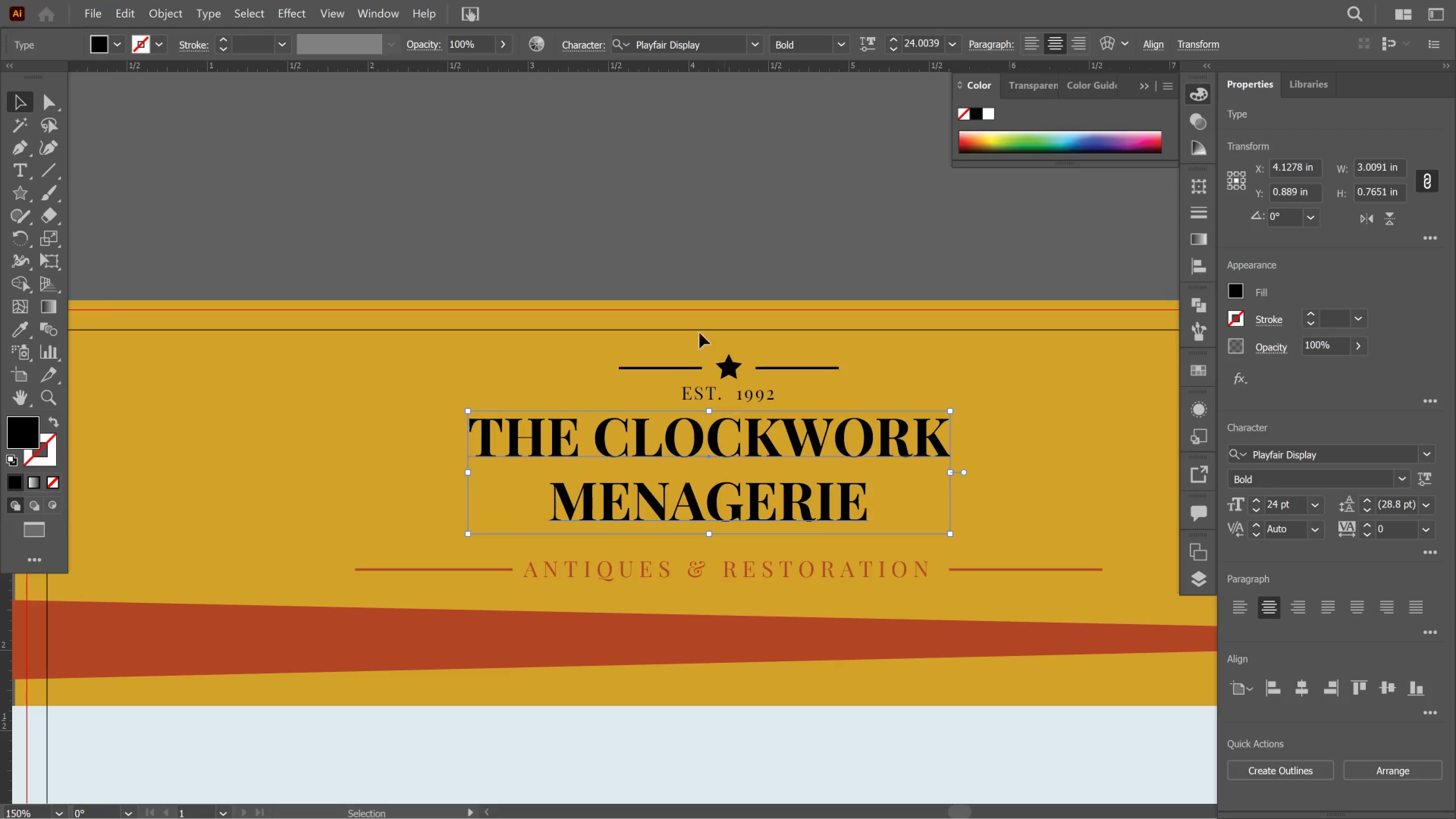 
hold_key(key=ShiftLeft, duration=1.37)
 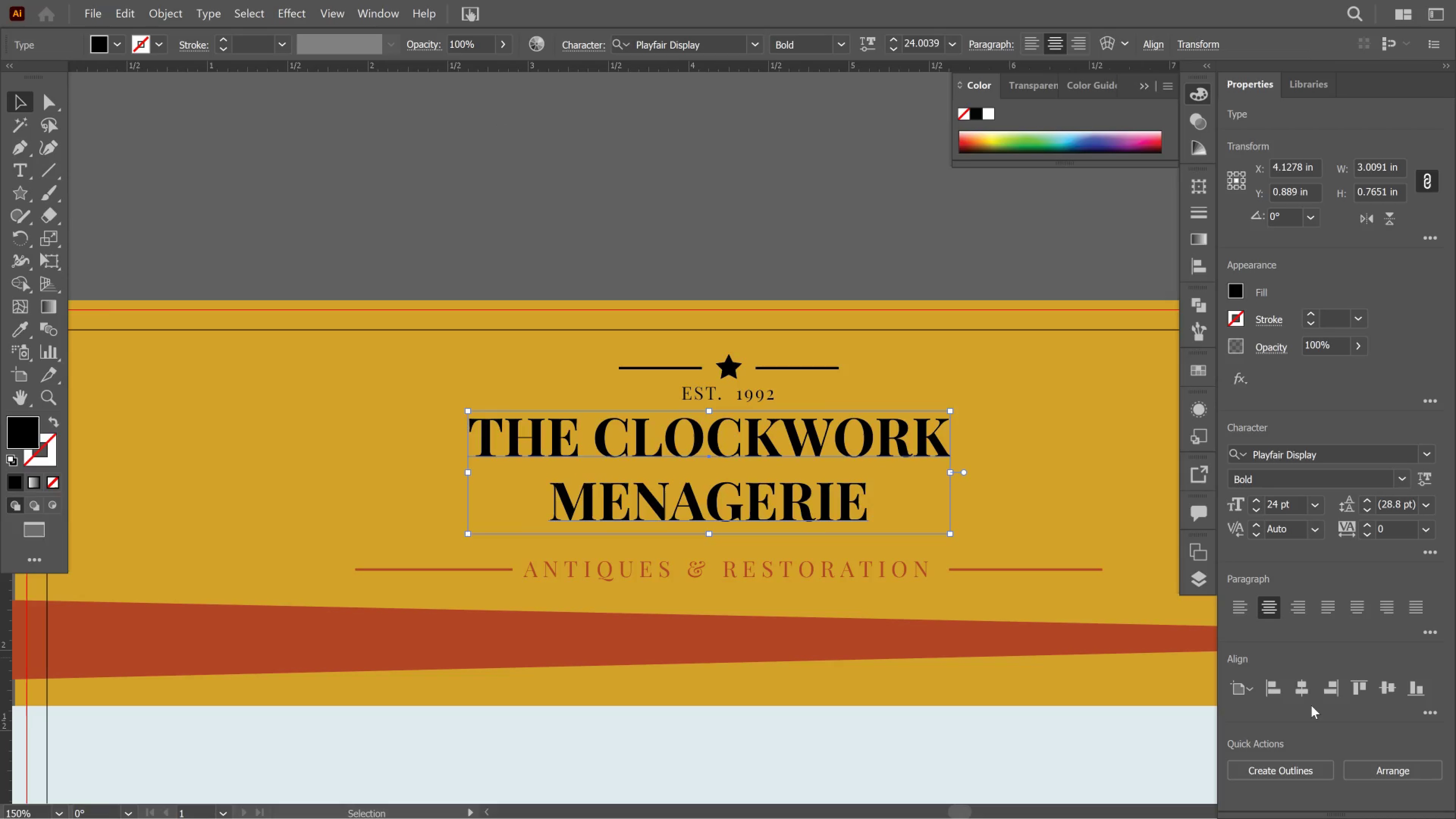 
left_click([1305, 690])
 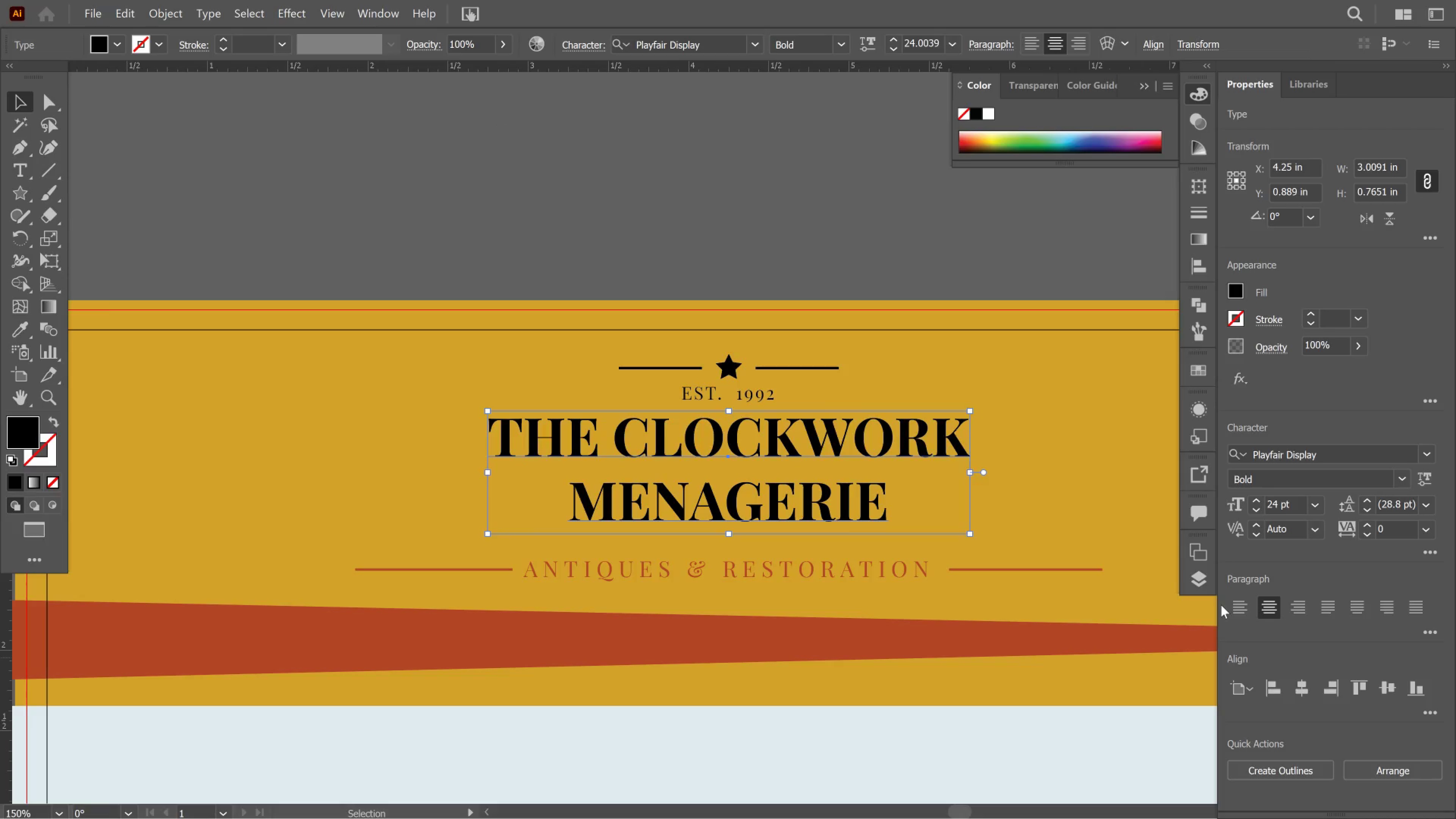 
key(ArrowDown)
 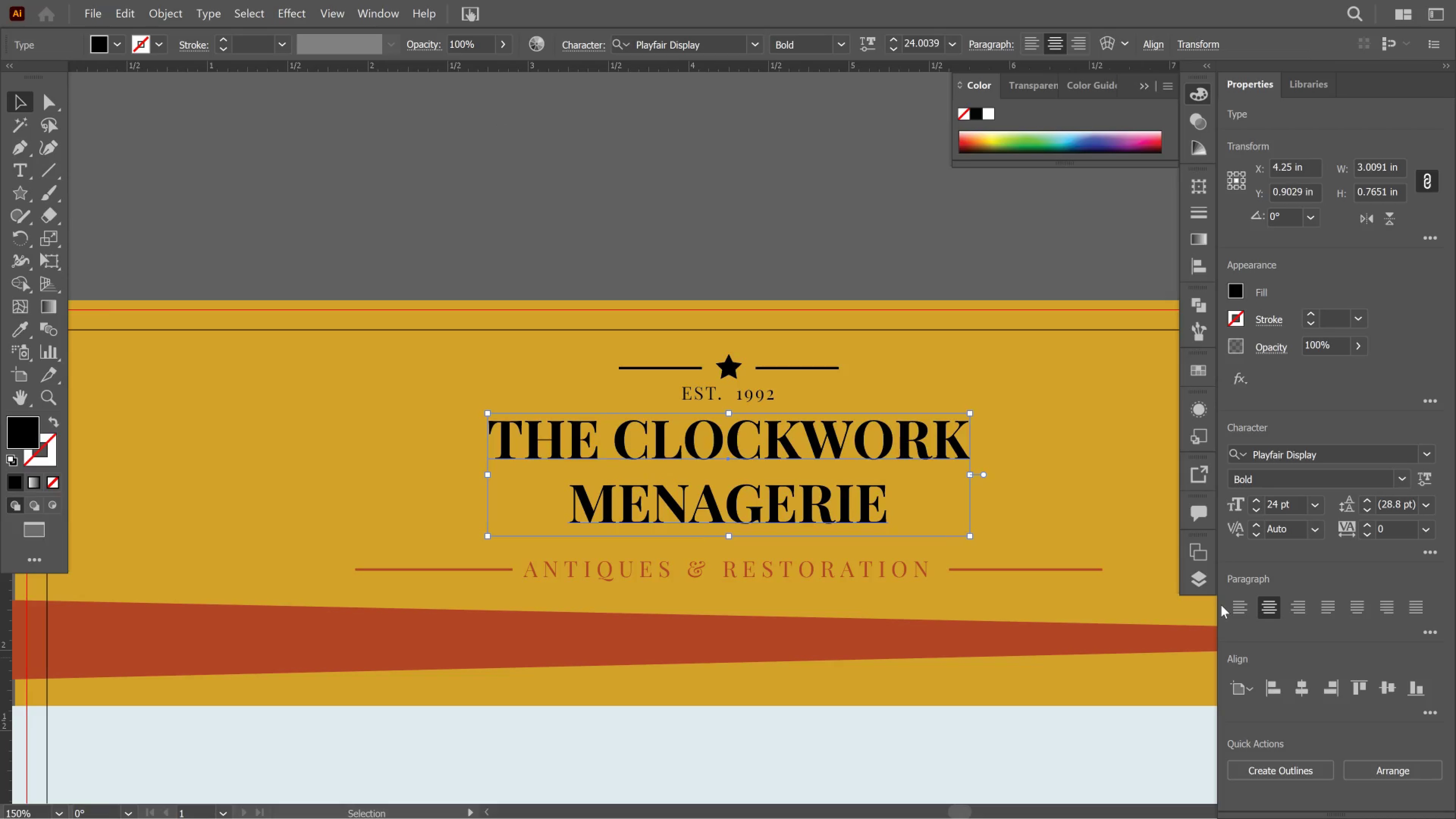 
key(ArrowDown)
 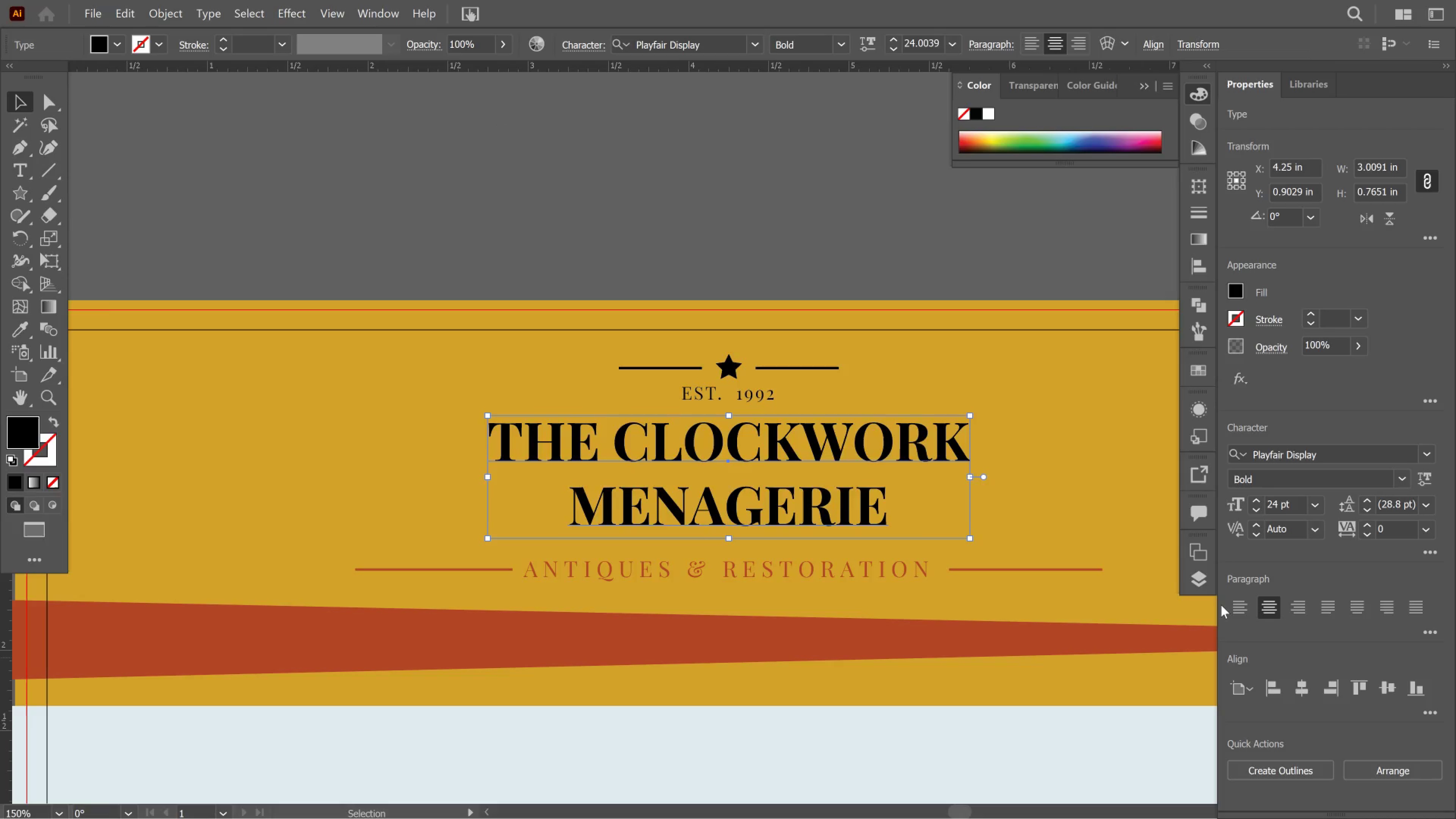 
key(ArrowDown)
 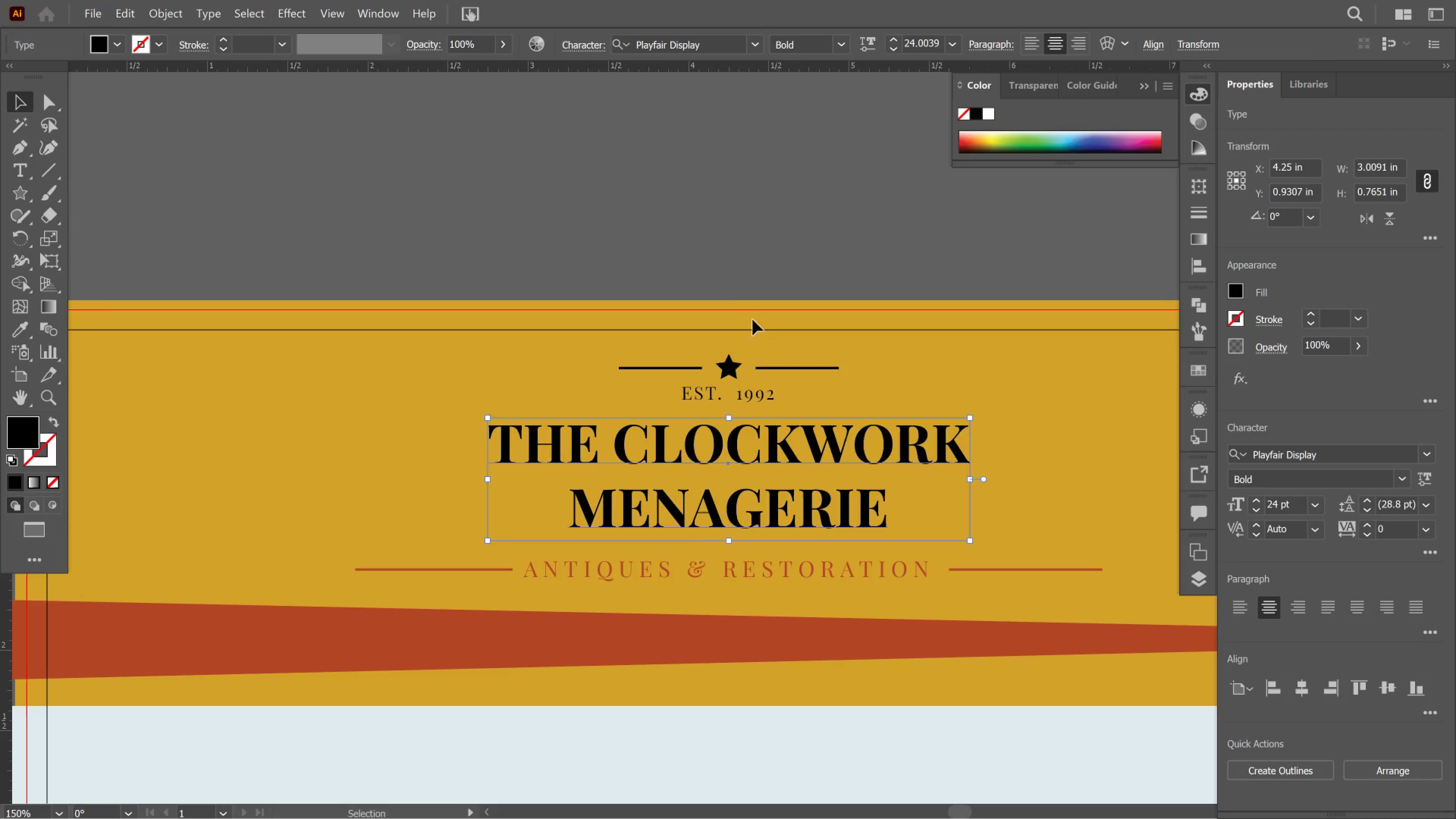 
left_click([741, 239])
 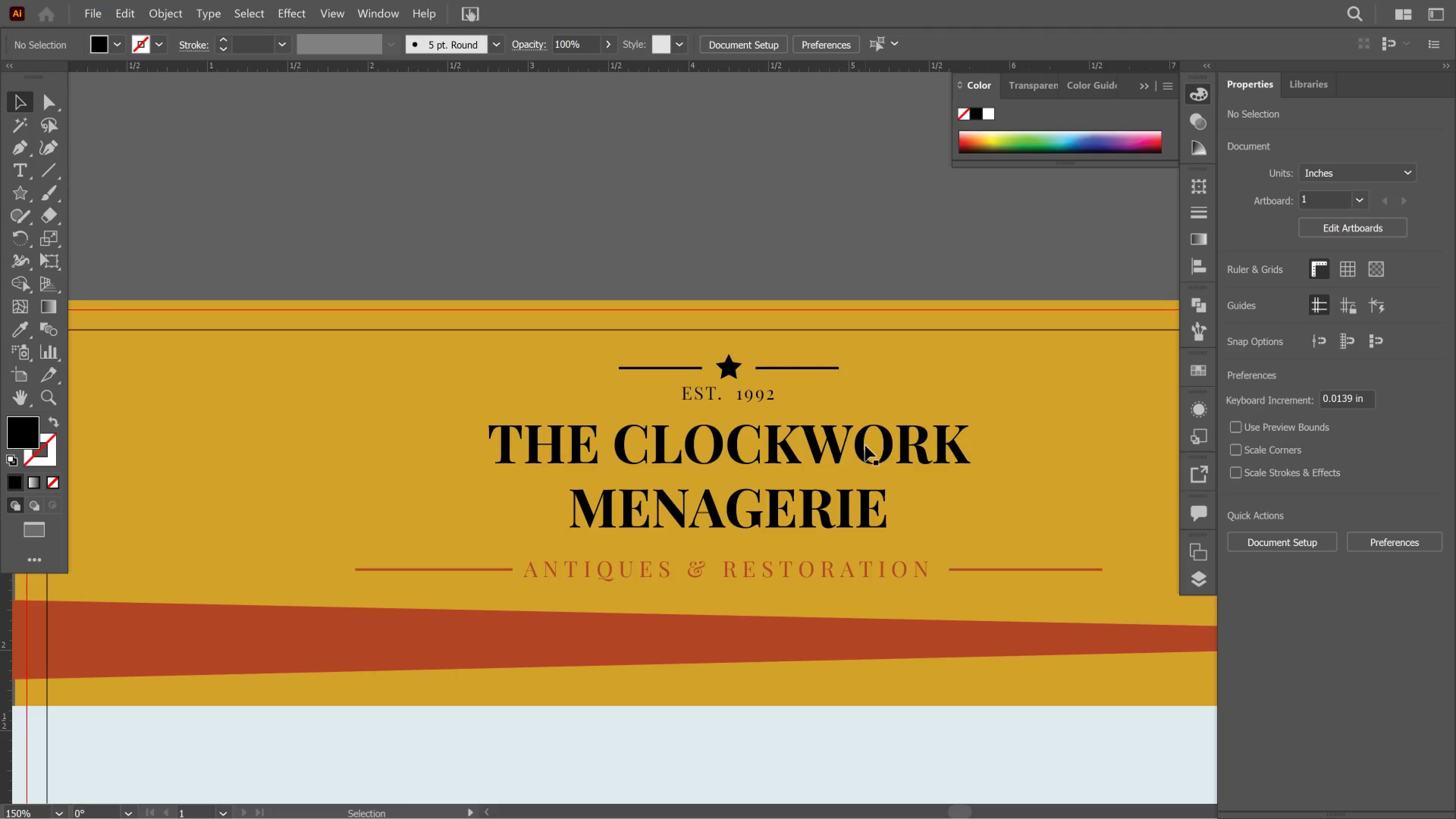 
wait(6.83)
 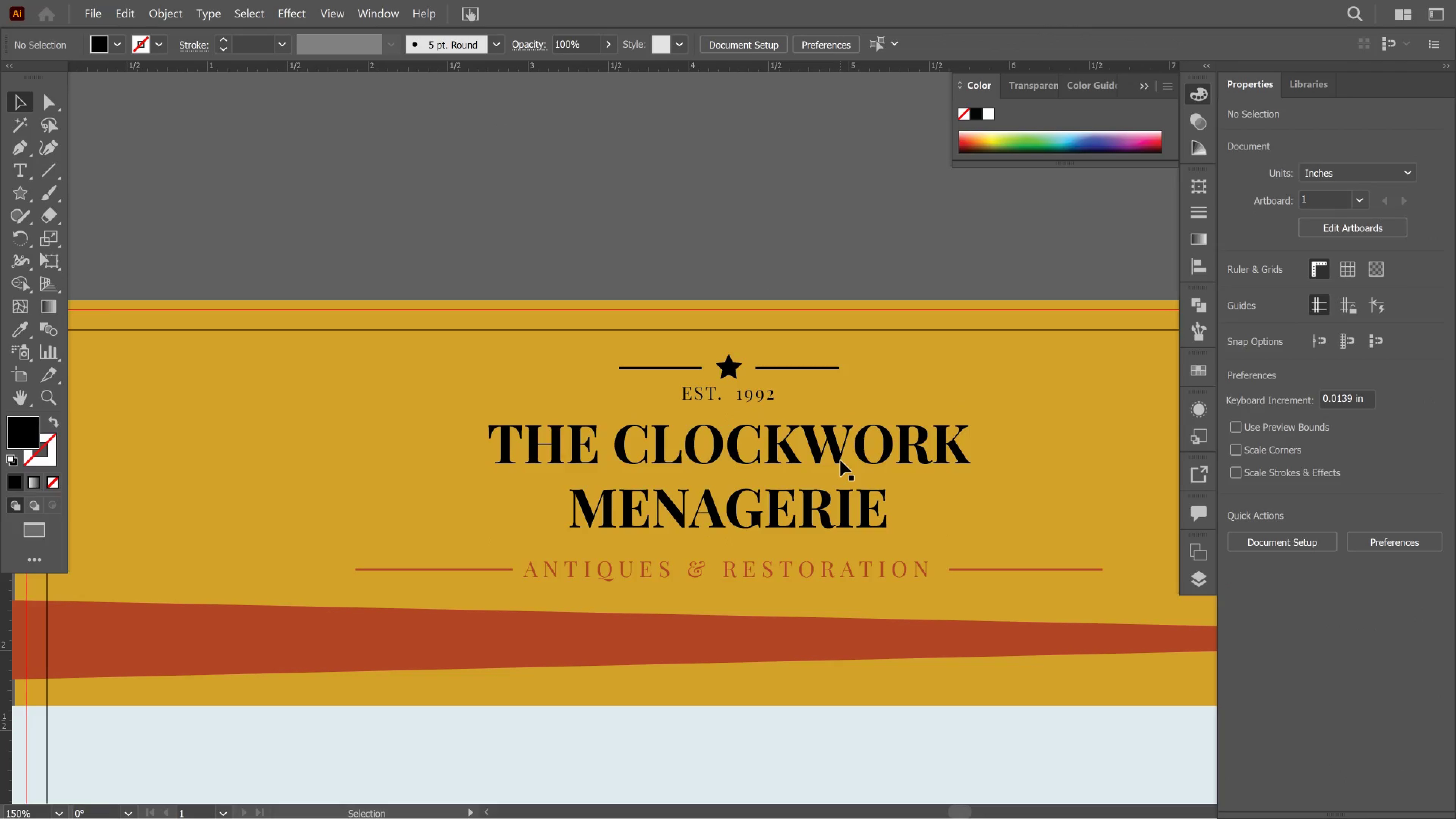 
left_click_drag(start_coordinate=[621, 267], to_coordinate=[814, 375])
 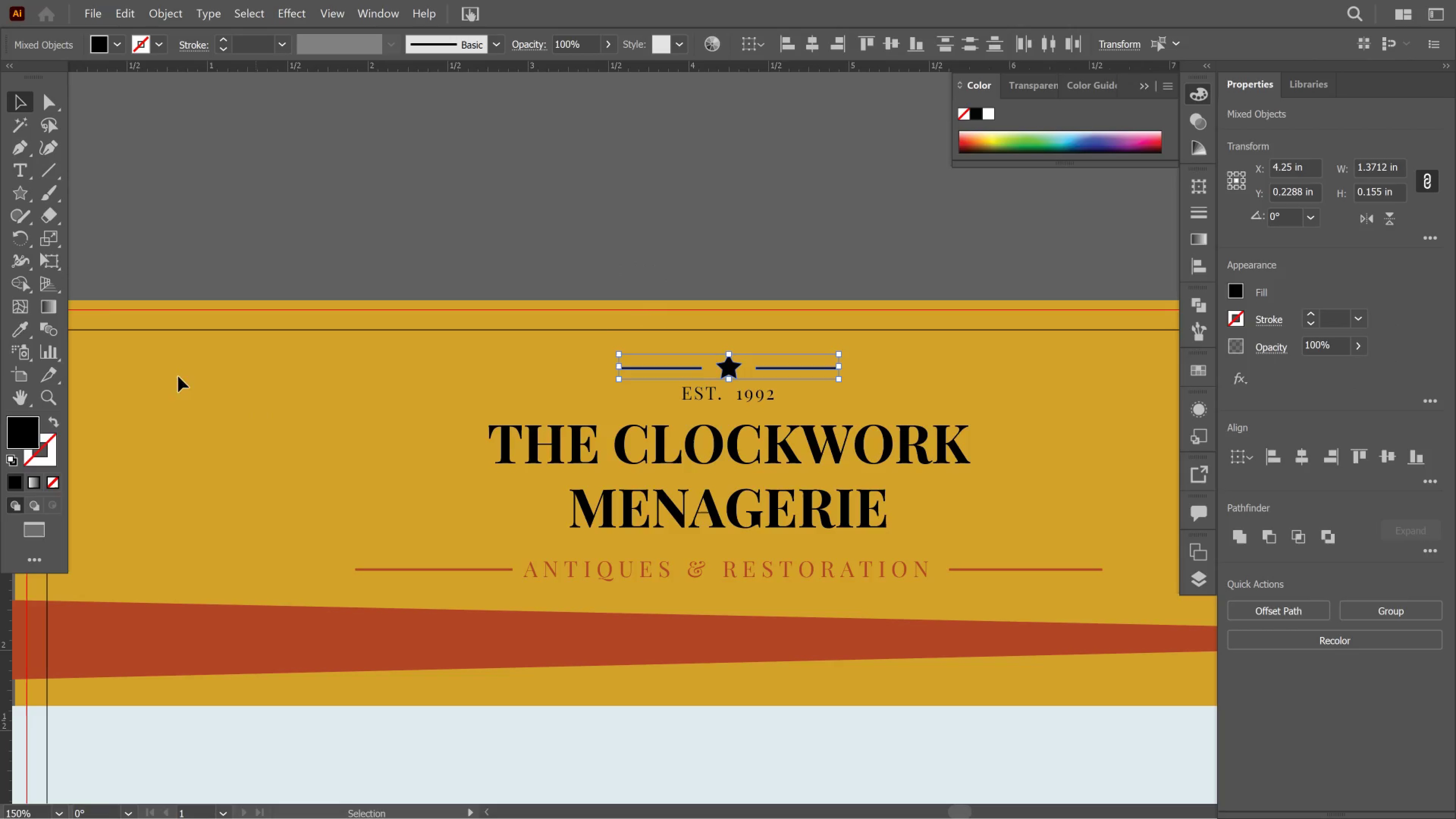 
left_click([9, 332])
 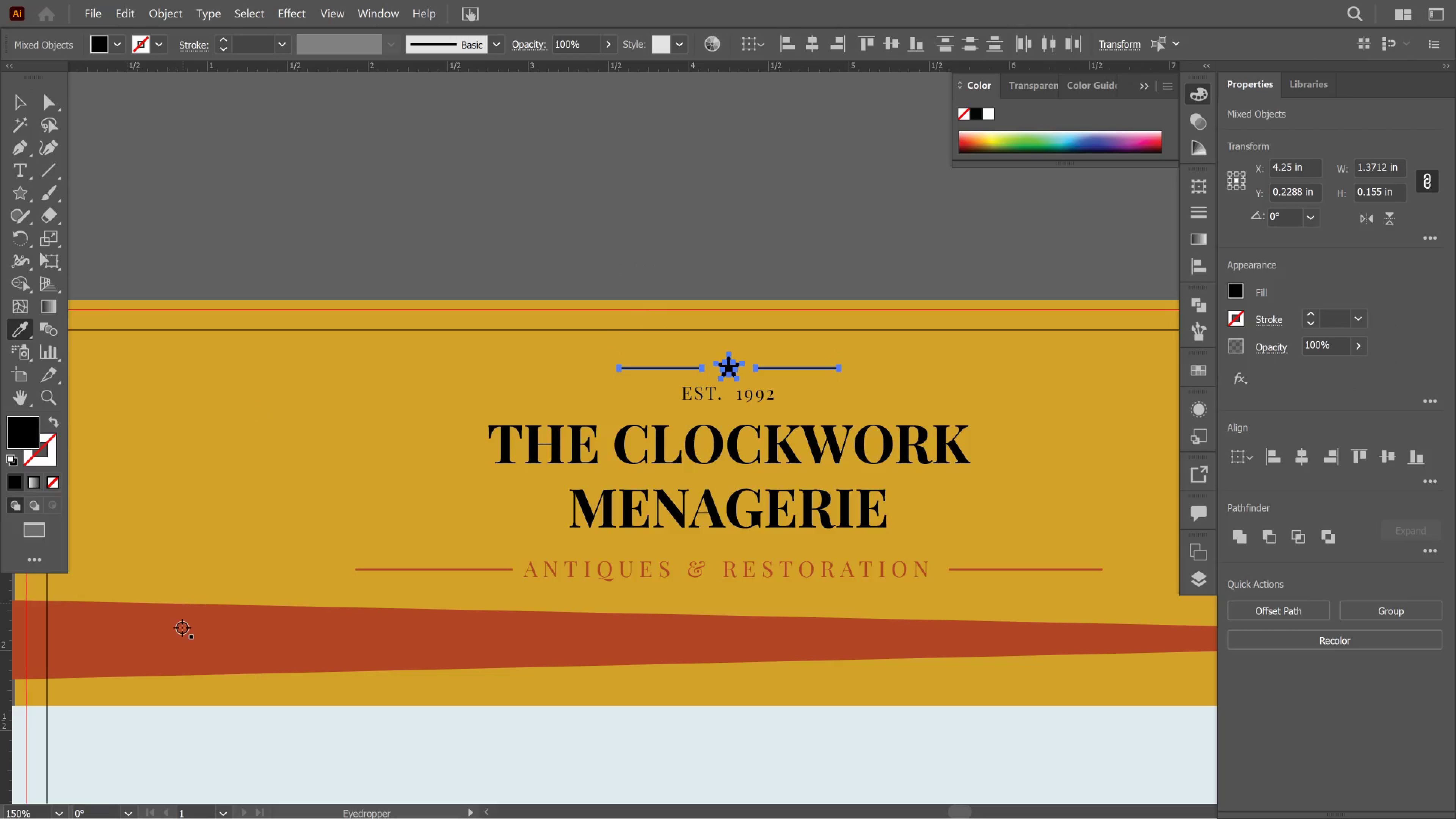 
left_click([182, 628])
 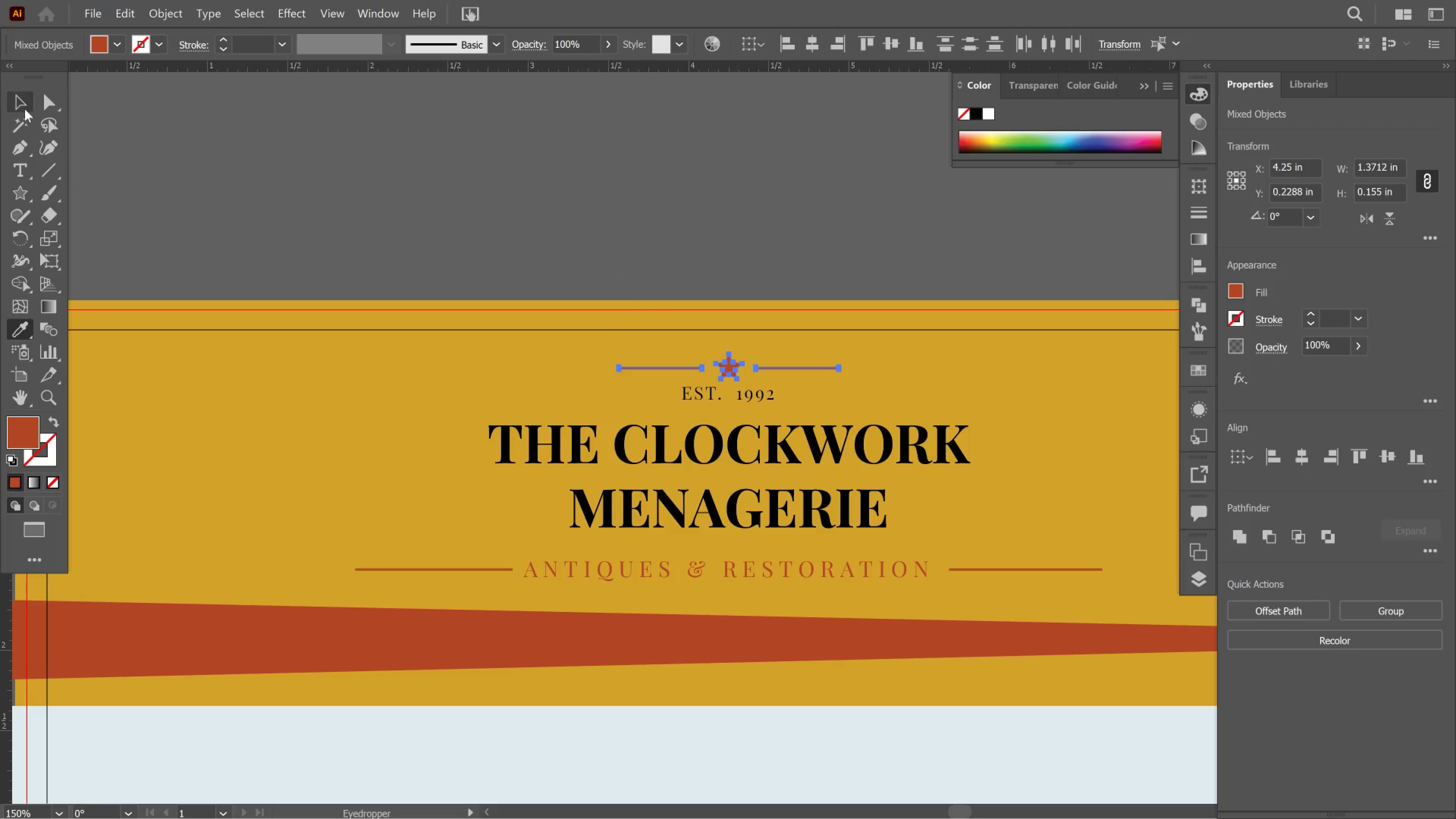 
left_click([21, 110])
 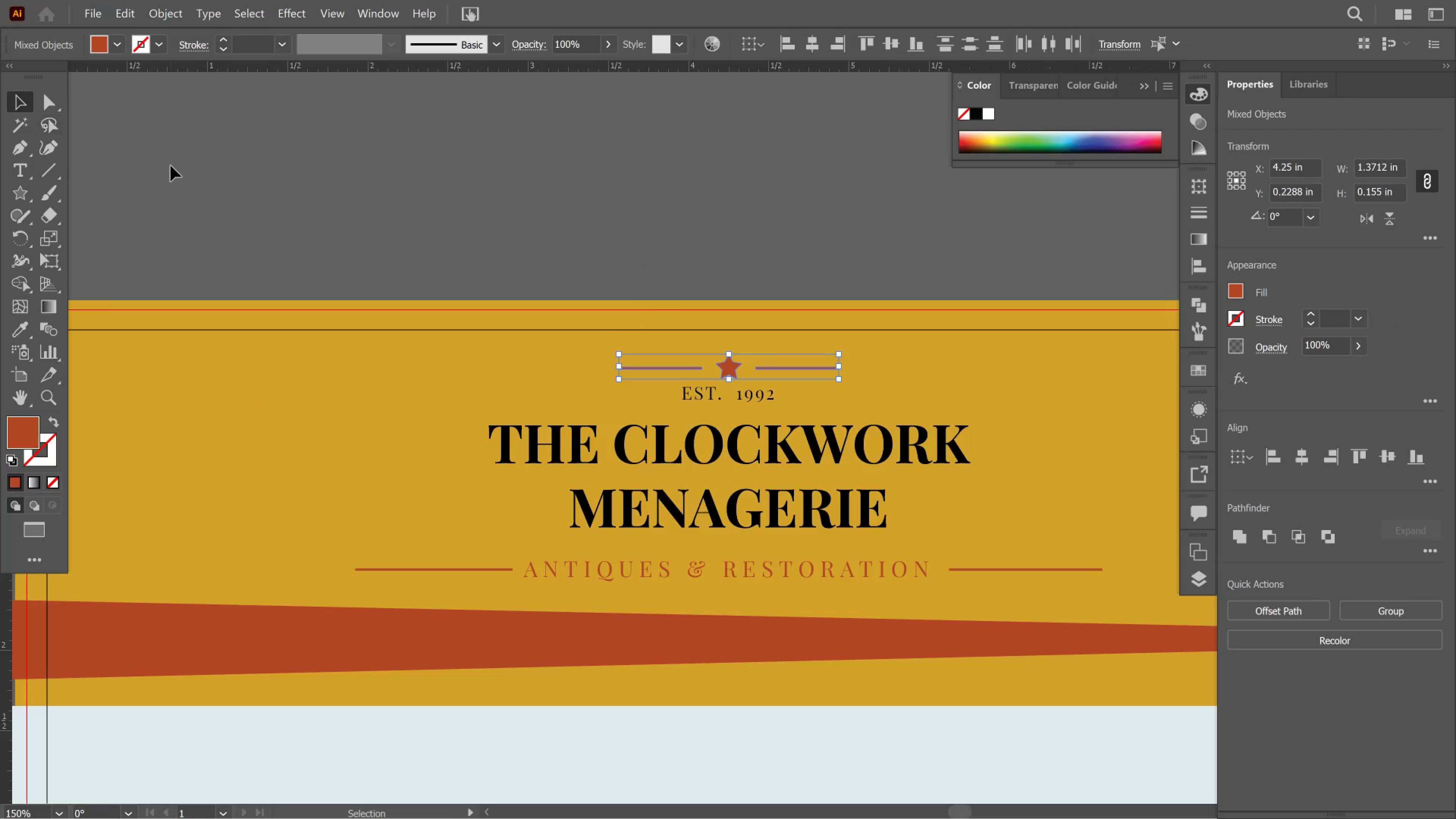 
left_click([171, 166])
 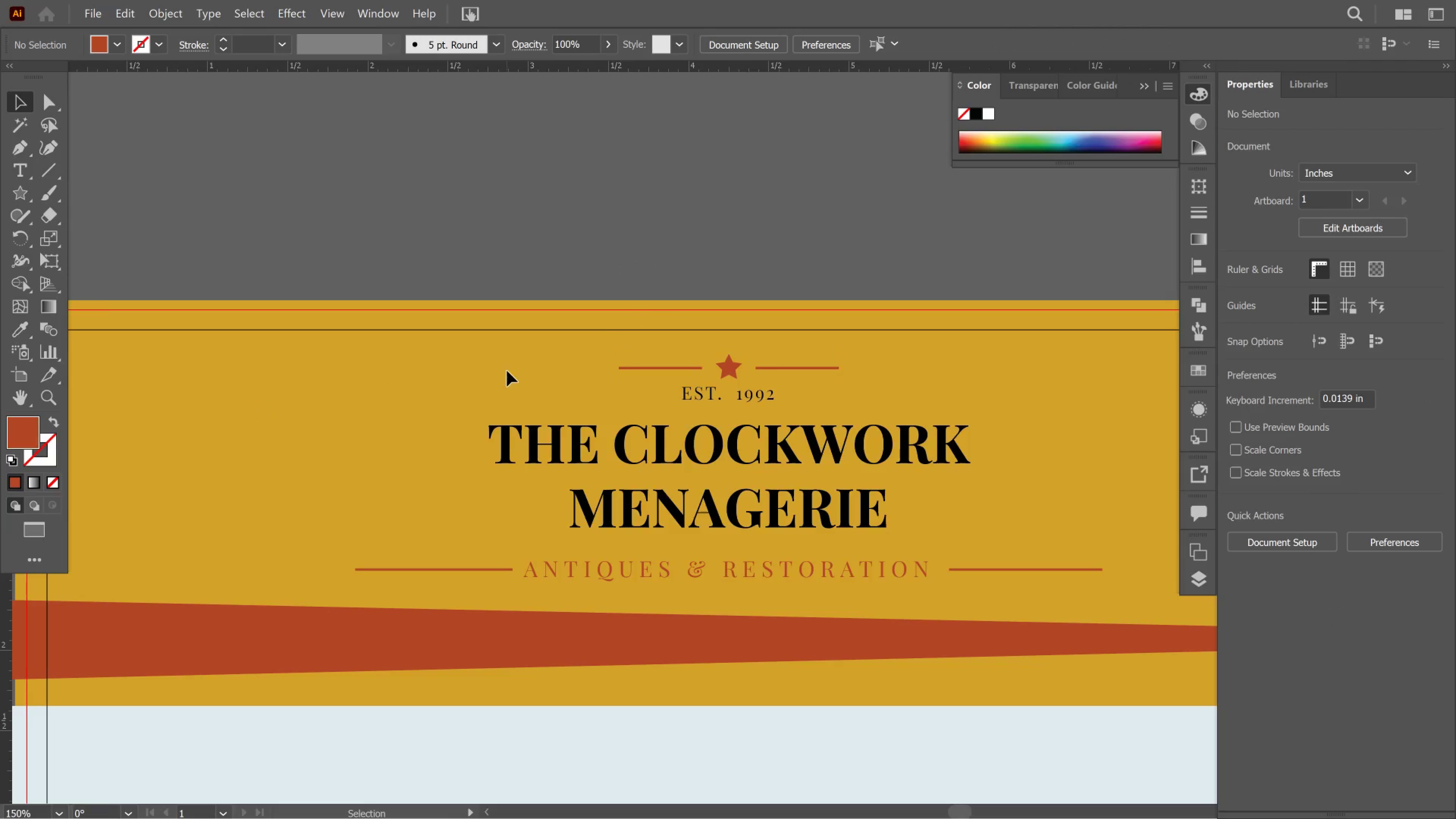 
hold_key(key=MetaLeft, duration=0.67)
scroll: coordinate [482, 389], scroll_direction: down, amount: 6.0
 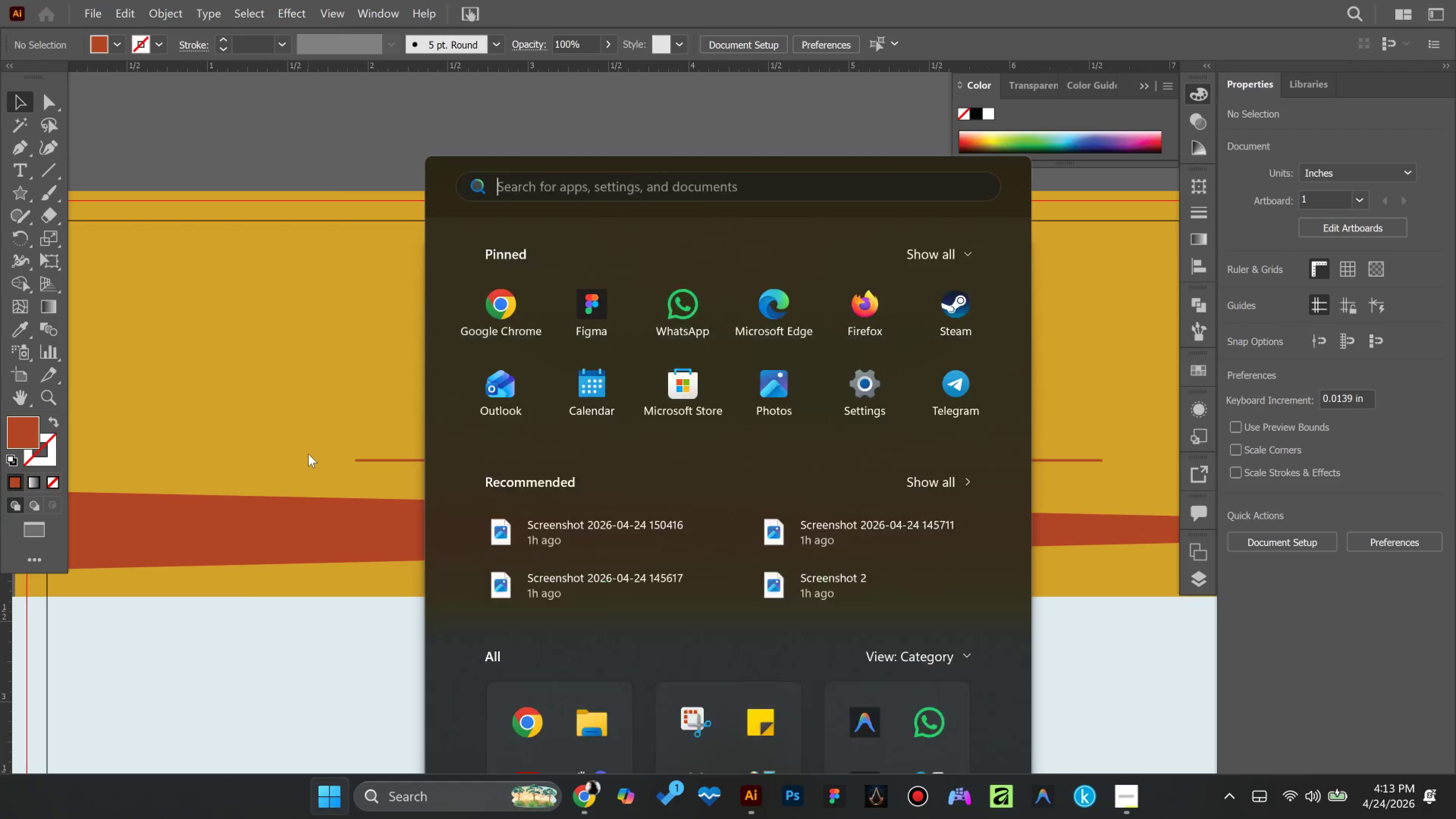 
key(Meta+MetaLeft)
 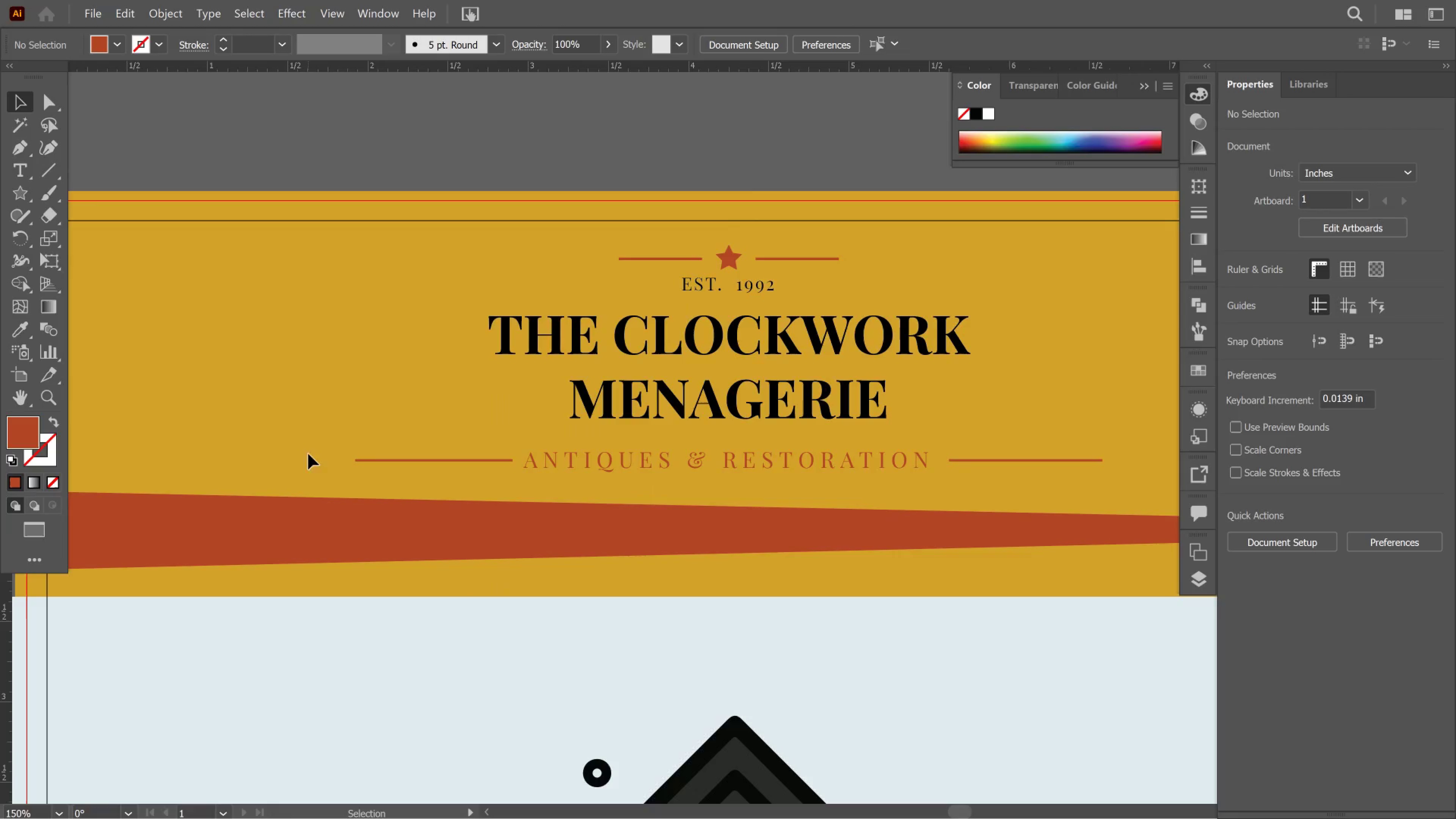 
hold_key(key=AltLeft, duration=1.58)
scroll: coordinate [296, 483], scroll_direction: down, amount: 4.0
 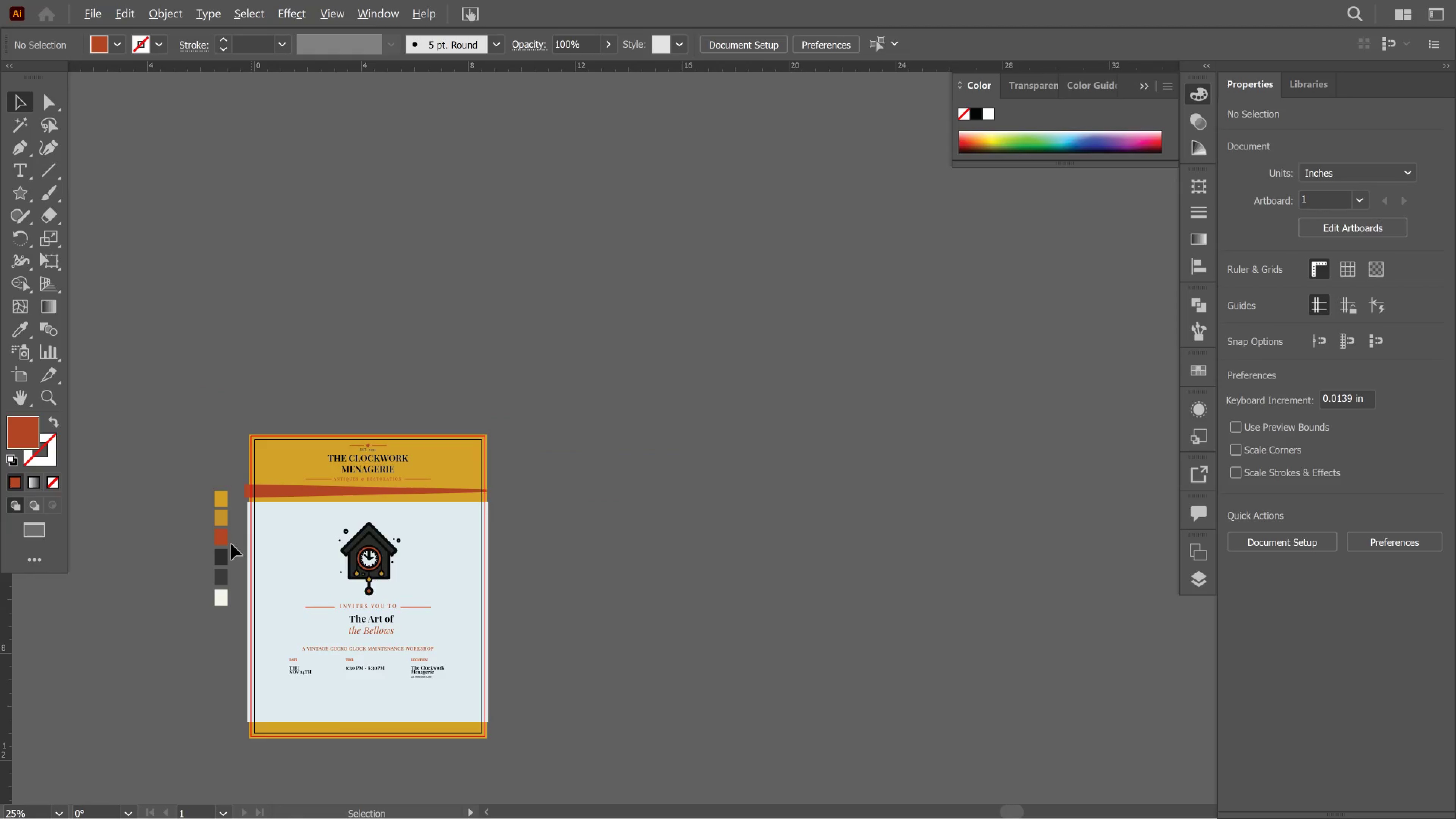 
scroll: coordinate [229, 546], scroll_direction: up, amount: 3.0
 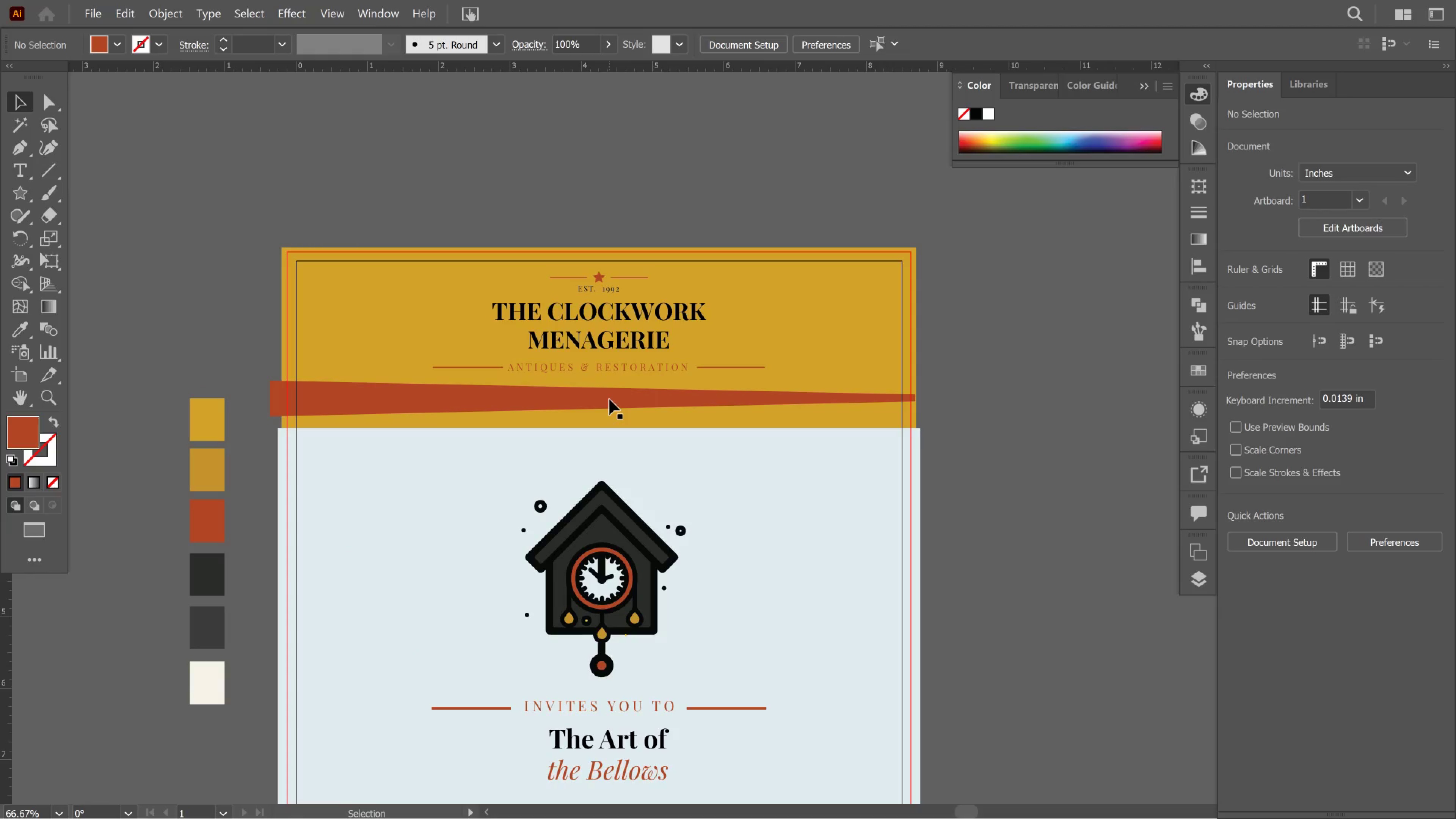 
hold_key(key=AltLeft, duration=0.52)
scroll: coordinate [618, 414], scroll_direction: up, amount: 1.0
 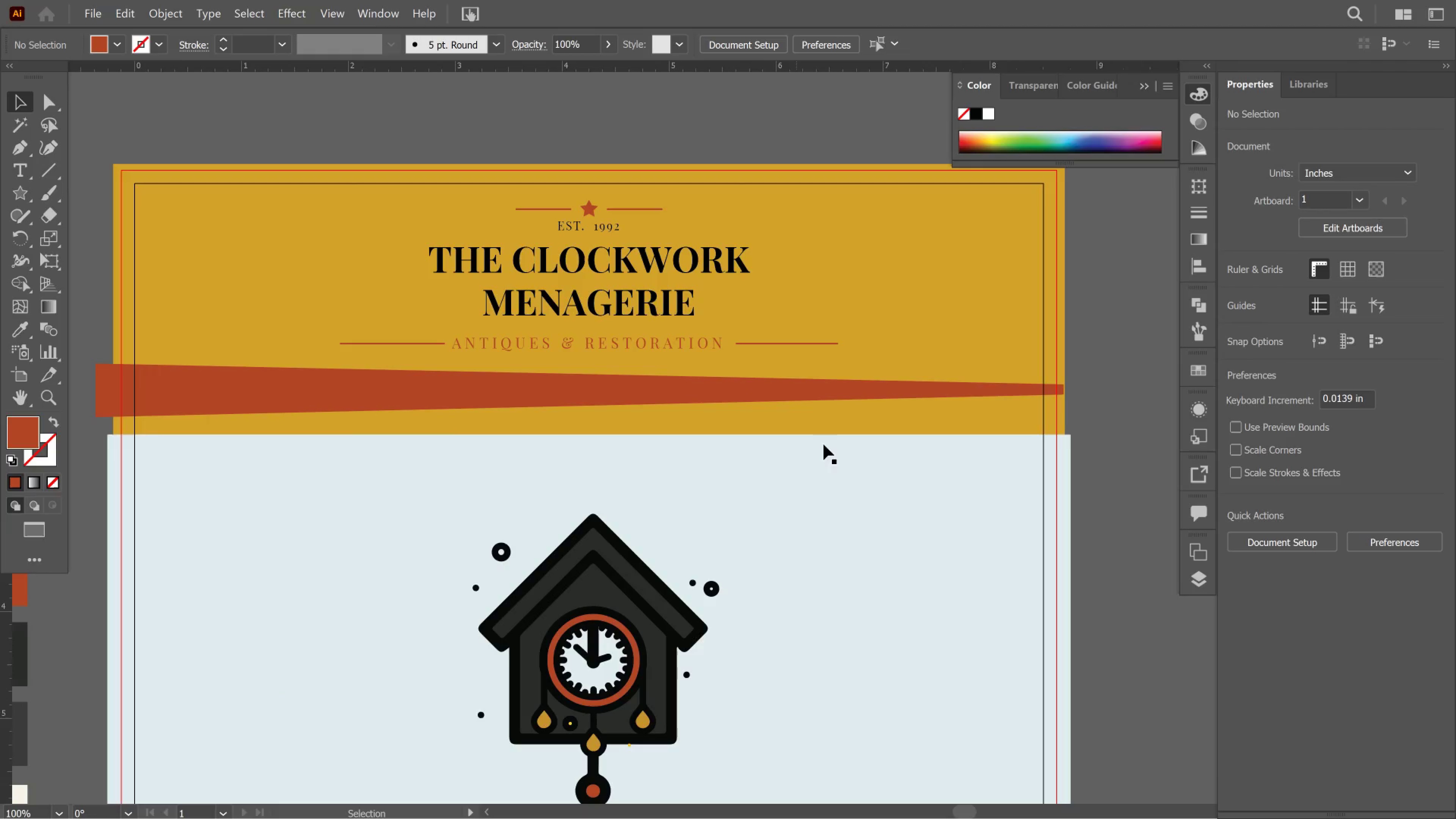 
left_click([886, 453])
 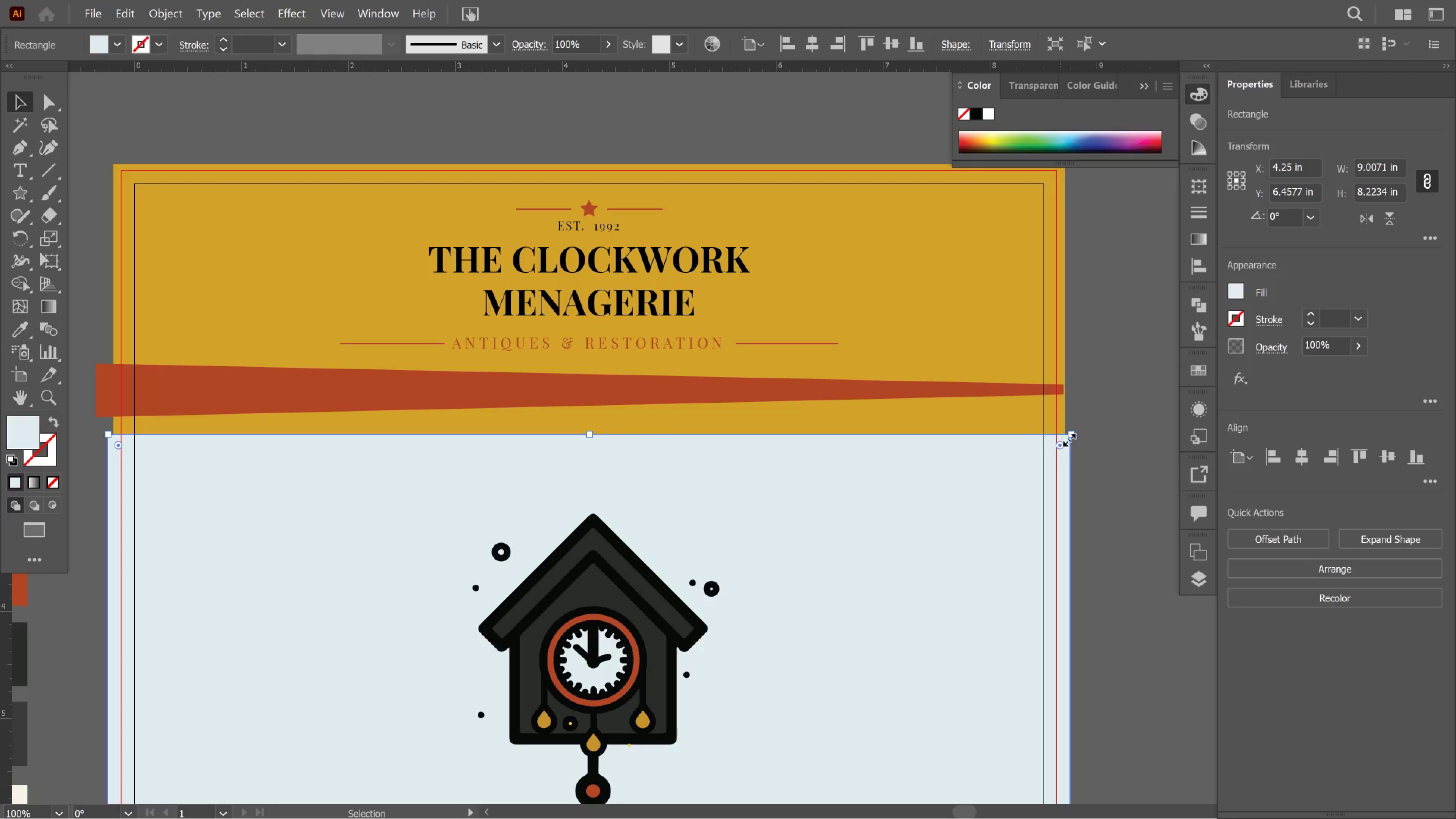 
hold_key(key=ControlLeft, duration=2.05)
left_click_drag(start_coordinate=[1070, 433], to_coordinate=[1068, 438])
 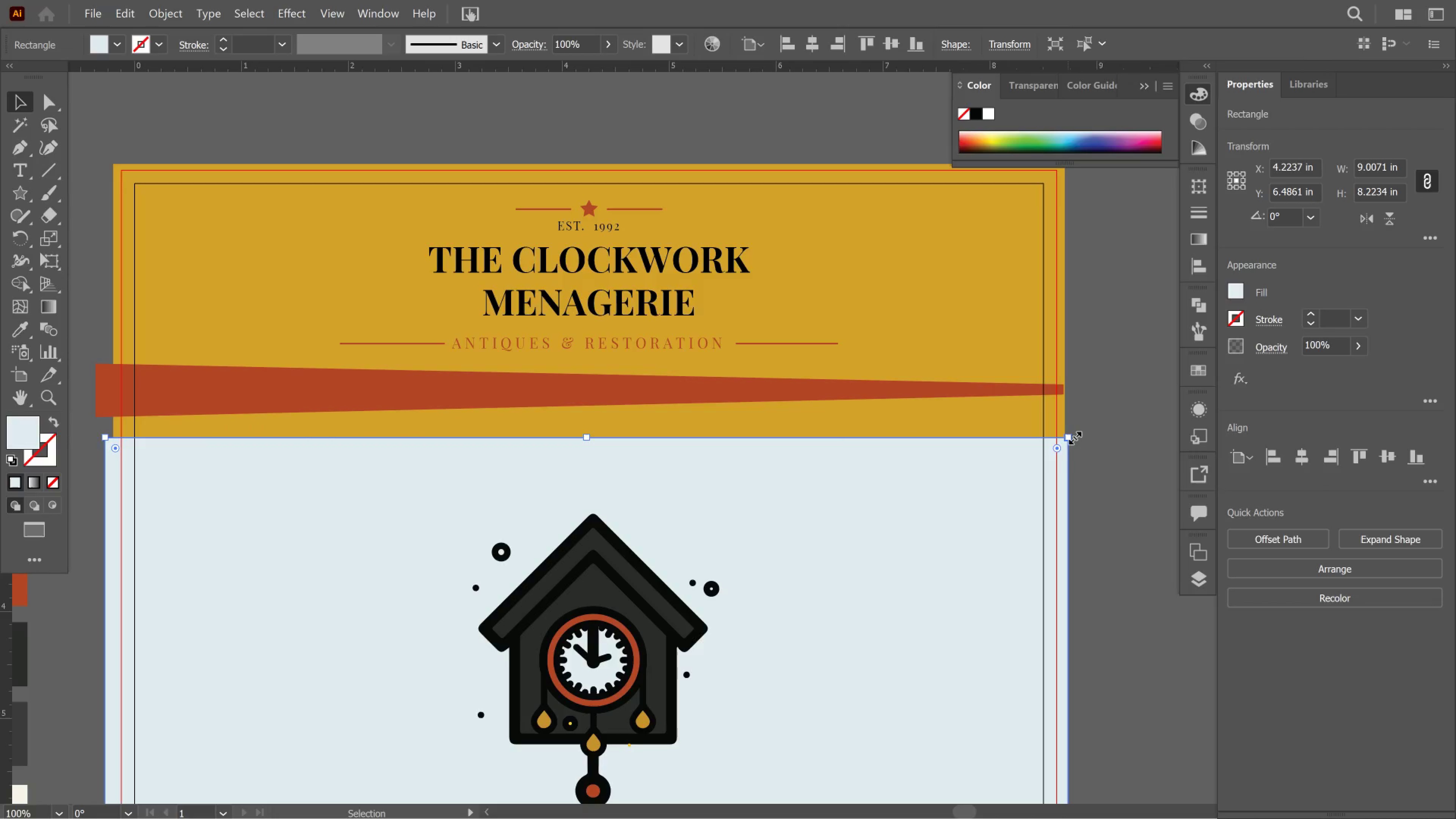 
hold_key(key=ControlLeft, duration=23.07)
left_click([1070, 437])
 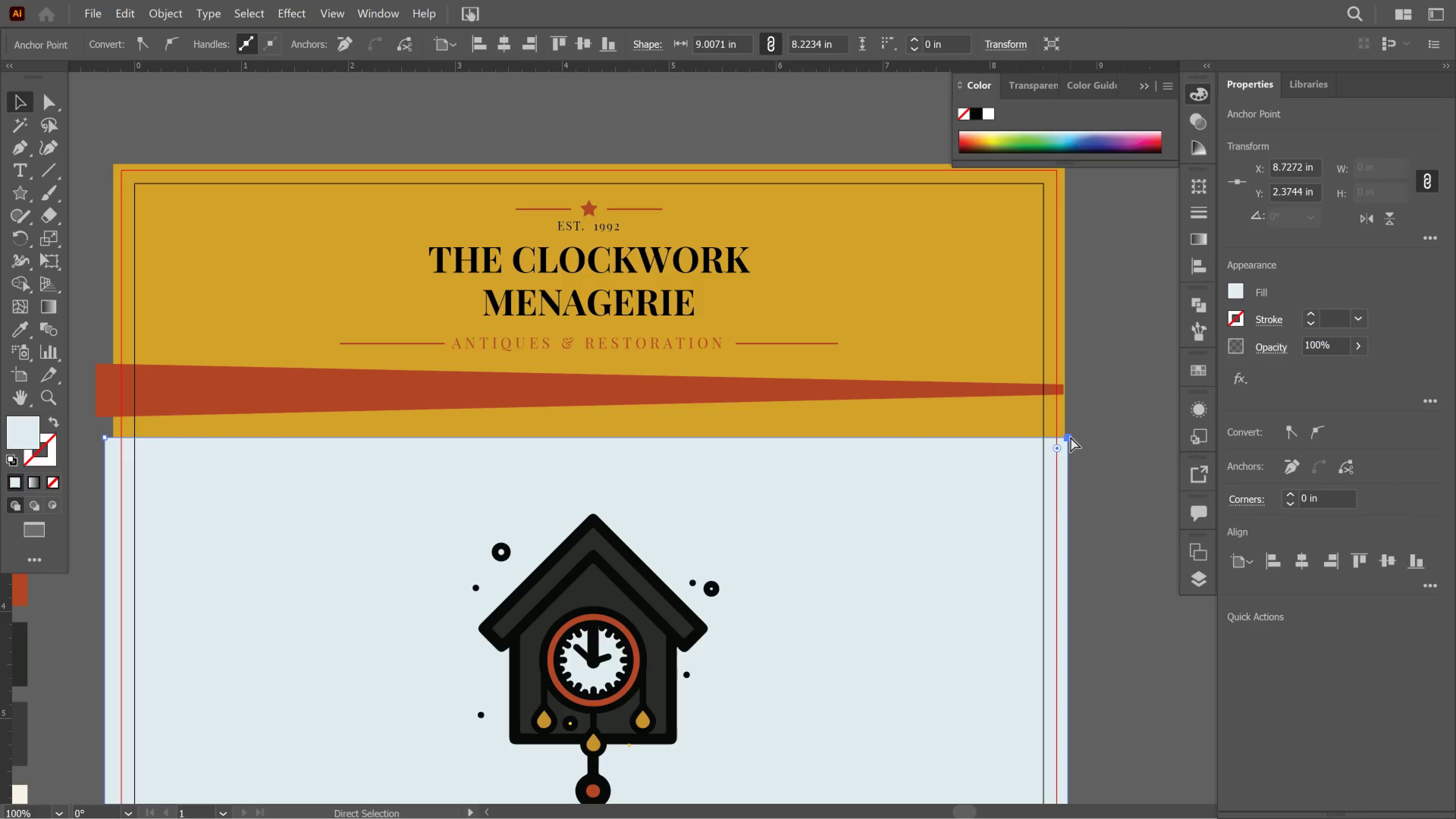 
left_click_drag(start_coordinate=[1070, 437], to_coordinate=[1067, 399])
 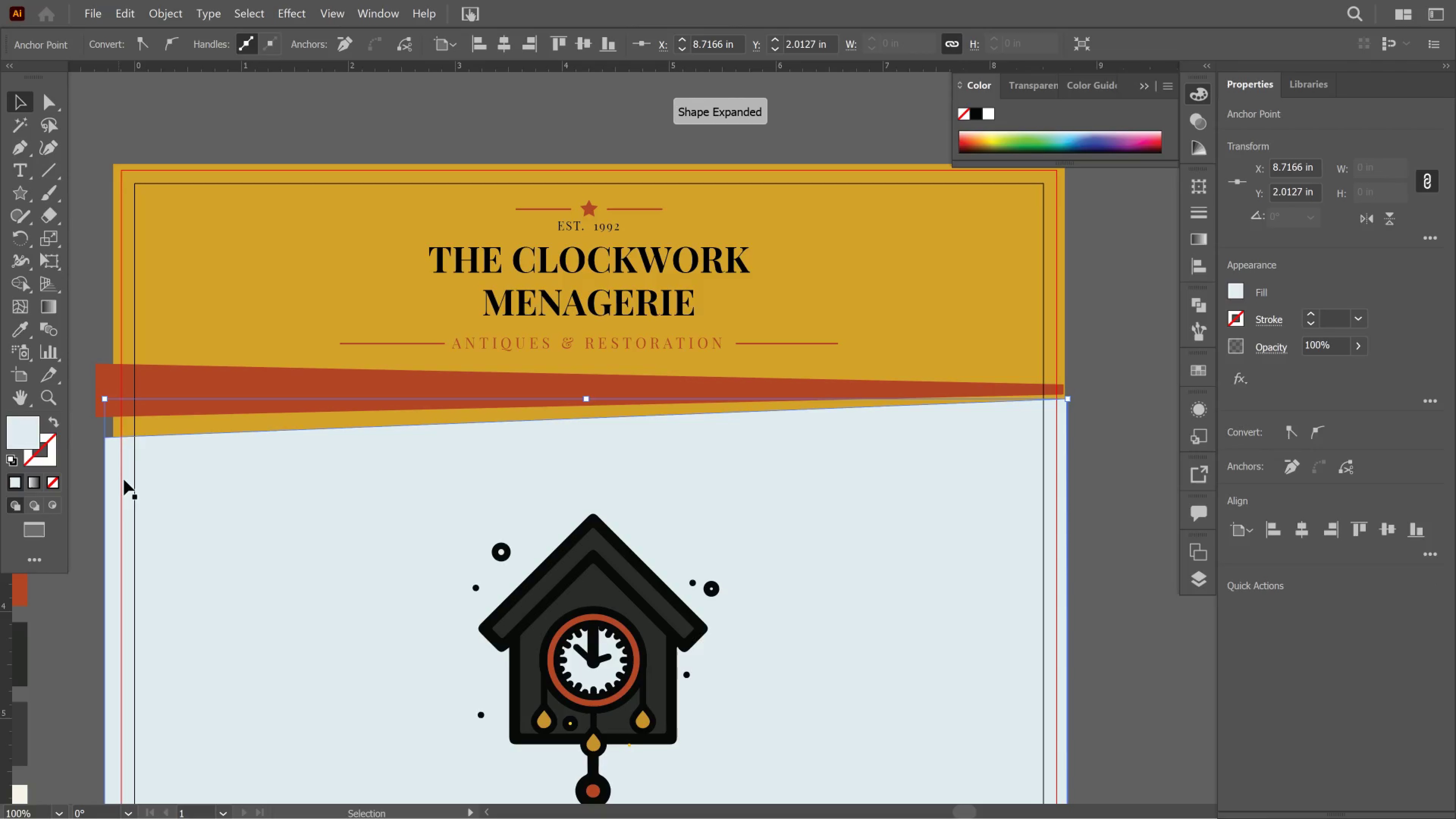 
hold_key(key=ControlLeft, duration=4.31)
left_click([105, 439])
 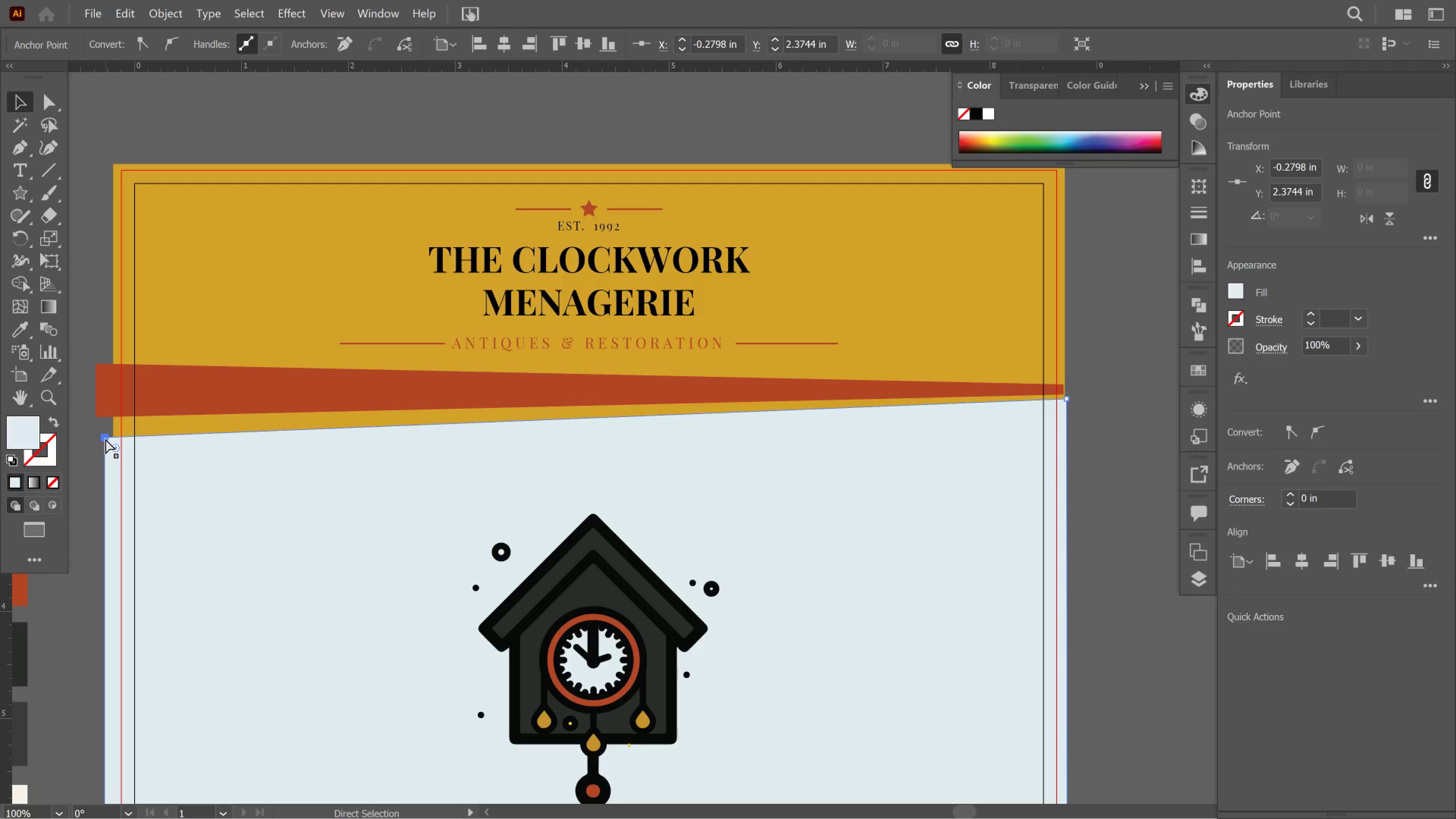 
left_click_drag(start_coordinate=[105, 439], to_coordinate=[97, 444])
 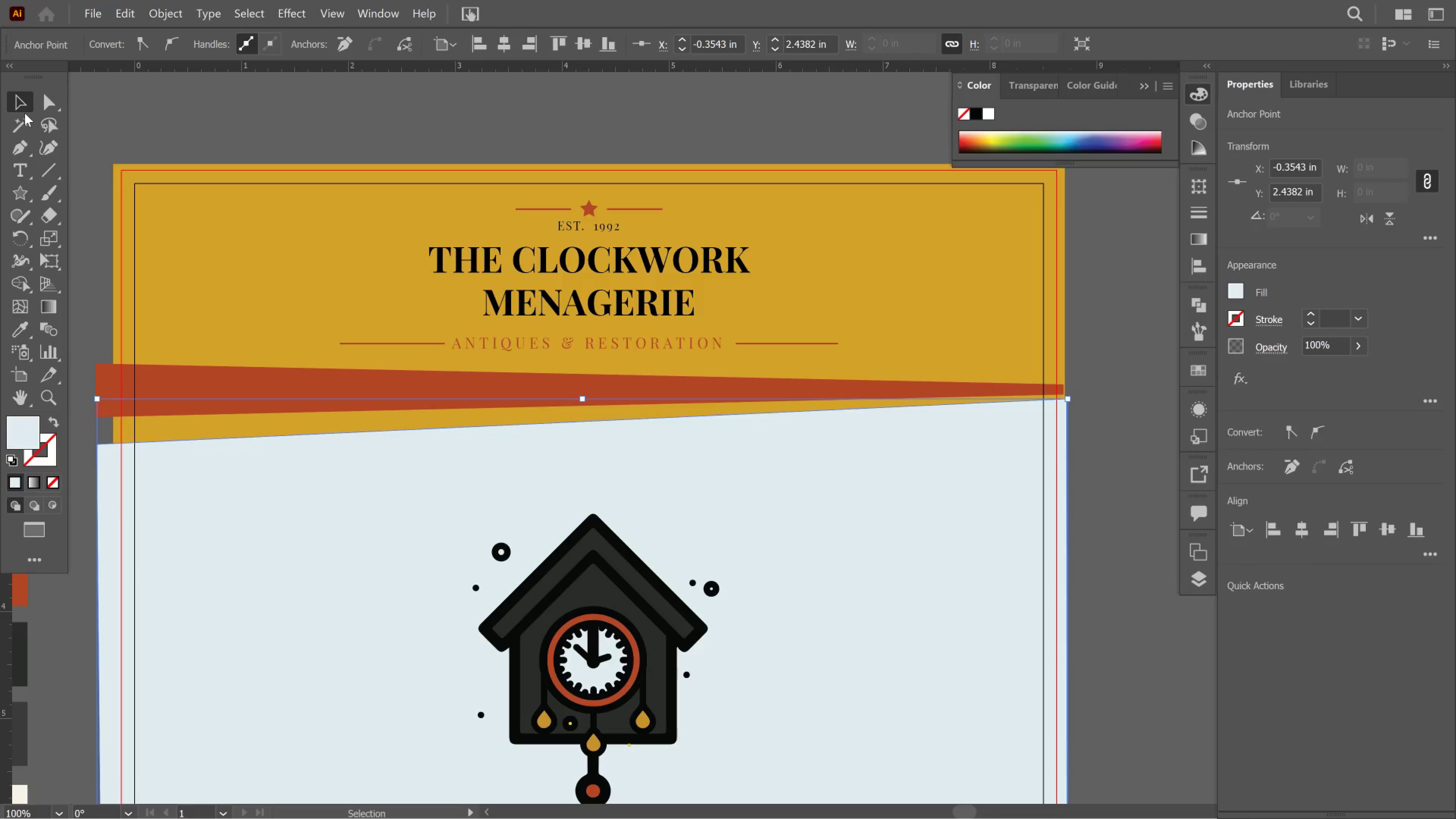 
left_click([19, 104])
 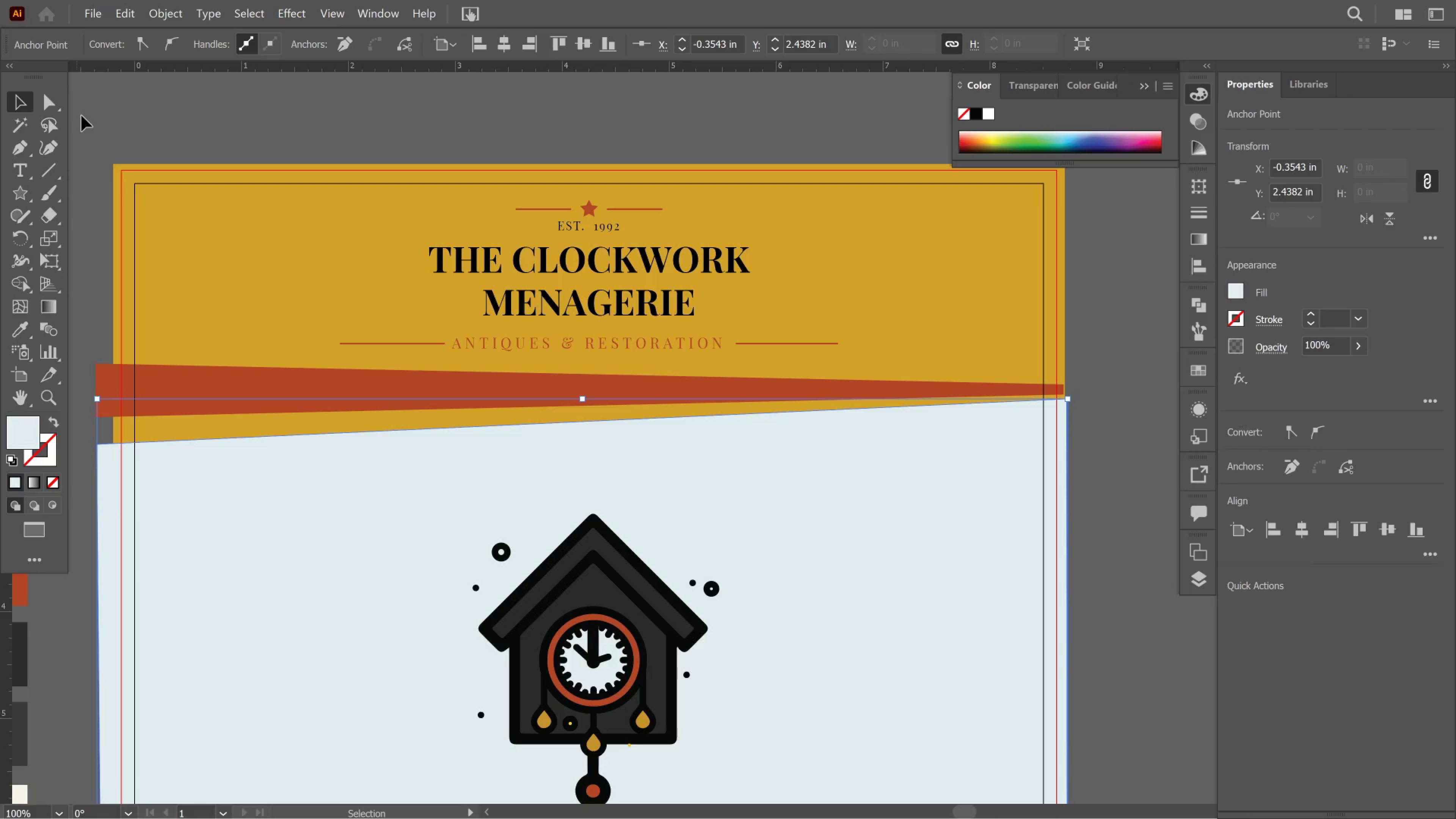 
left_click([82, 116])
 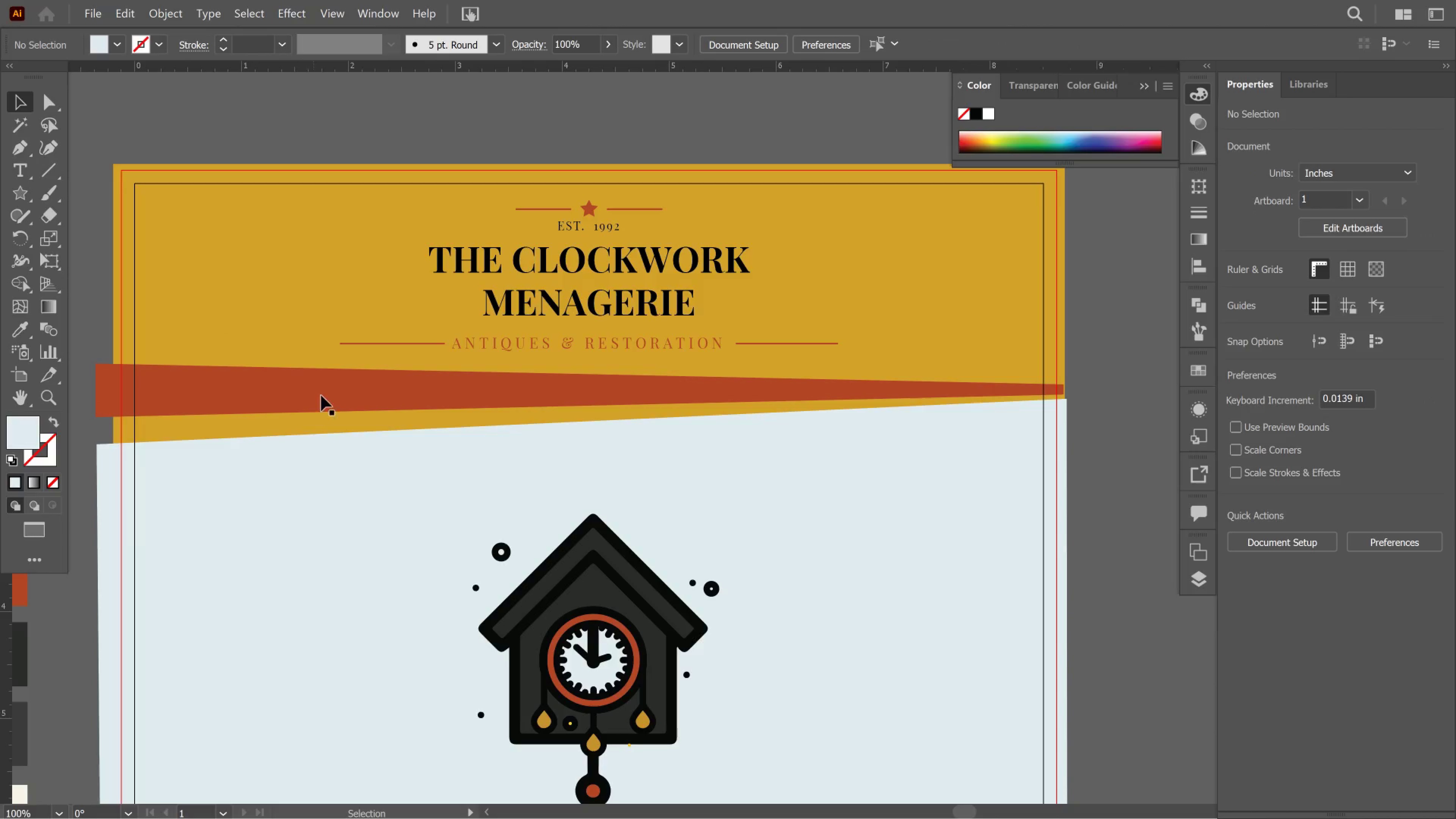 
hold_key(key=AltLeft, duration=0.55)
scroll: coordinate [322, 395], scroll_direction: down, amount: 3.0
 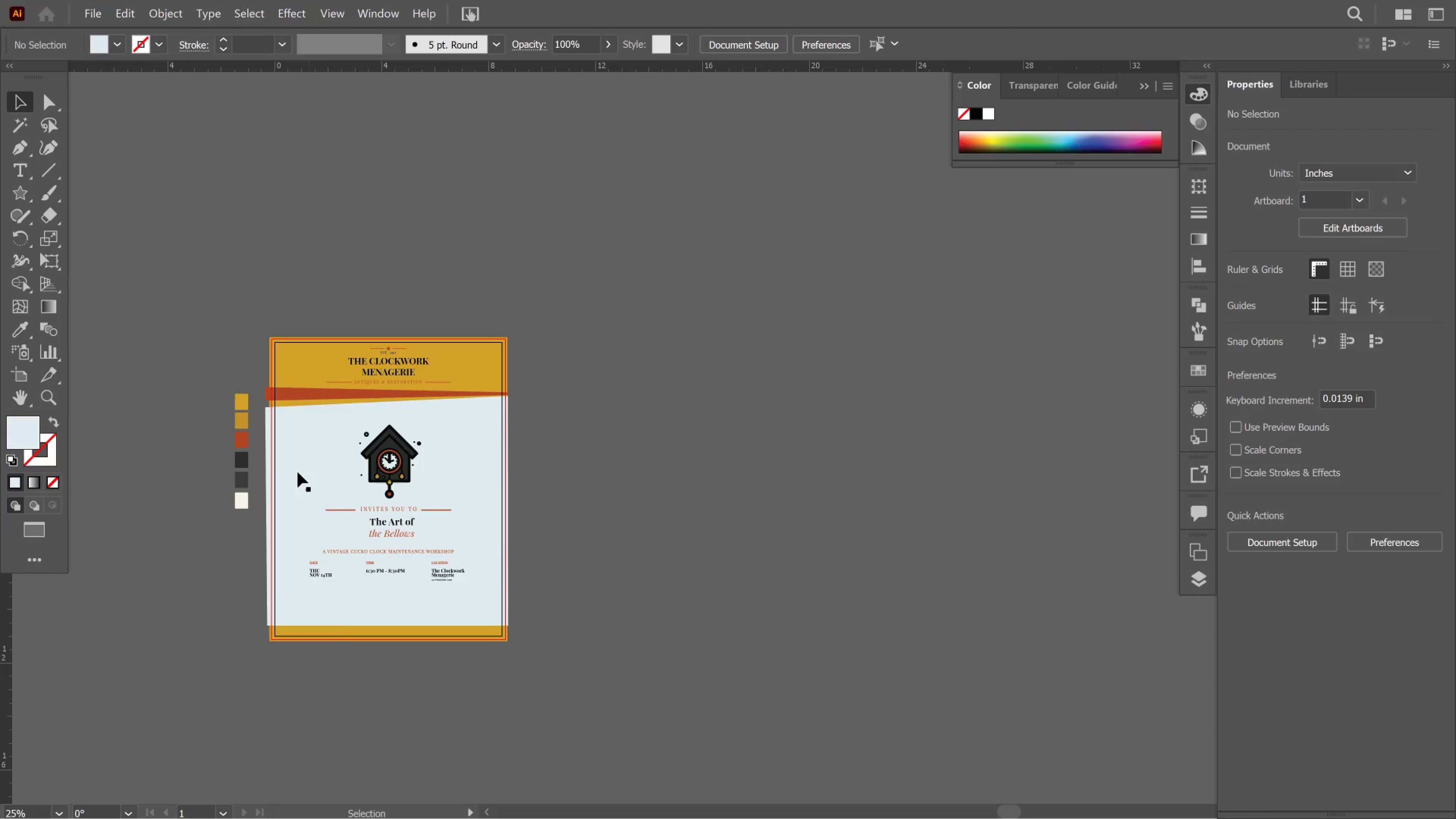 
hold_key(key=AltLeft, duration=0.31)
scroll: coordinate [284, 495], scroll_direction: up, amount: 1.0
 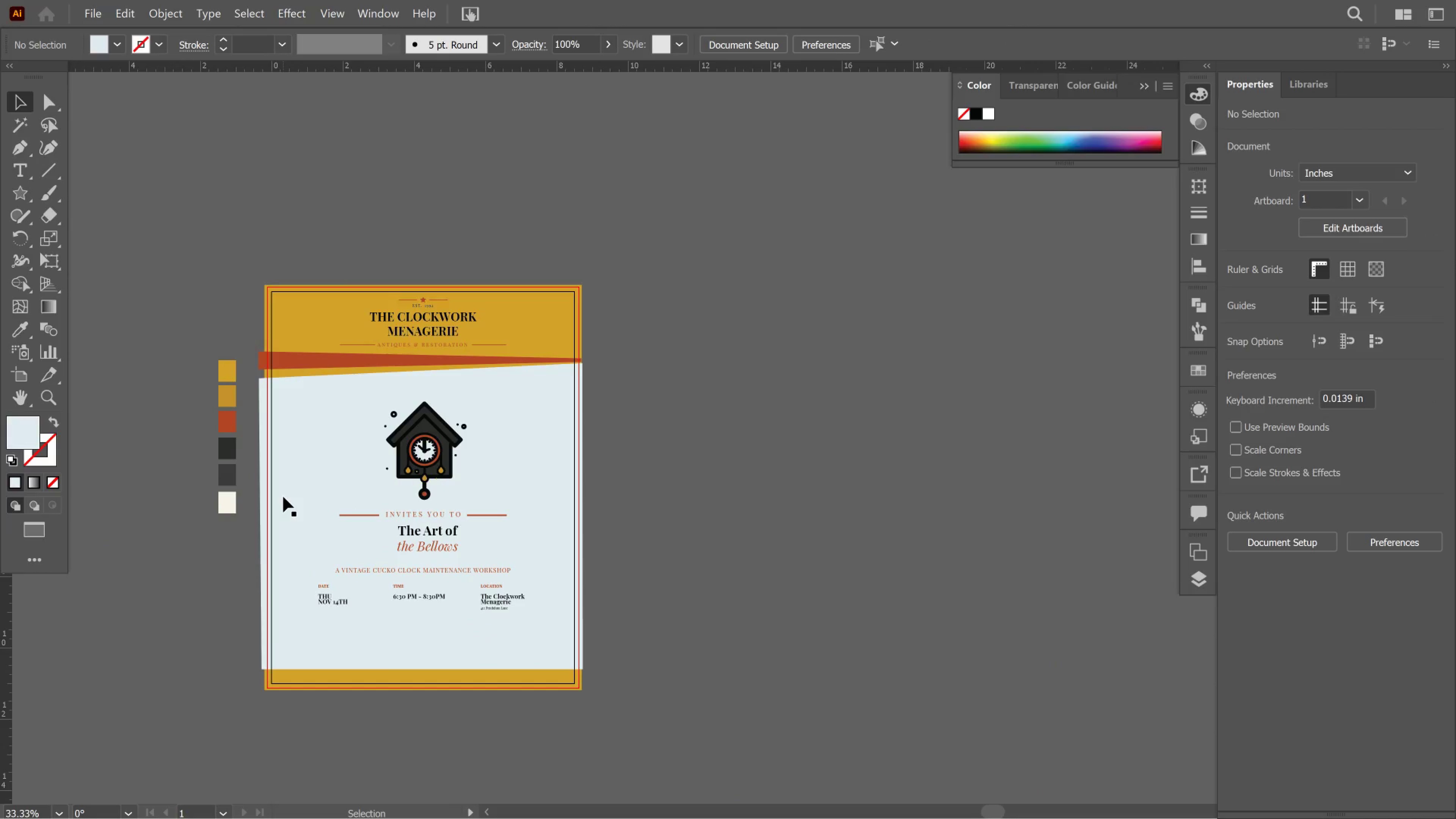 
wait(7.35)
 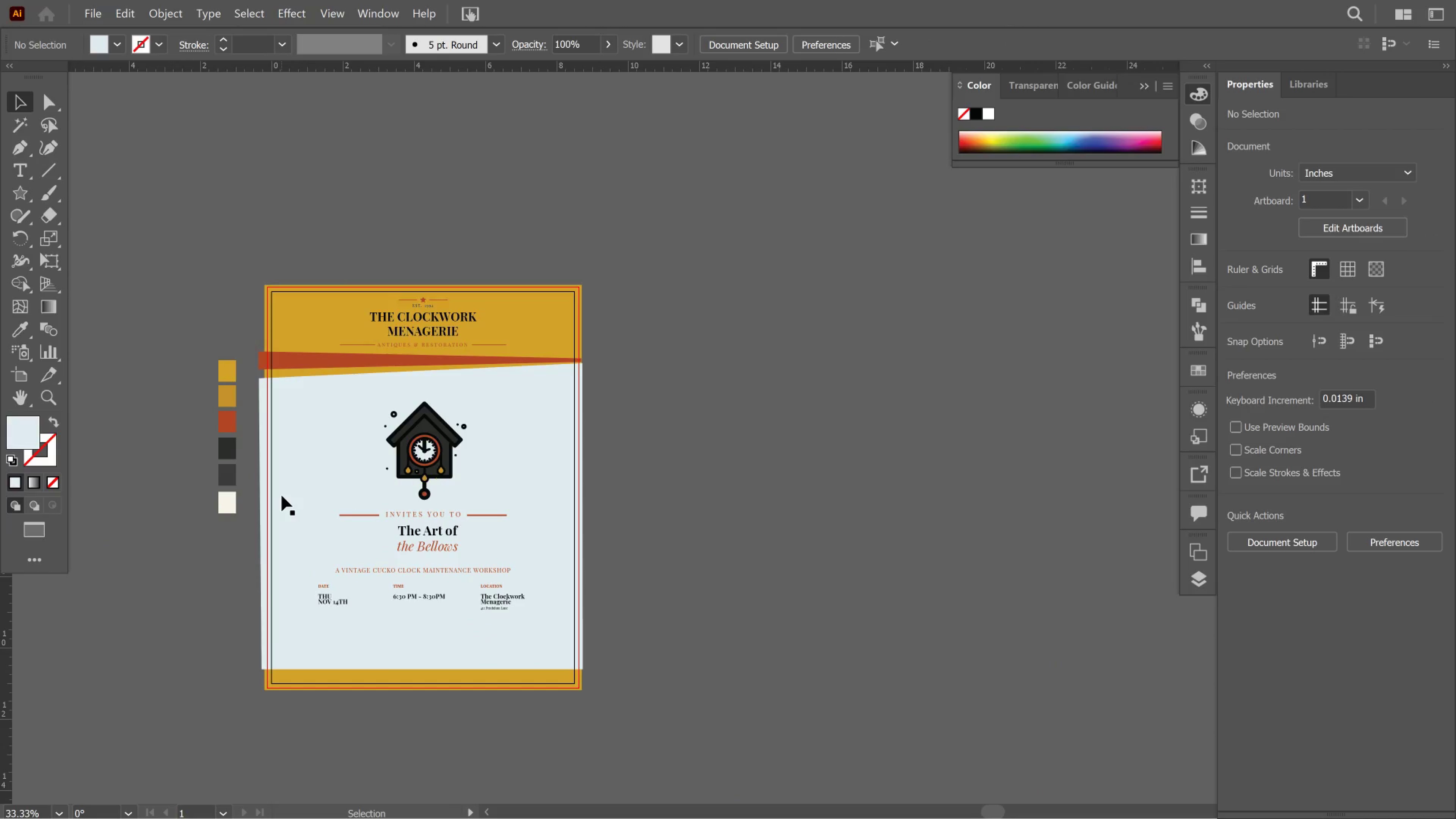 
scroll: coordinate [302, 464], scroll_direction: down, amount: 9.0
 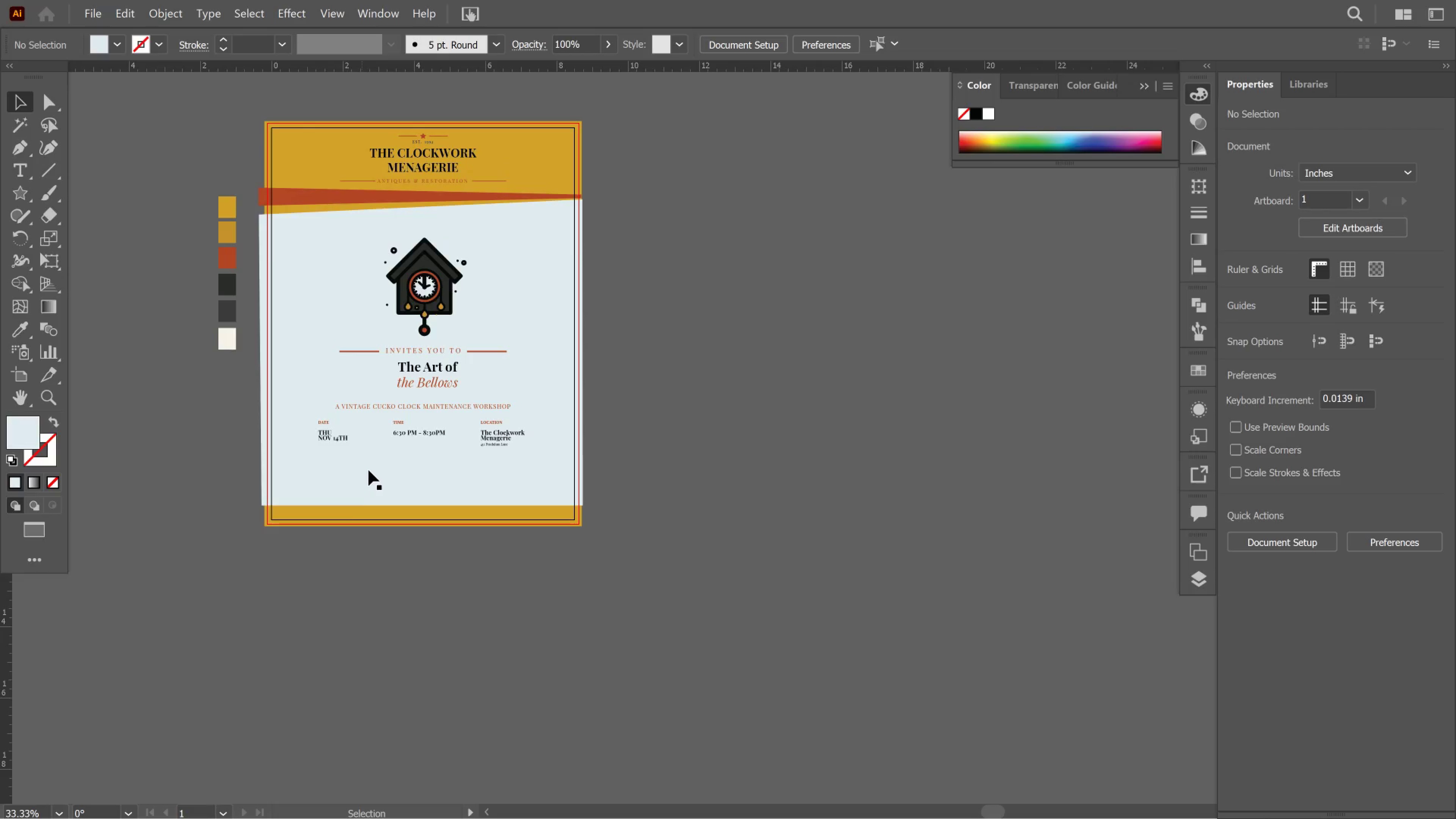 
key(Alt+AltLeft)
 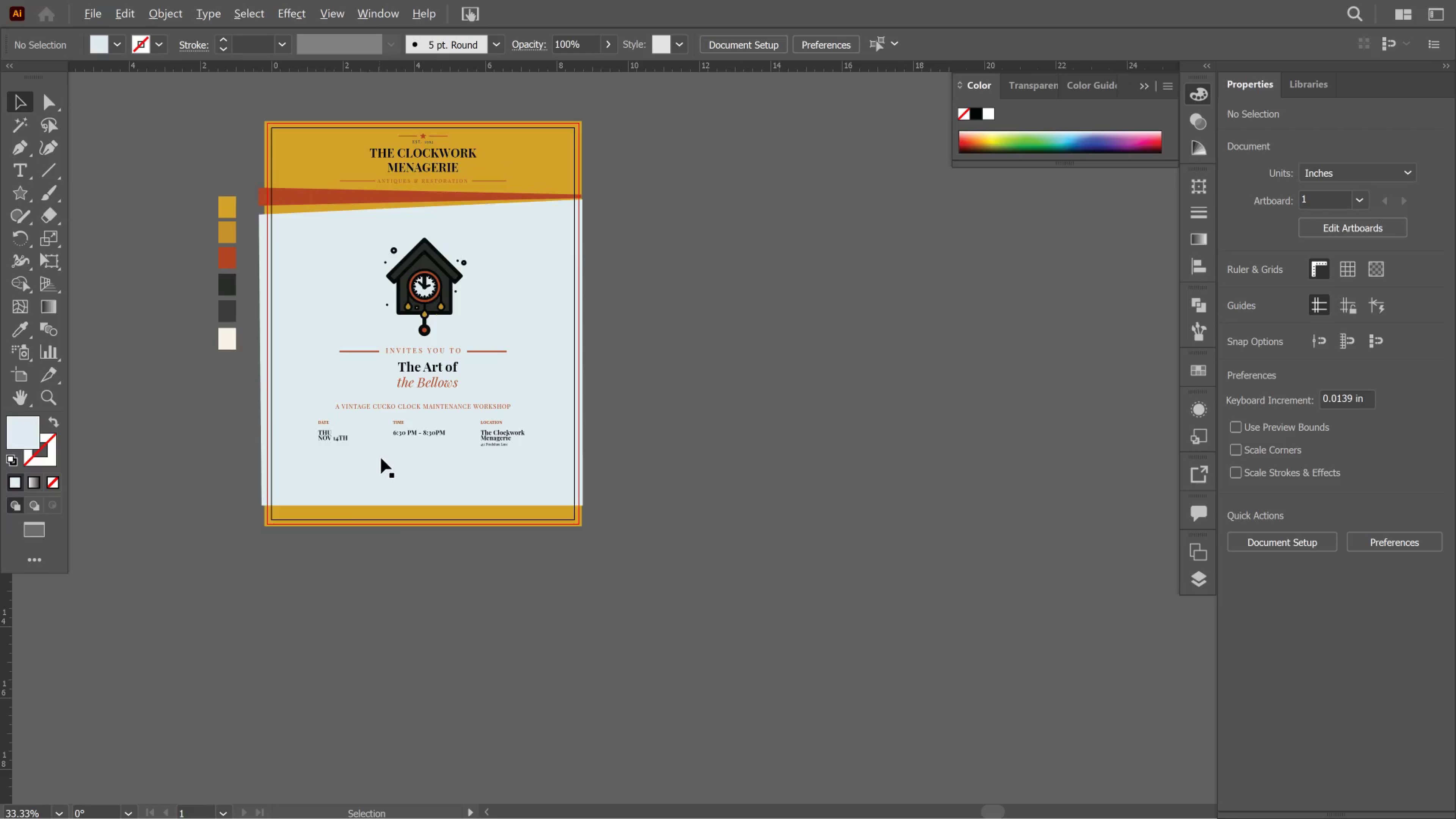 
scroll: coordinate [379, 463], scroll_direction: up, amount: 2.0
 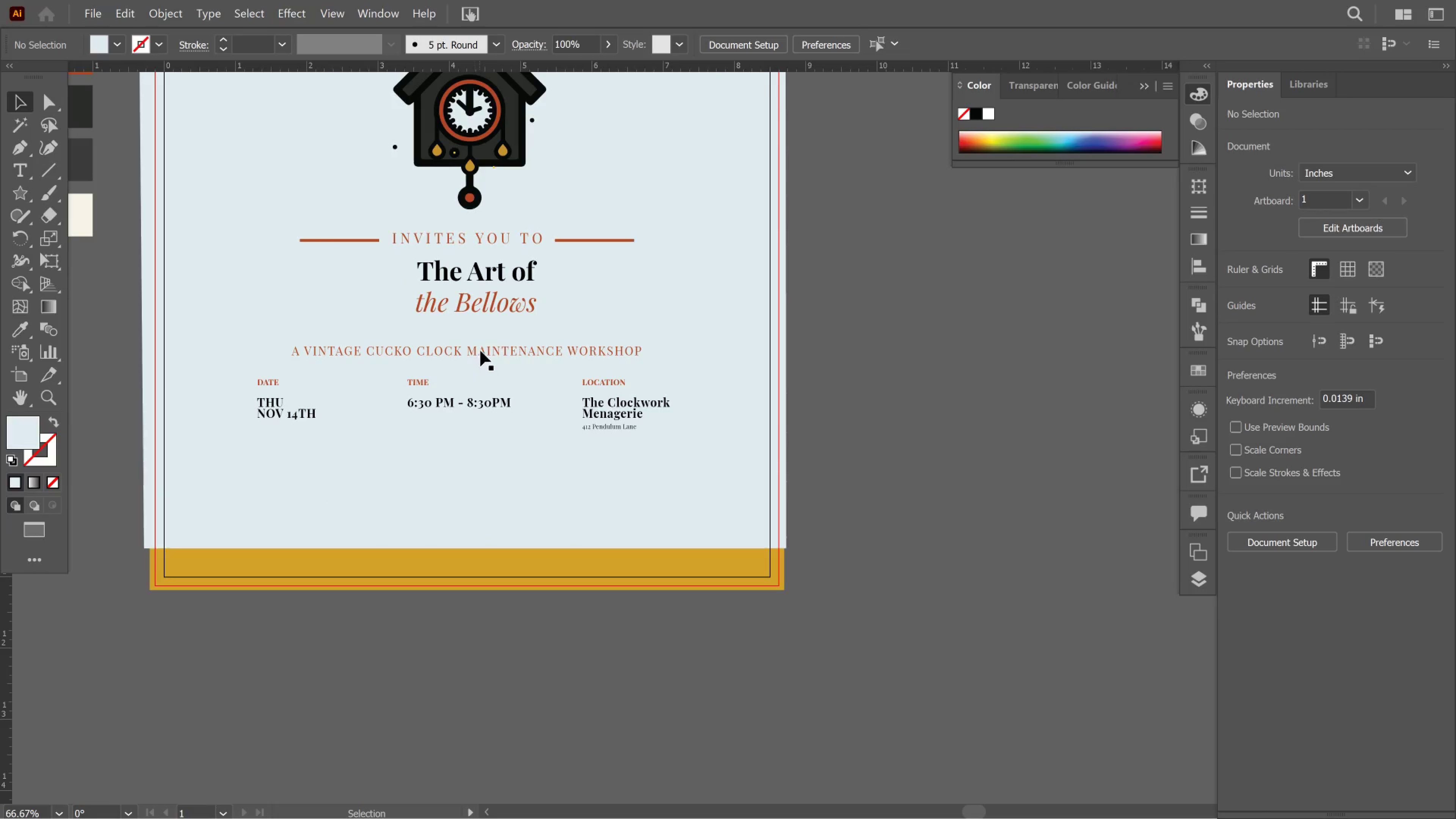 
left_click([482, 347])
 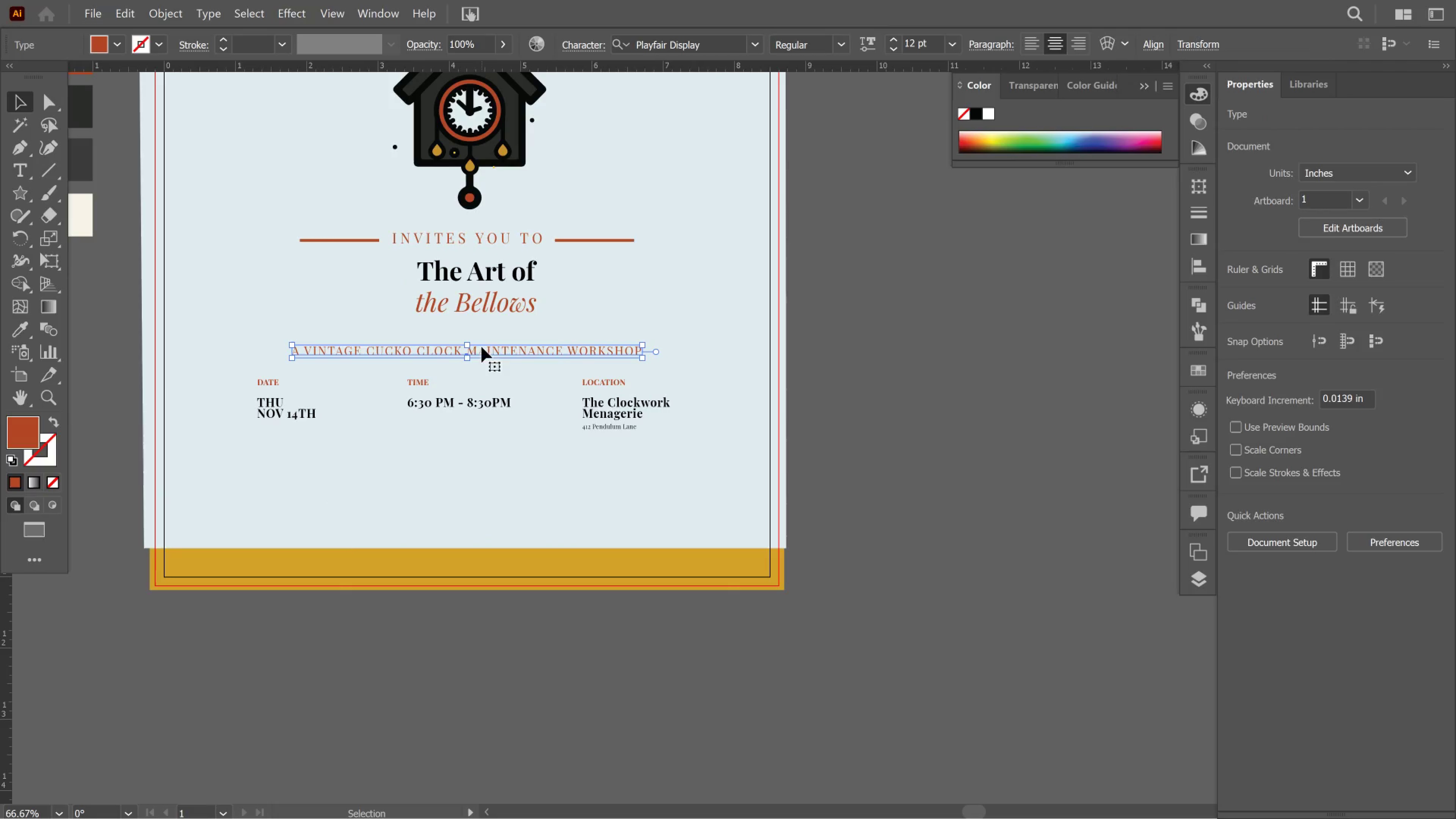 
hold_key(key=AltLeft, duration=2.33)
left_click_drag(start_coordinate=[482, 347], to_coordinate=[463, 559])
 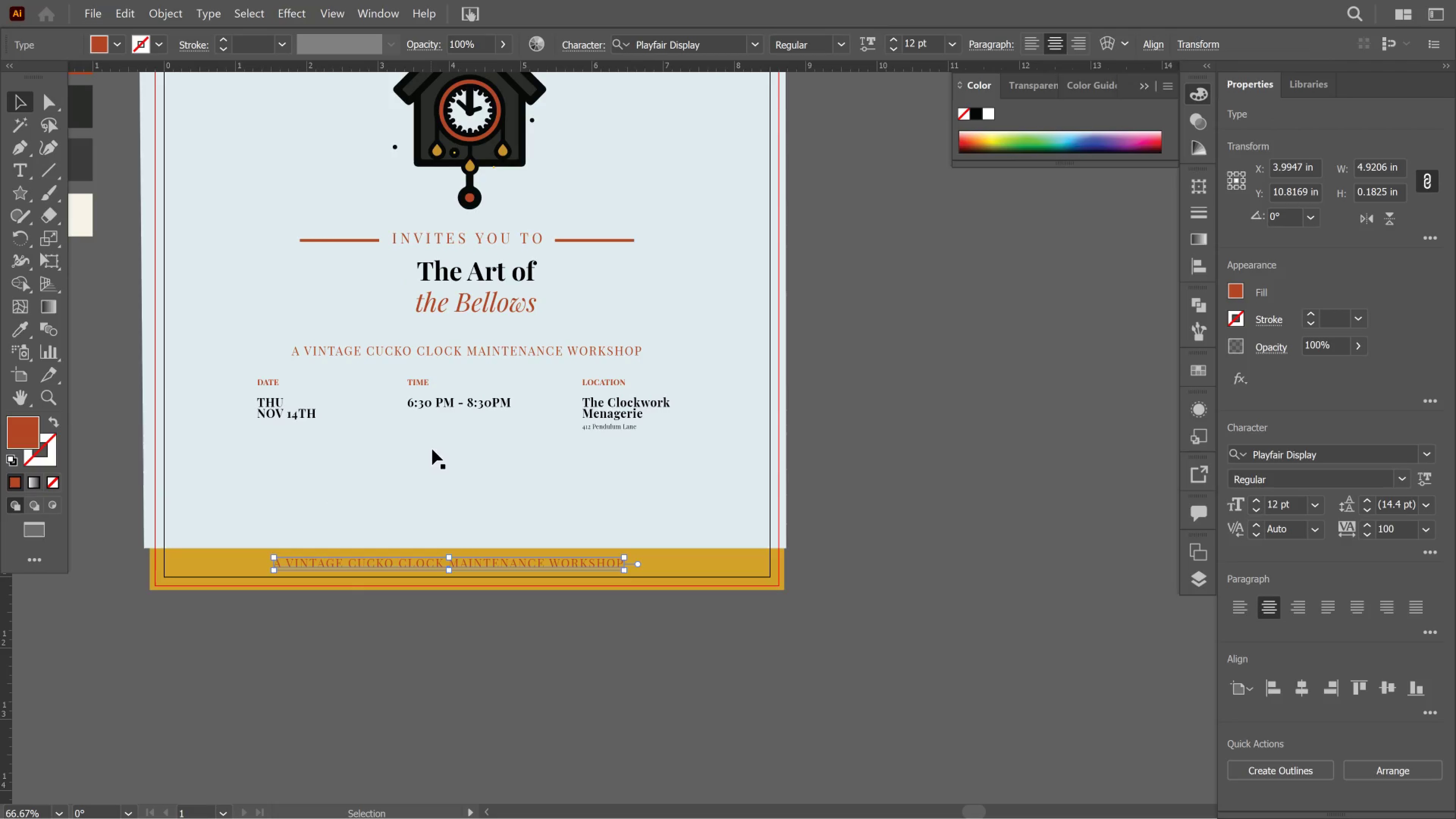 
key(I)
 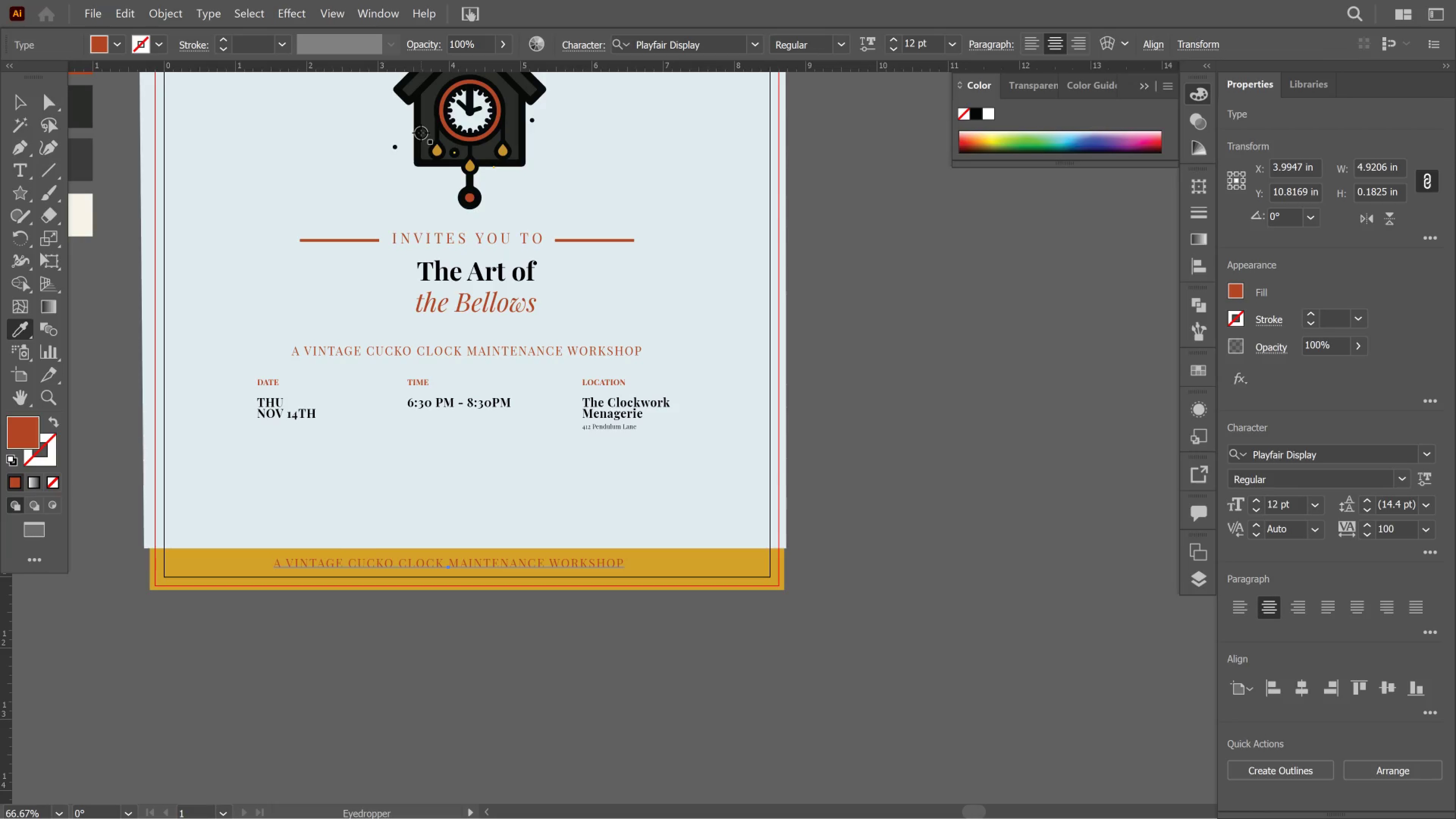 
left_click([425, 133])
 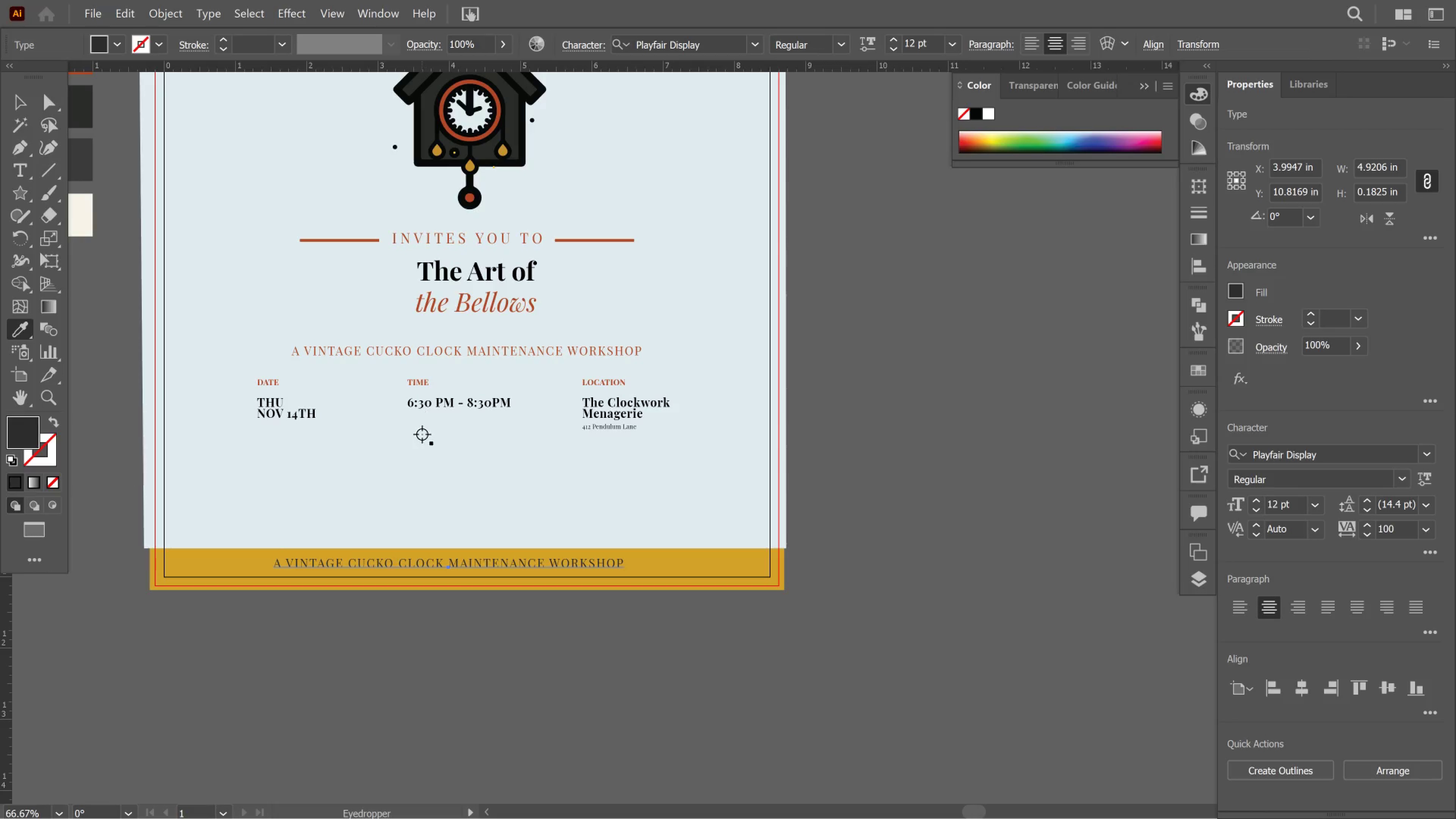 
key(T)
 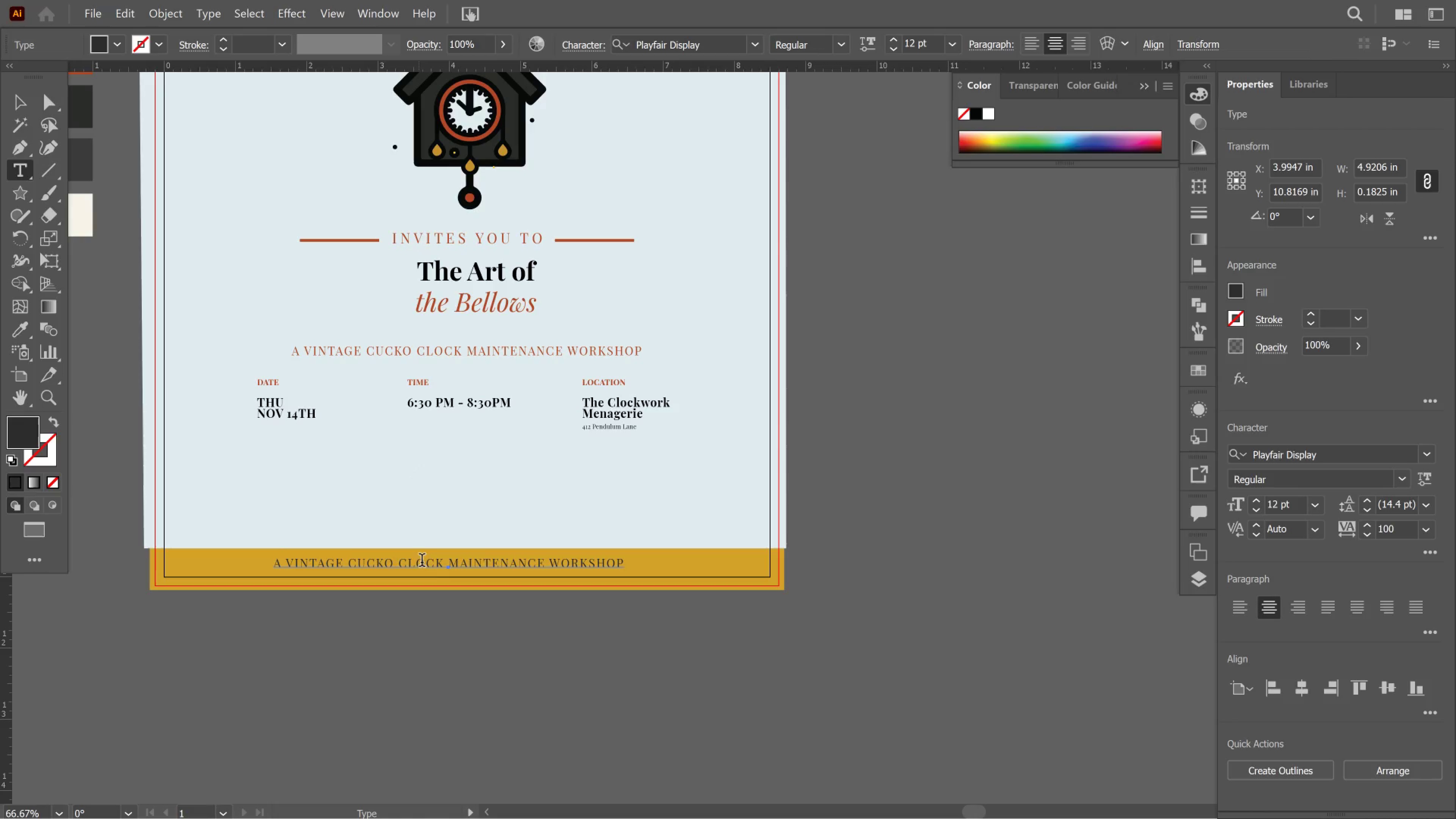 
left_click([422, 562])
 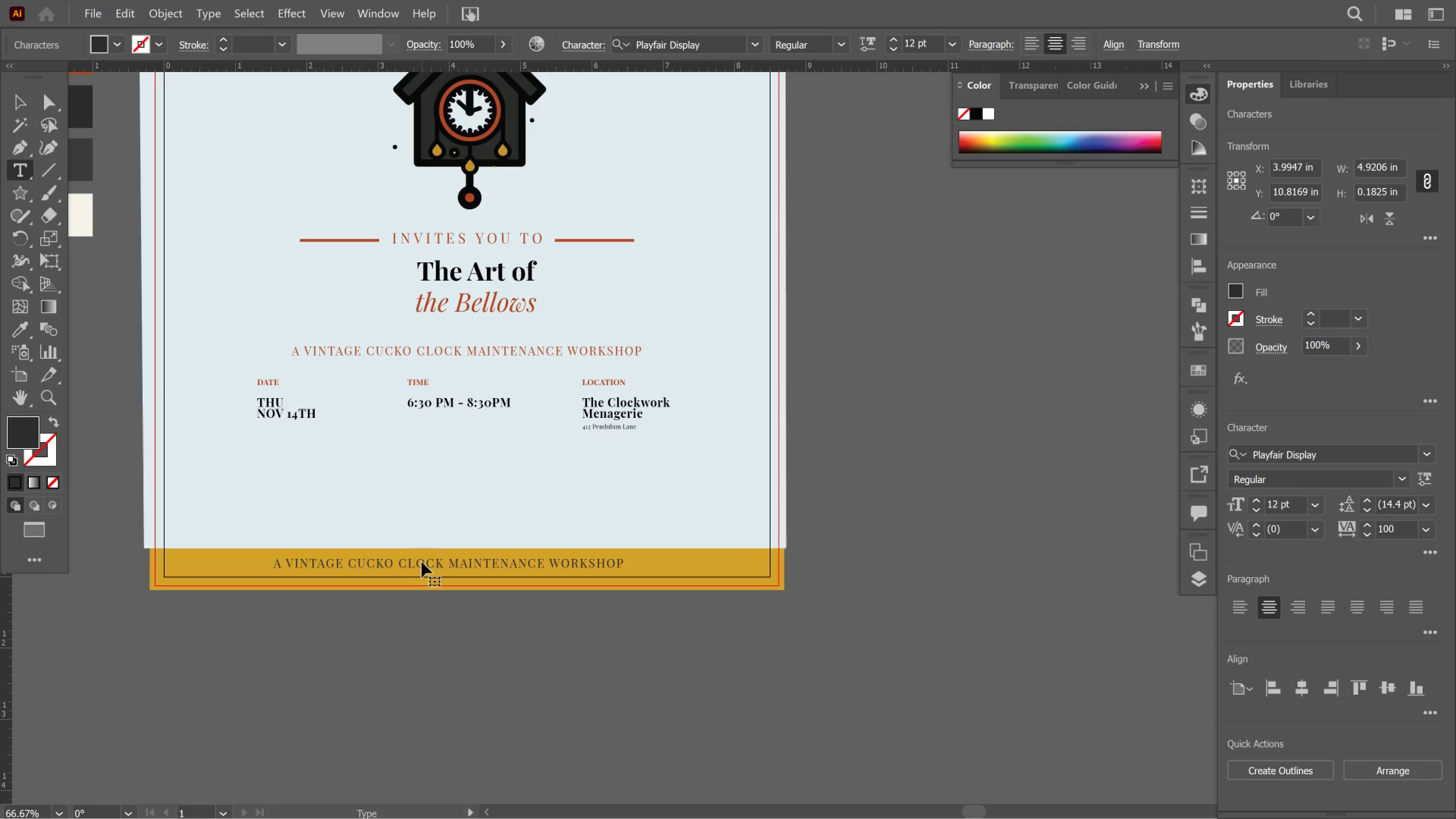 
key(Control+A)
 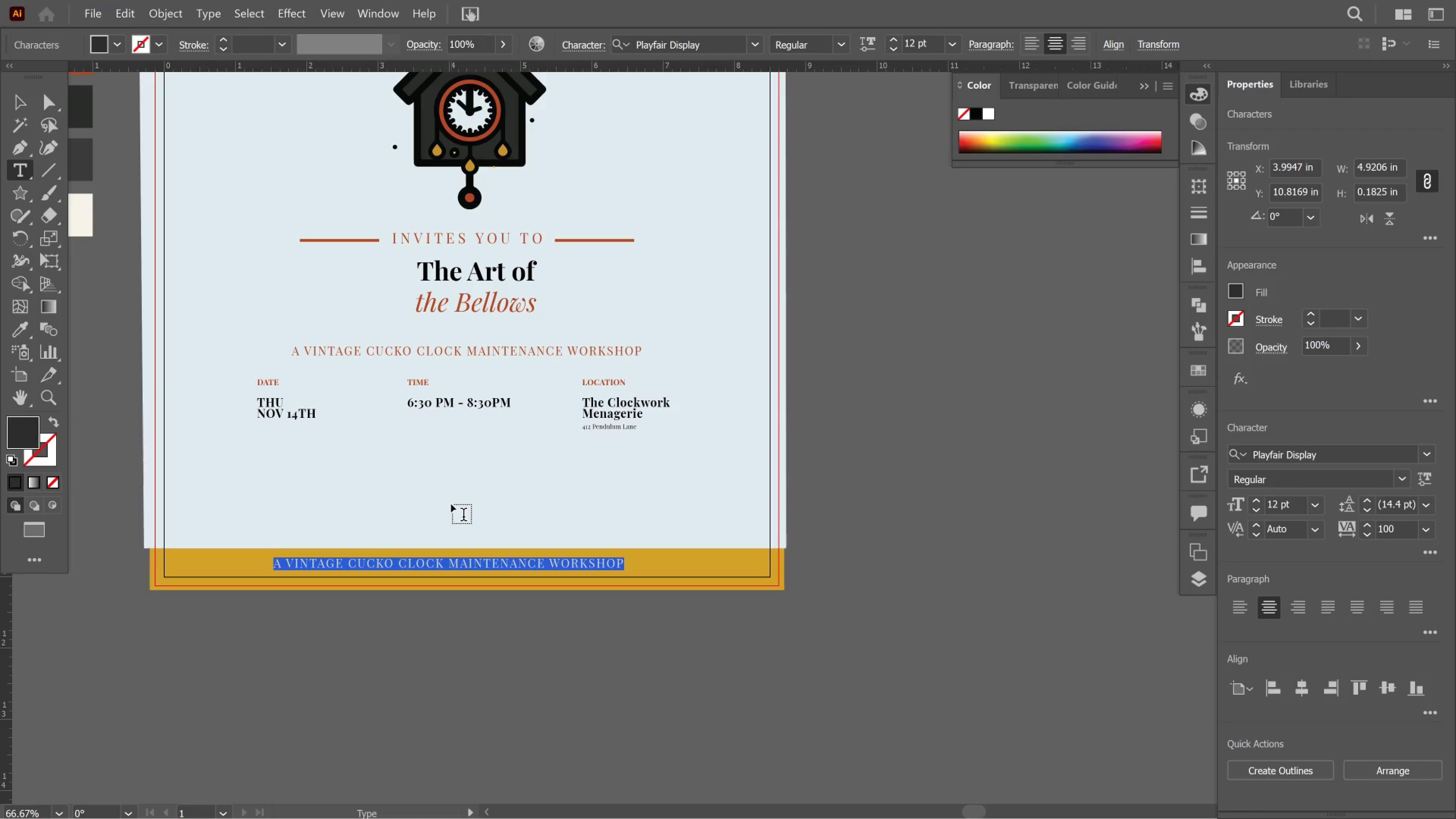 
type(SPA)
 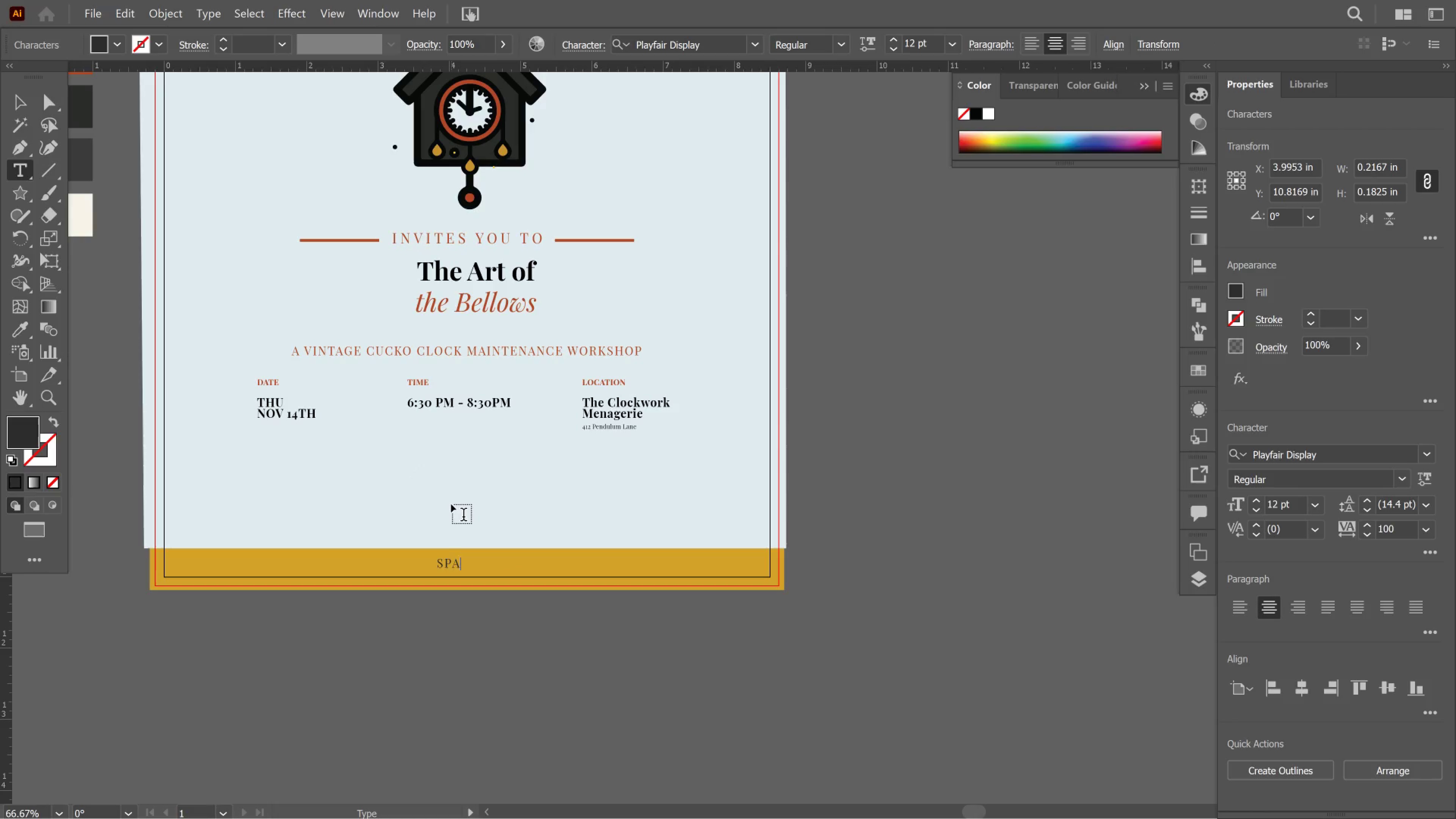 
type(CES ARE LIITED)
key(Backspace)
key(Backspace)
key(Backspace)
key(Backspace)
type(MITED - RESERVED - RESERVE YOUR )
 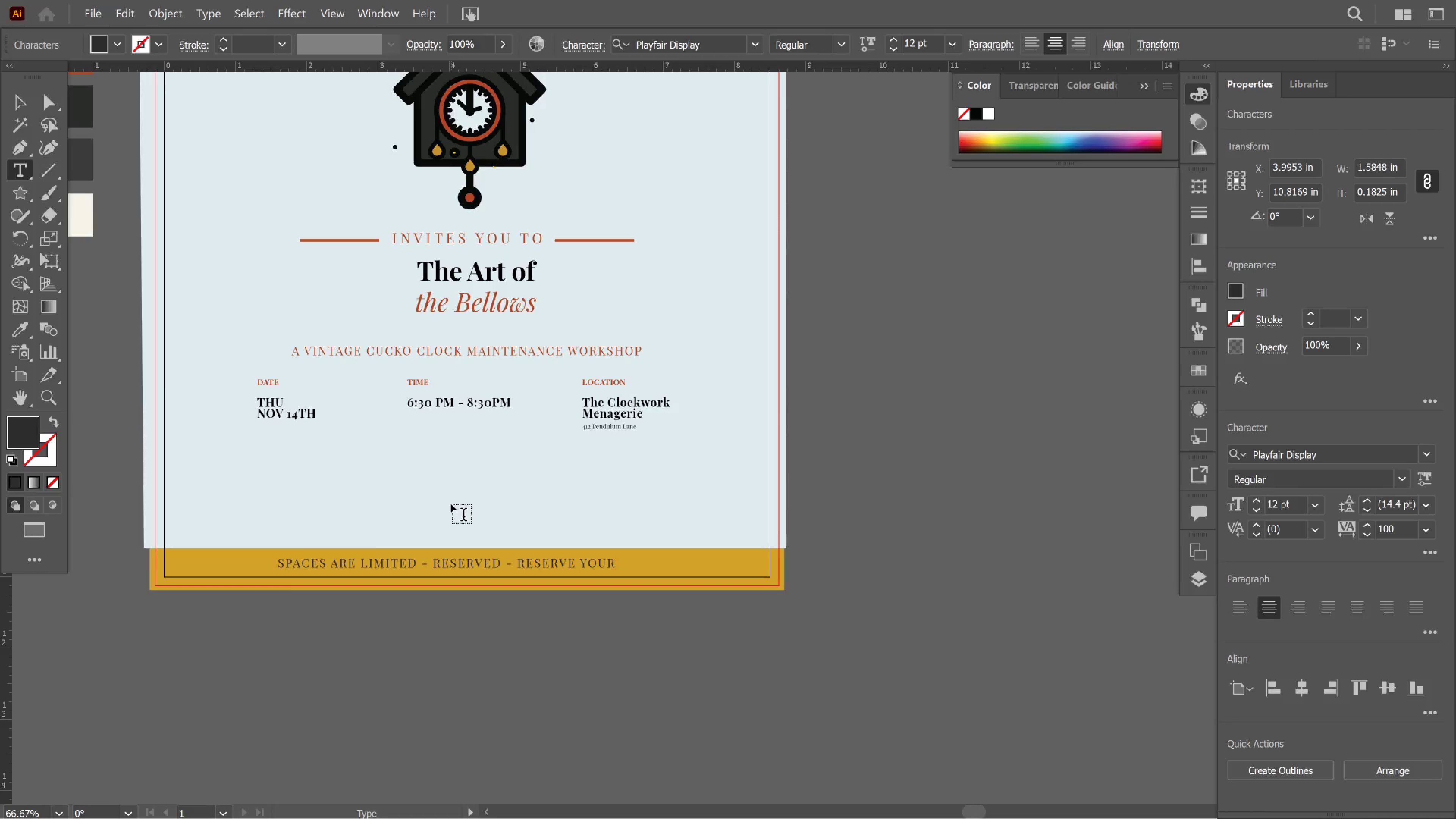 
type(SEAT TODAY)
 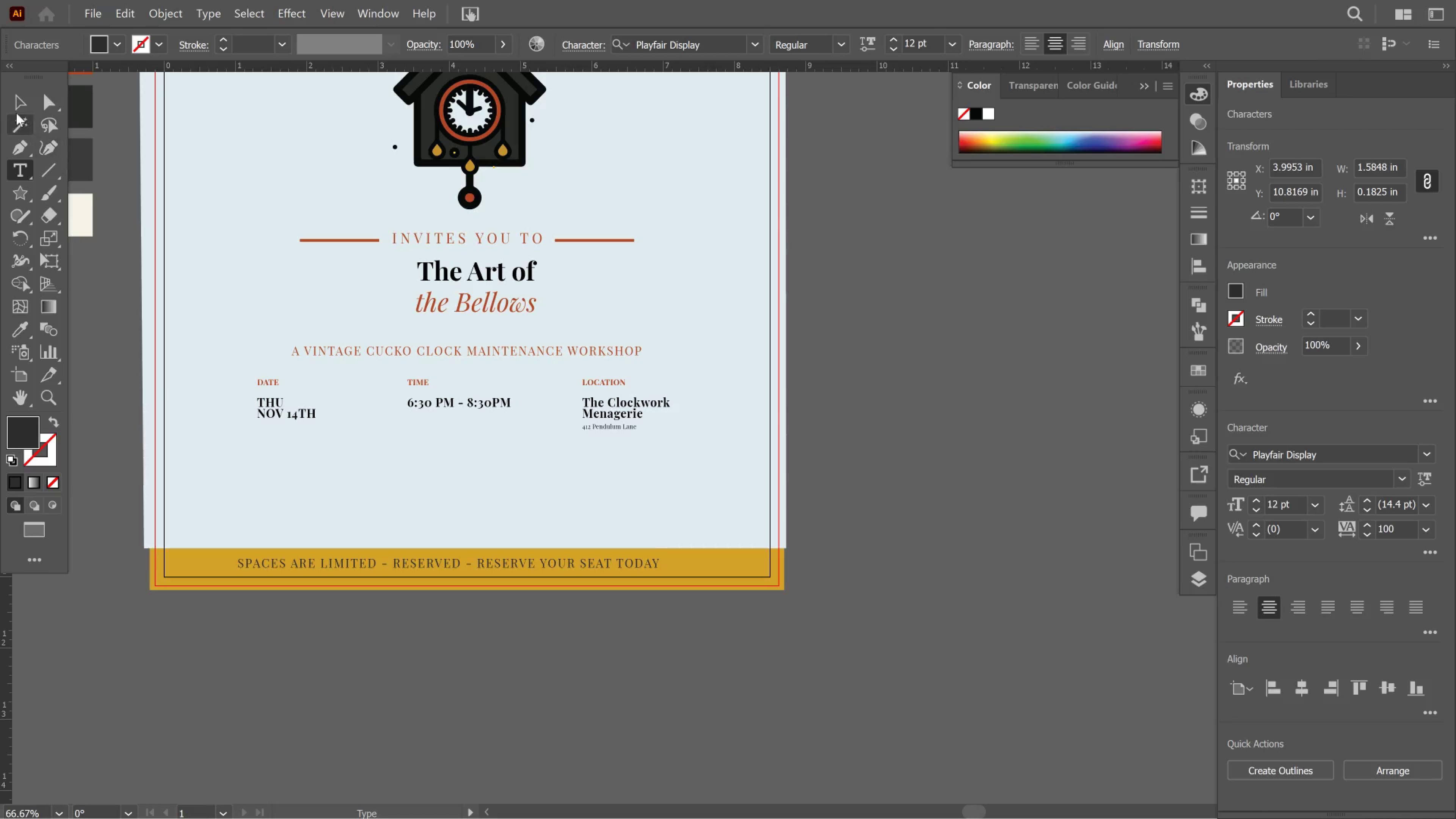 
left_click([27, 104])
 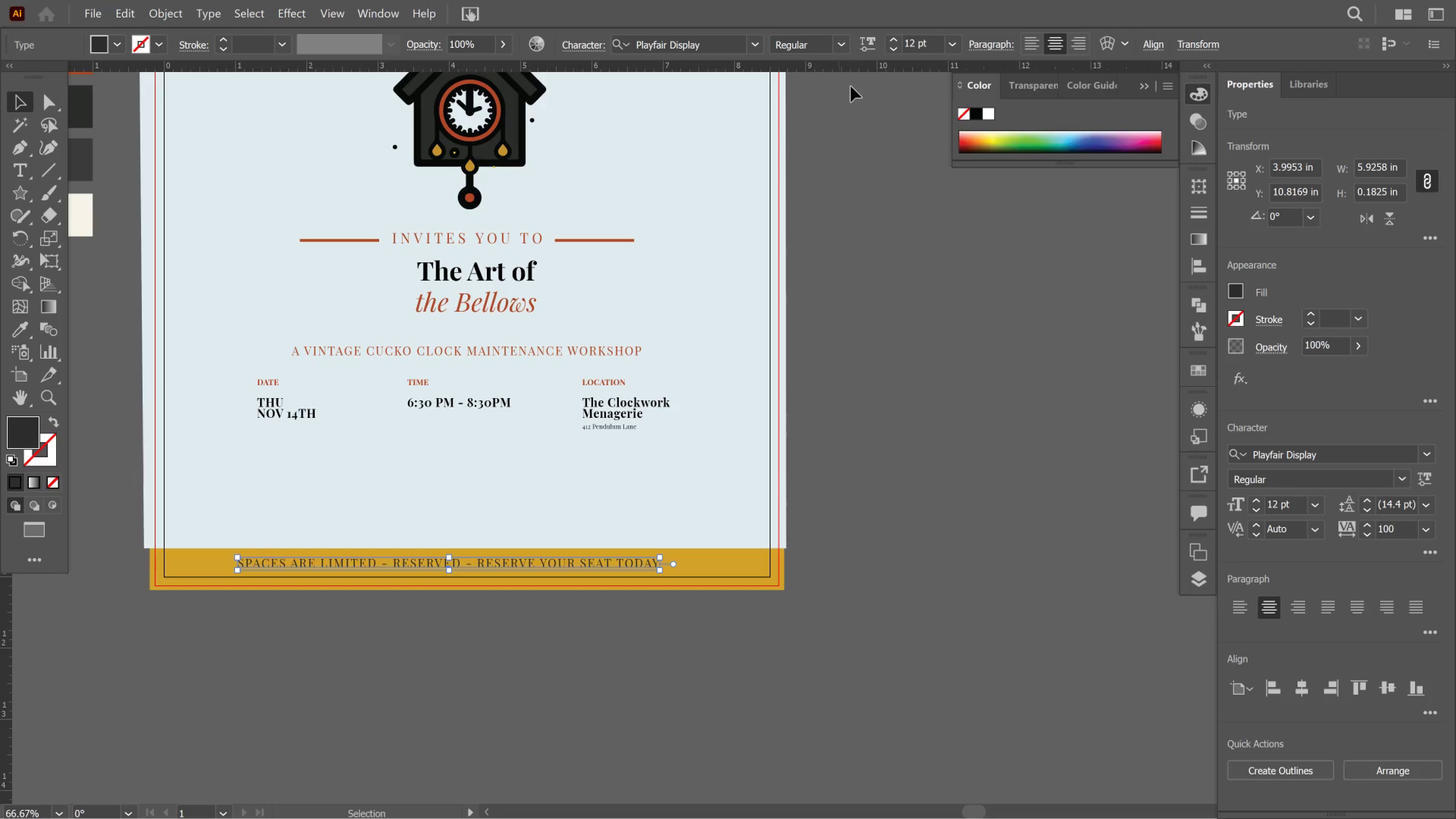 
left_click([1011, 247])
 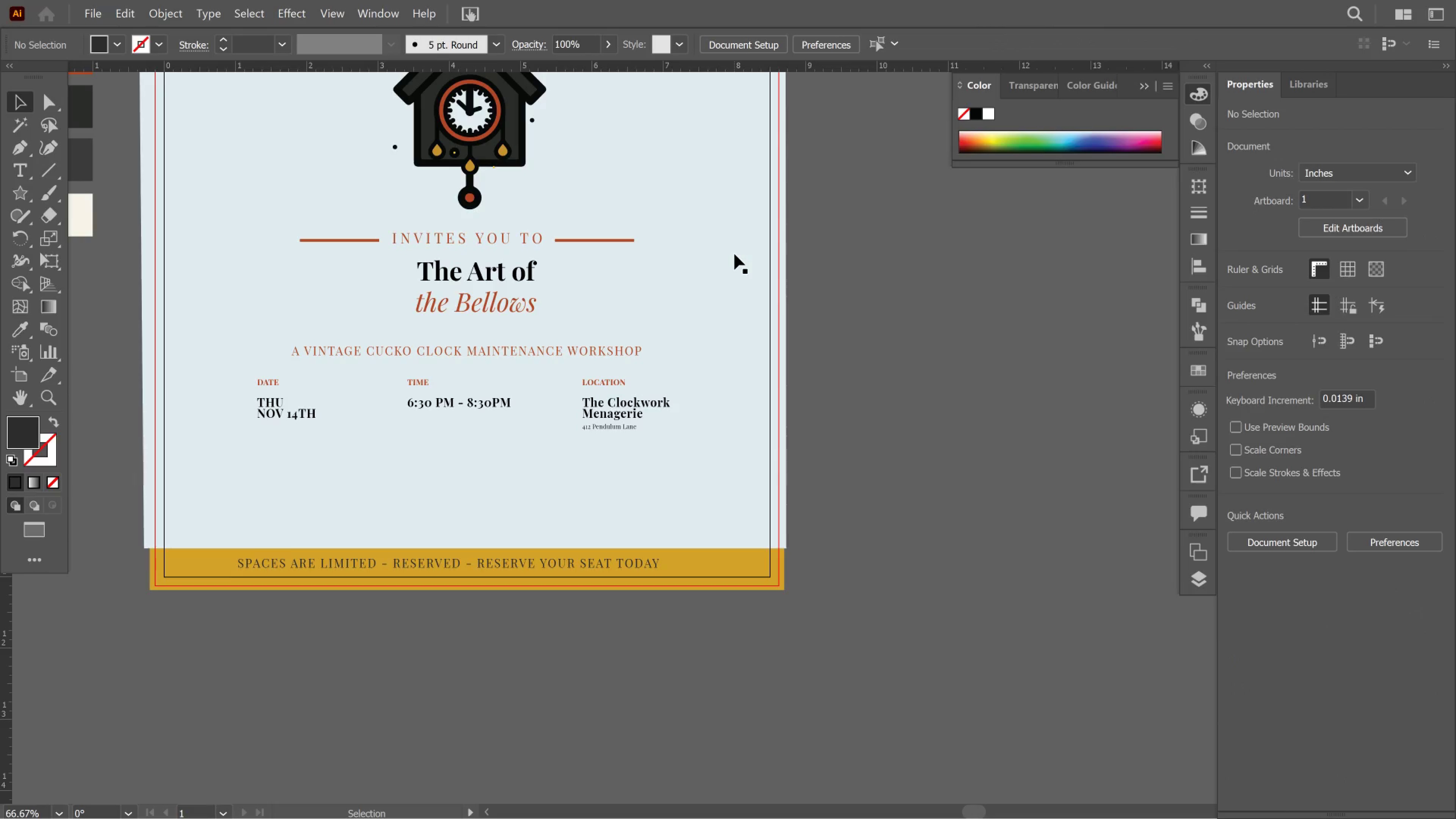 
wait(8.15)
 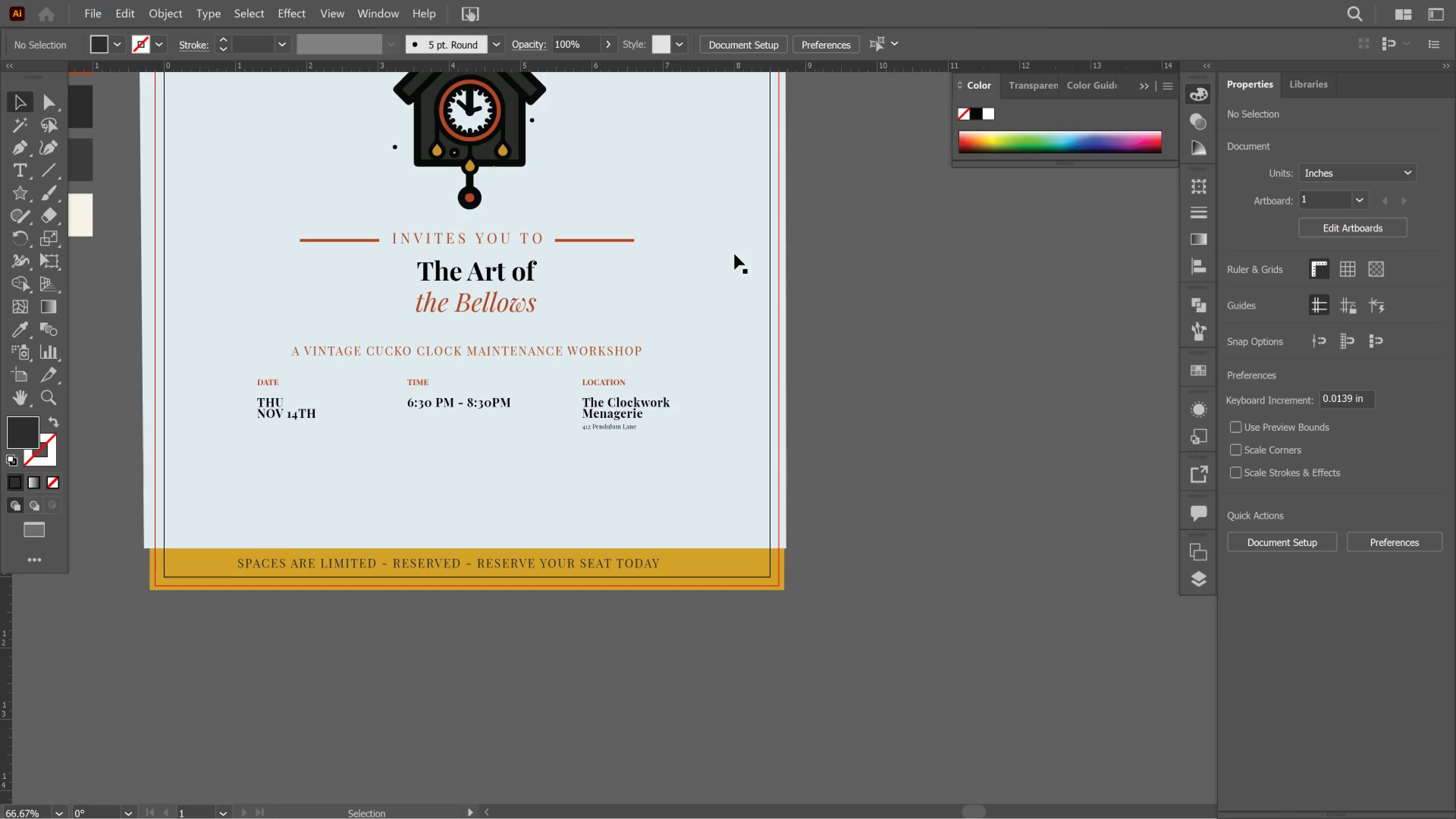 
left_click([86, 162])
 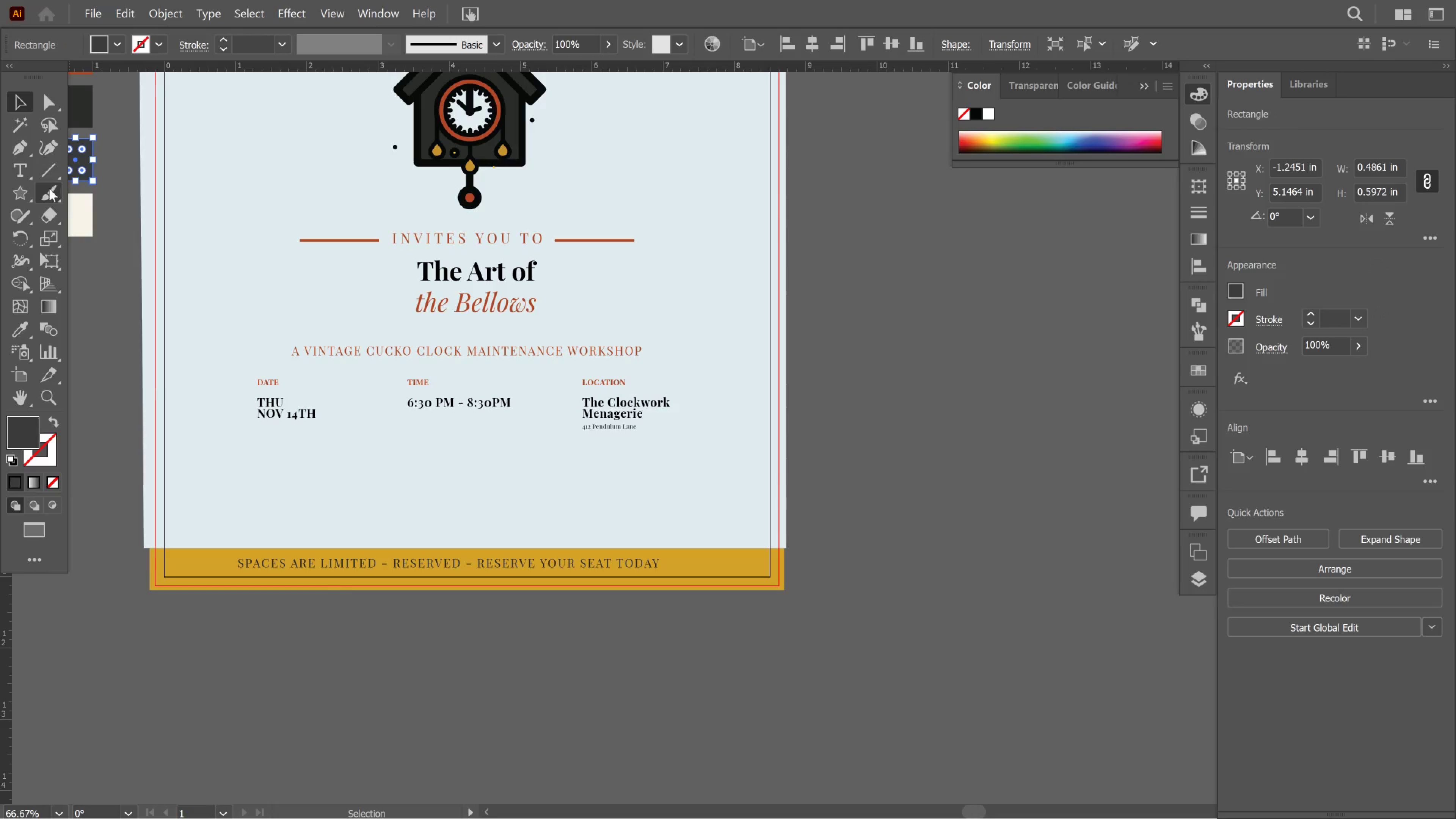 
left_click([25, 188])
 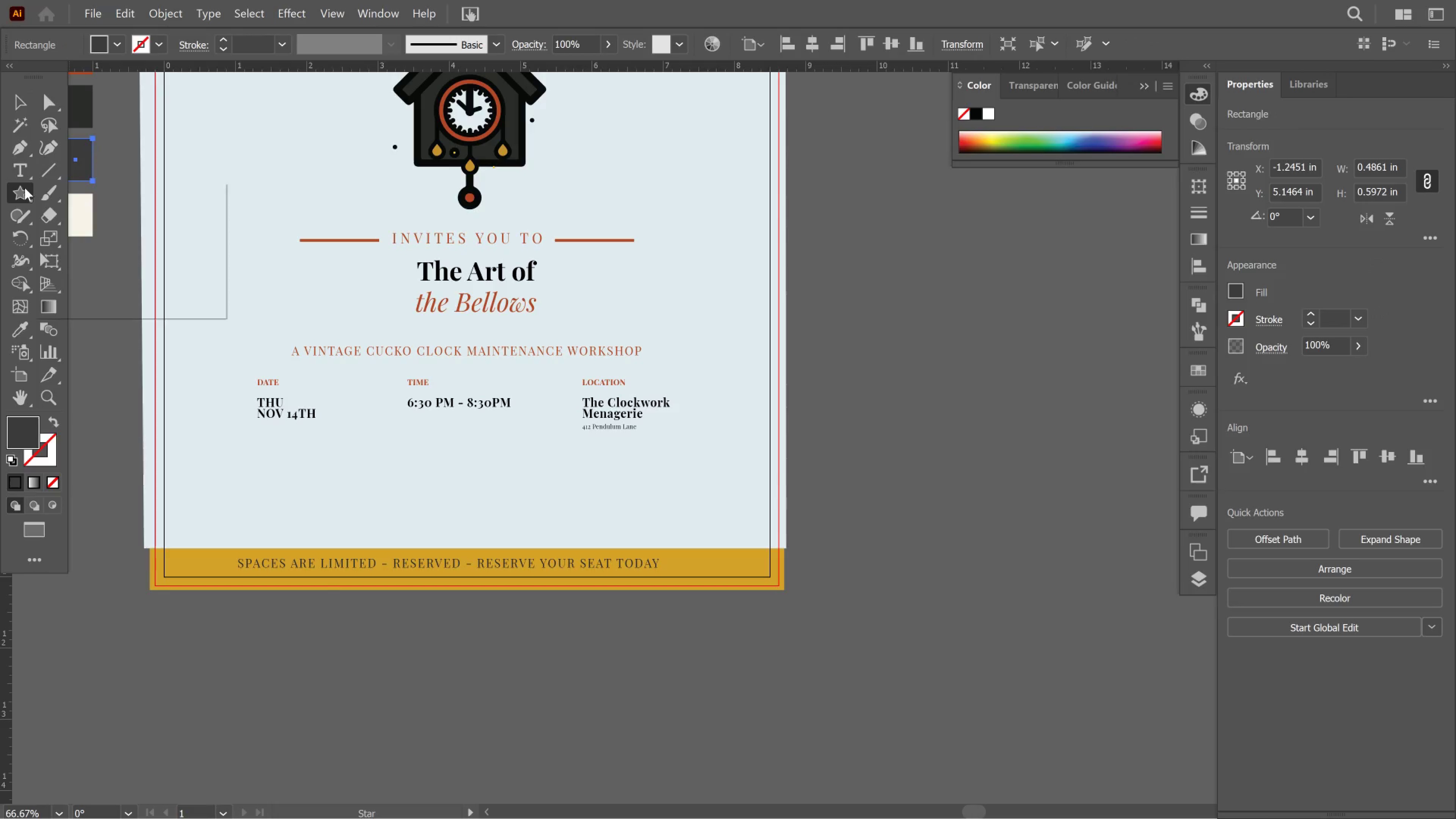 
right_click([25, 188])
 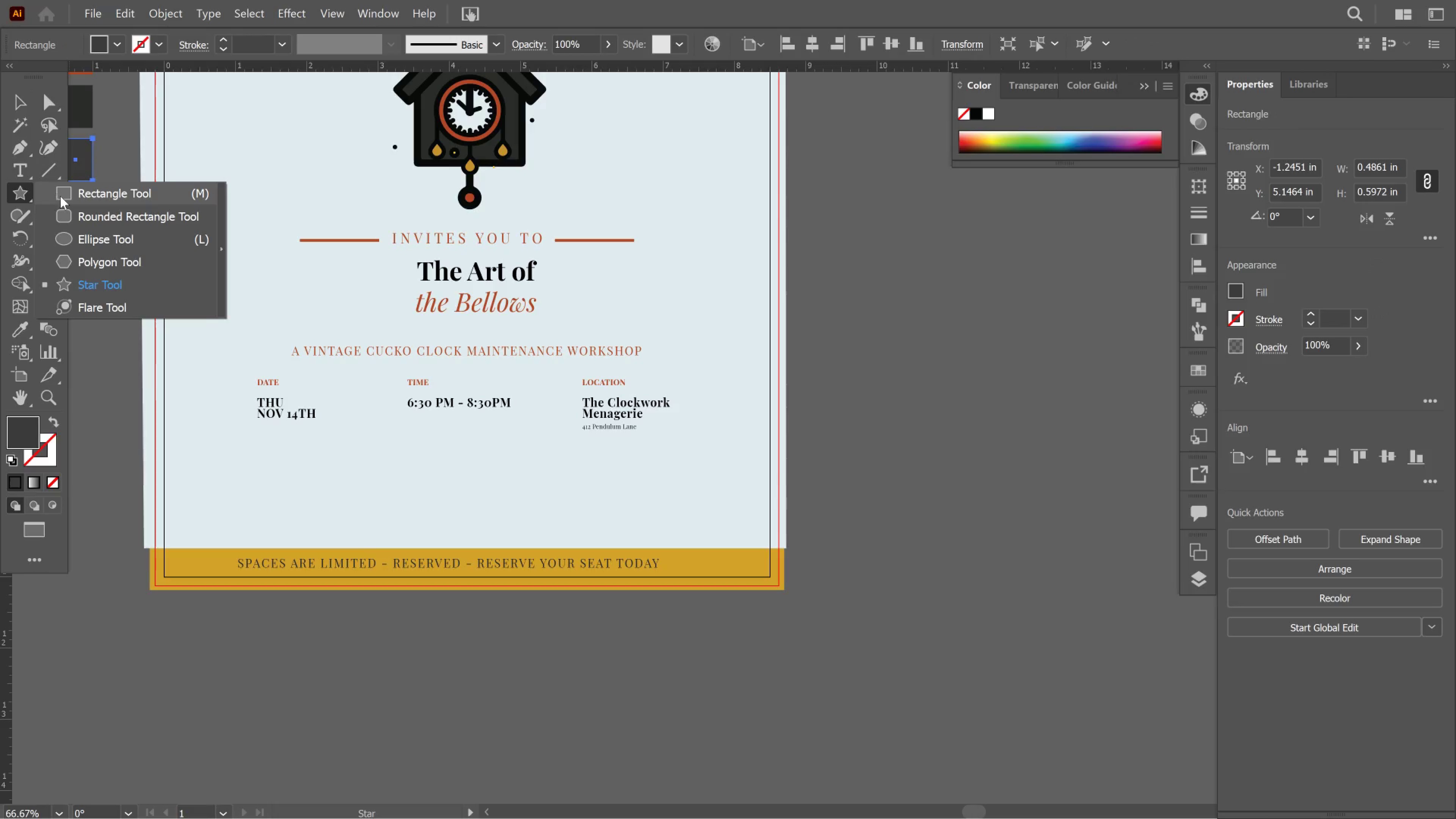 
left_click([60, 196])
 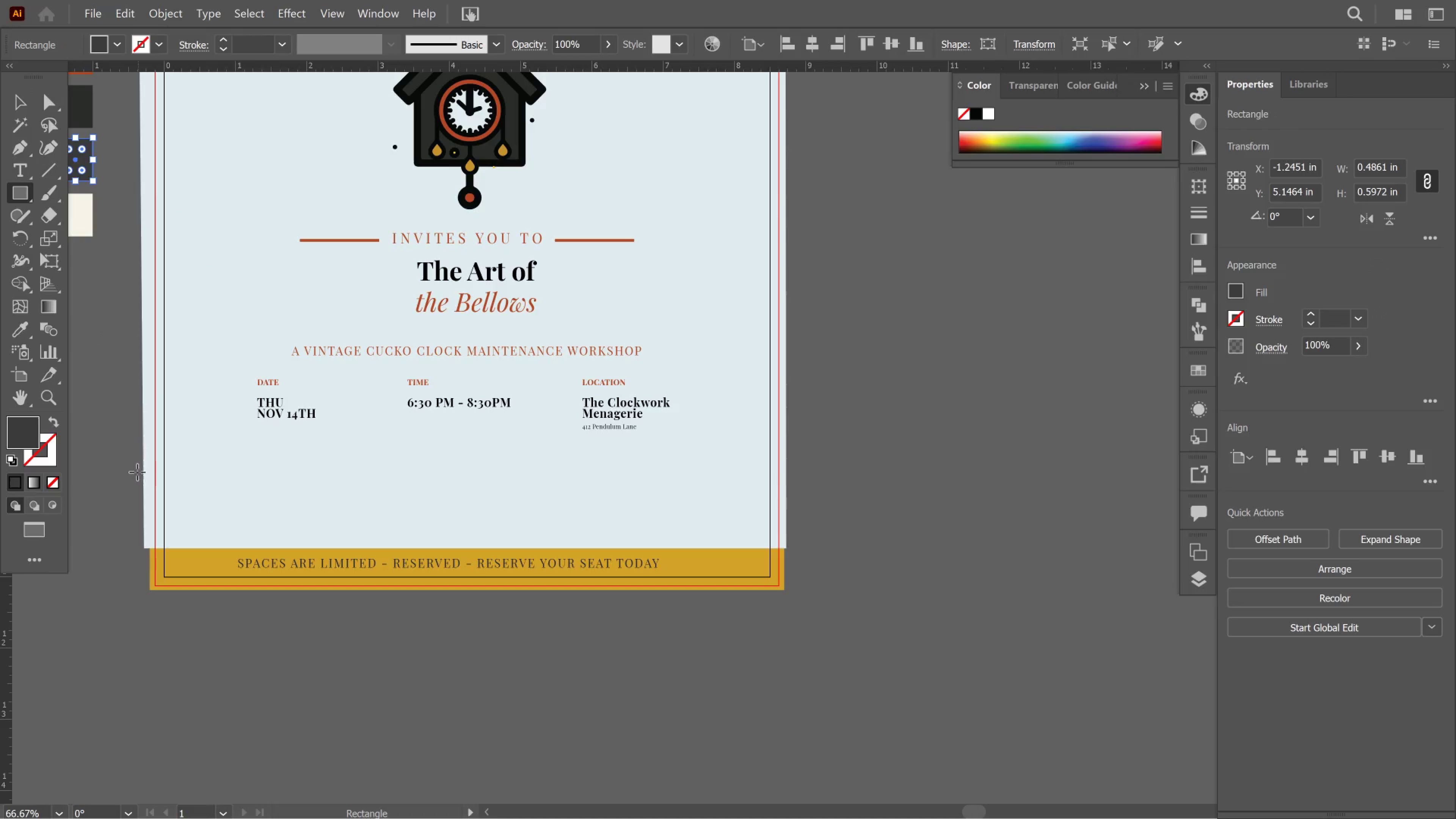 
left_click_drag(start_coordinate=[131, 463], to_coordinate=[801, 542])
 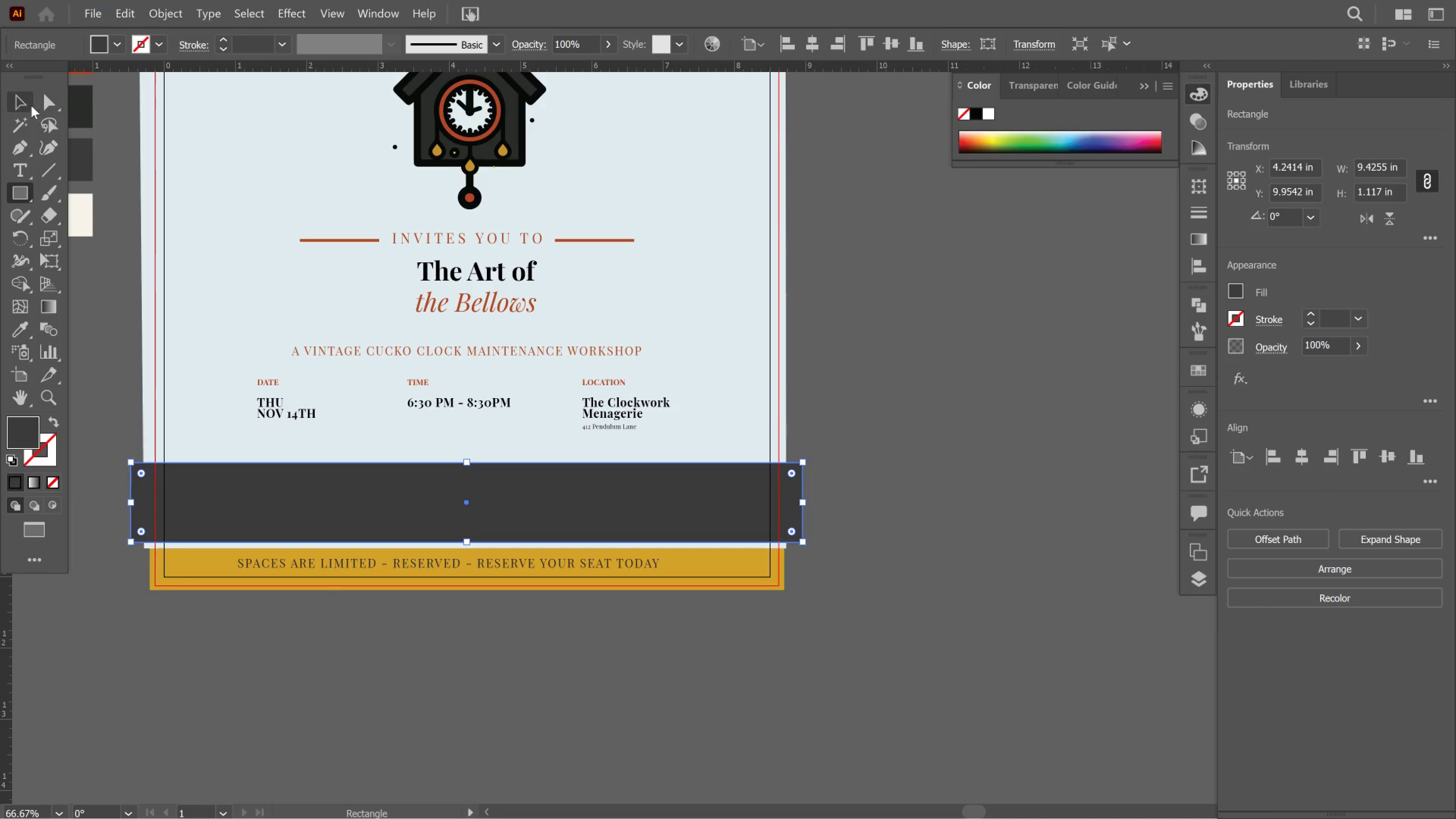 
left_click([25, 104])
 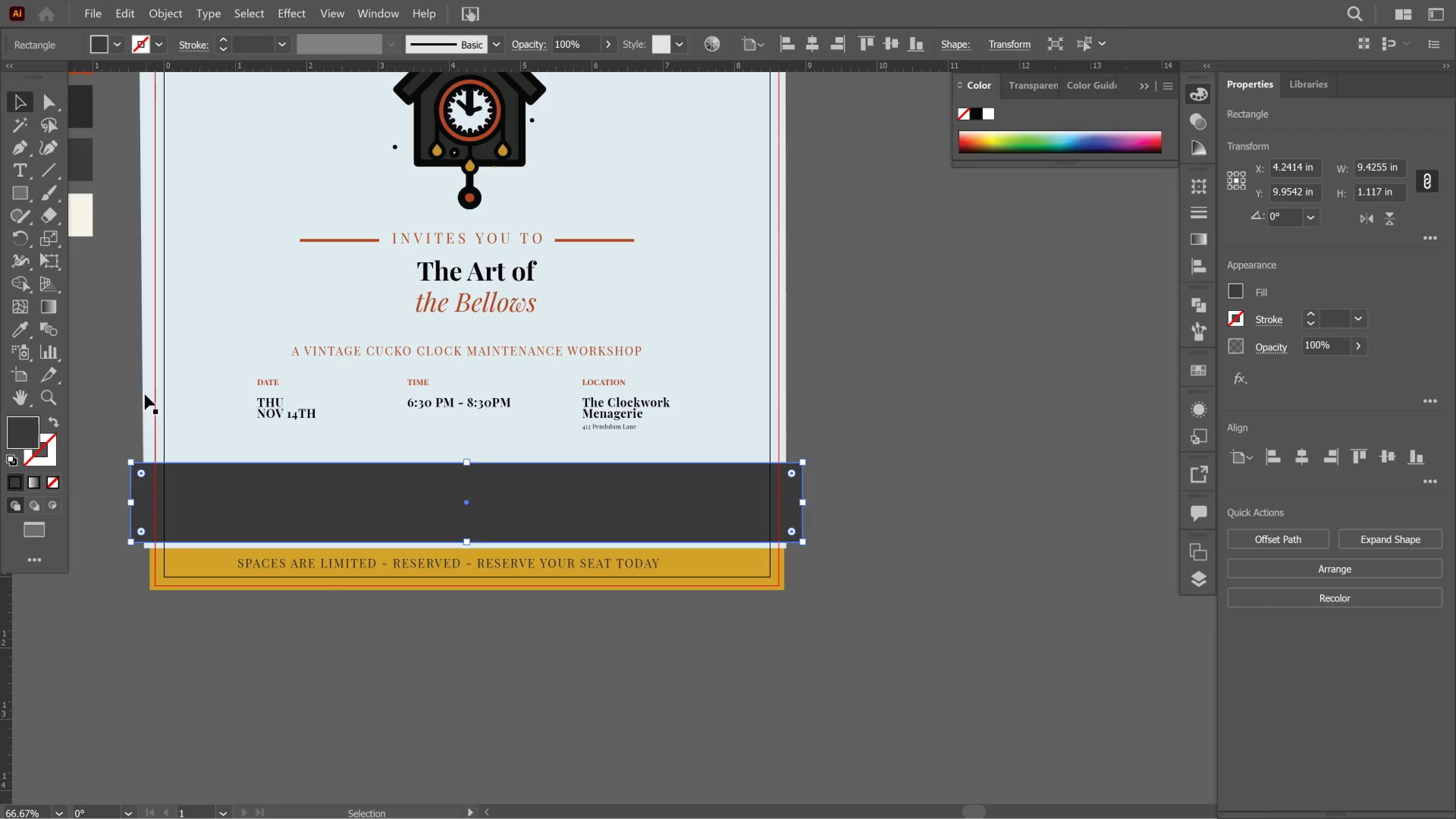 
hold_key(key=AltLeft, duration=0.38)
 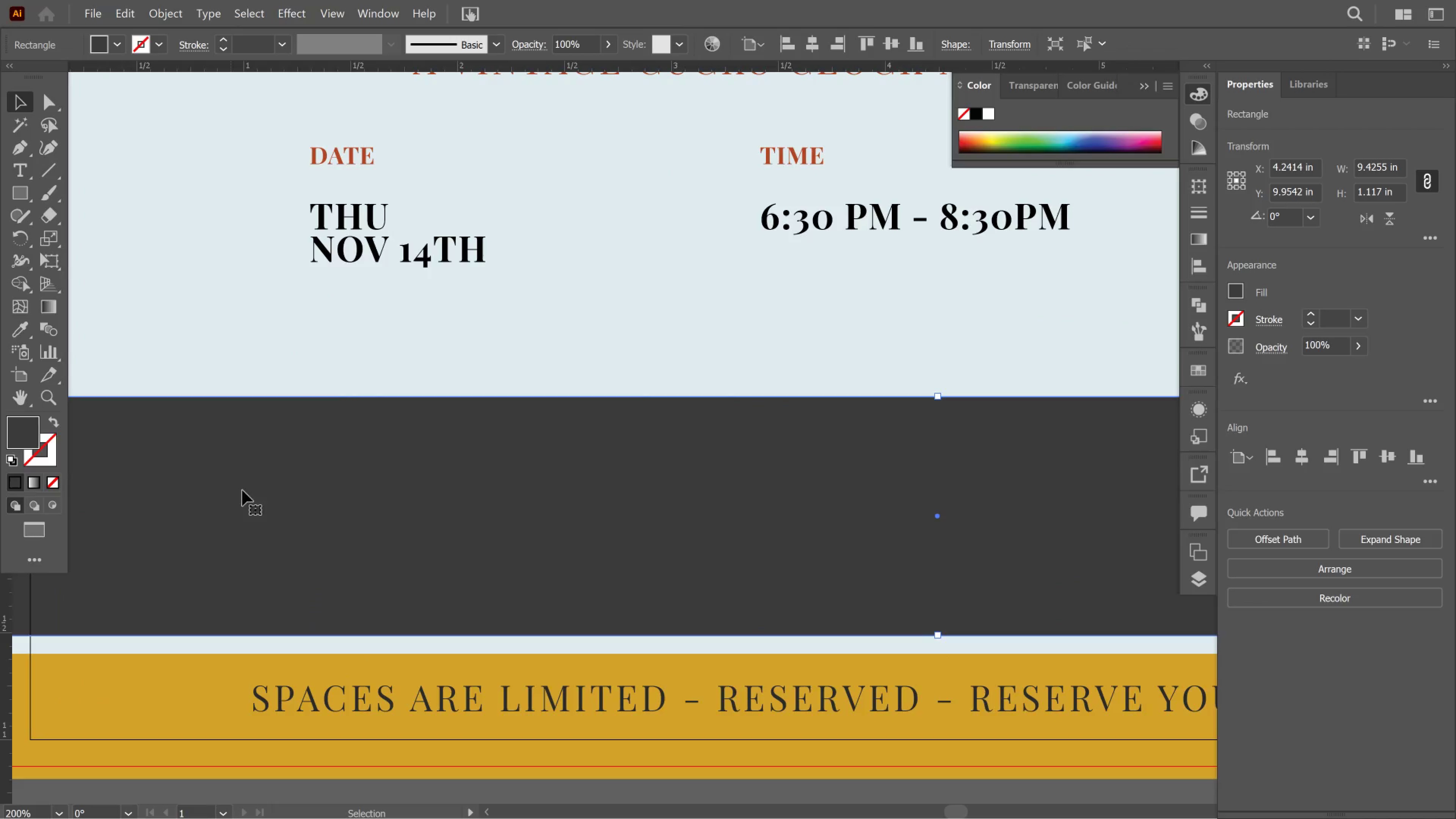 
key(Alt+AltLeft)
 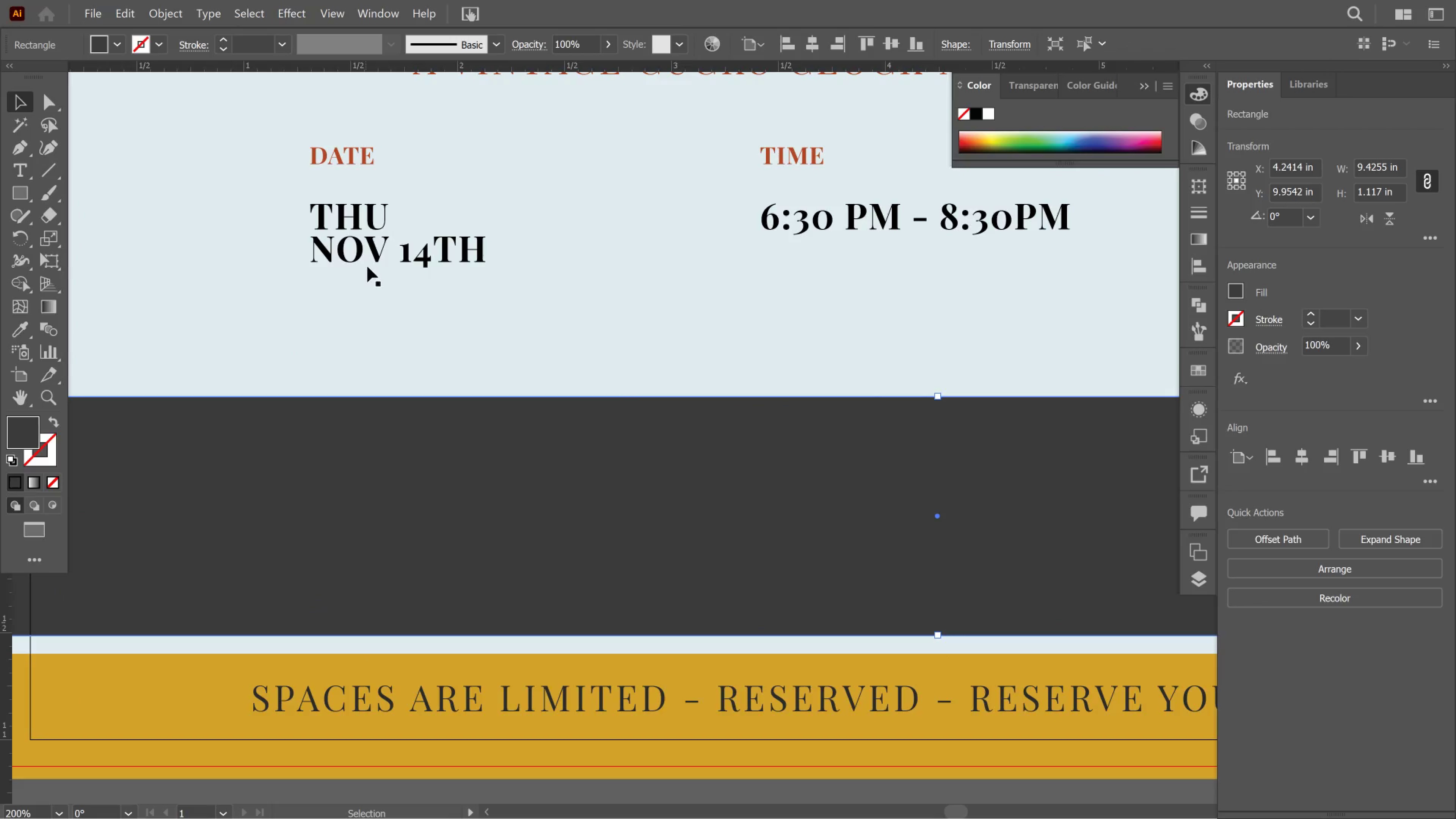 
scroll: coordinate [231, 495], scroll_direction: up, amount: 1.0
 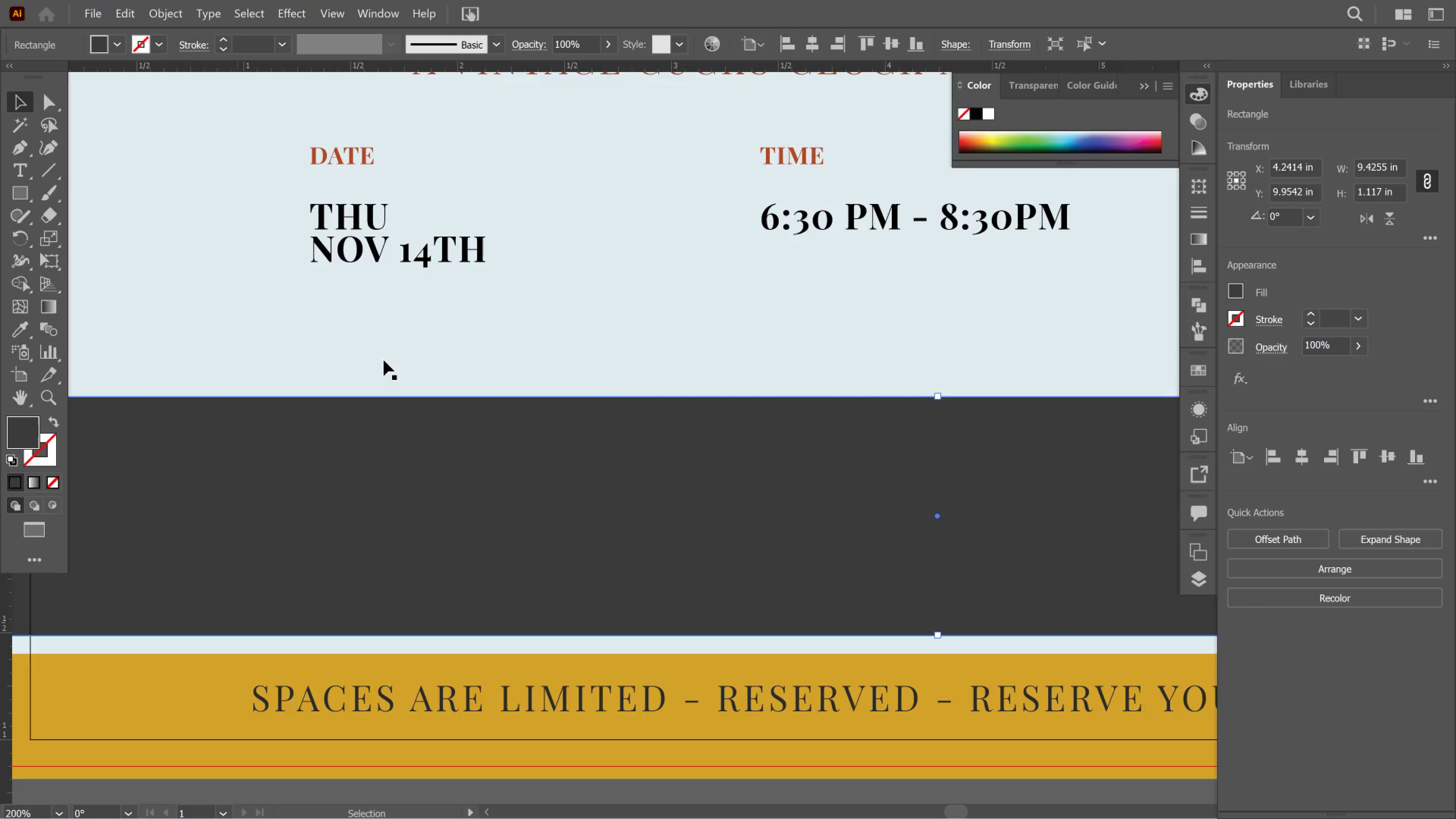 
left_click([369, 255])
 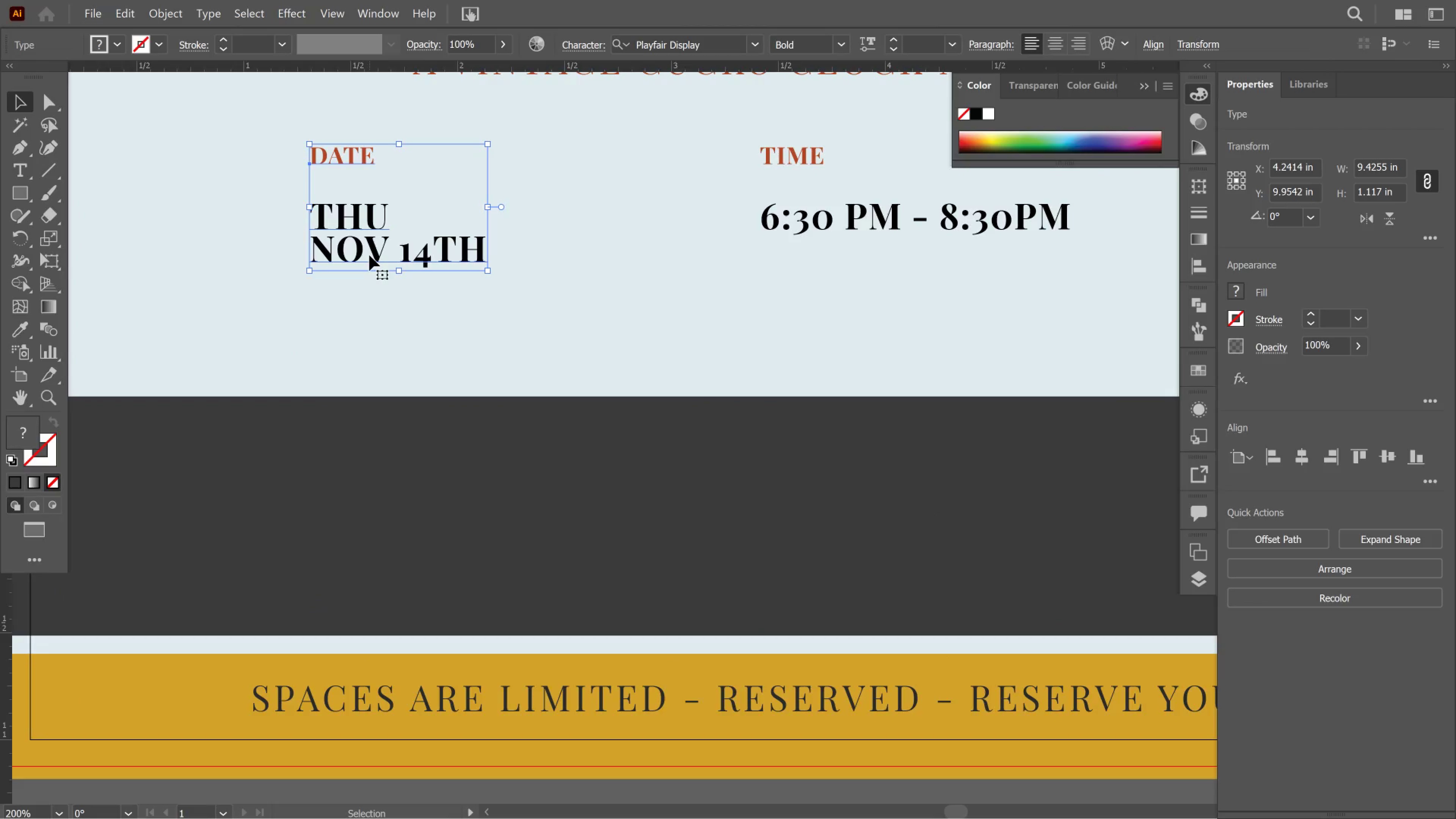 
hold_key(key=AltLeft, duration=2.96)
left_click_drag(start_coordinate=[369, 255], to_coordinate=[374, 552])
 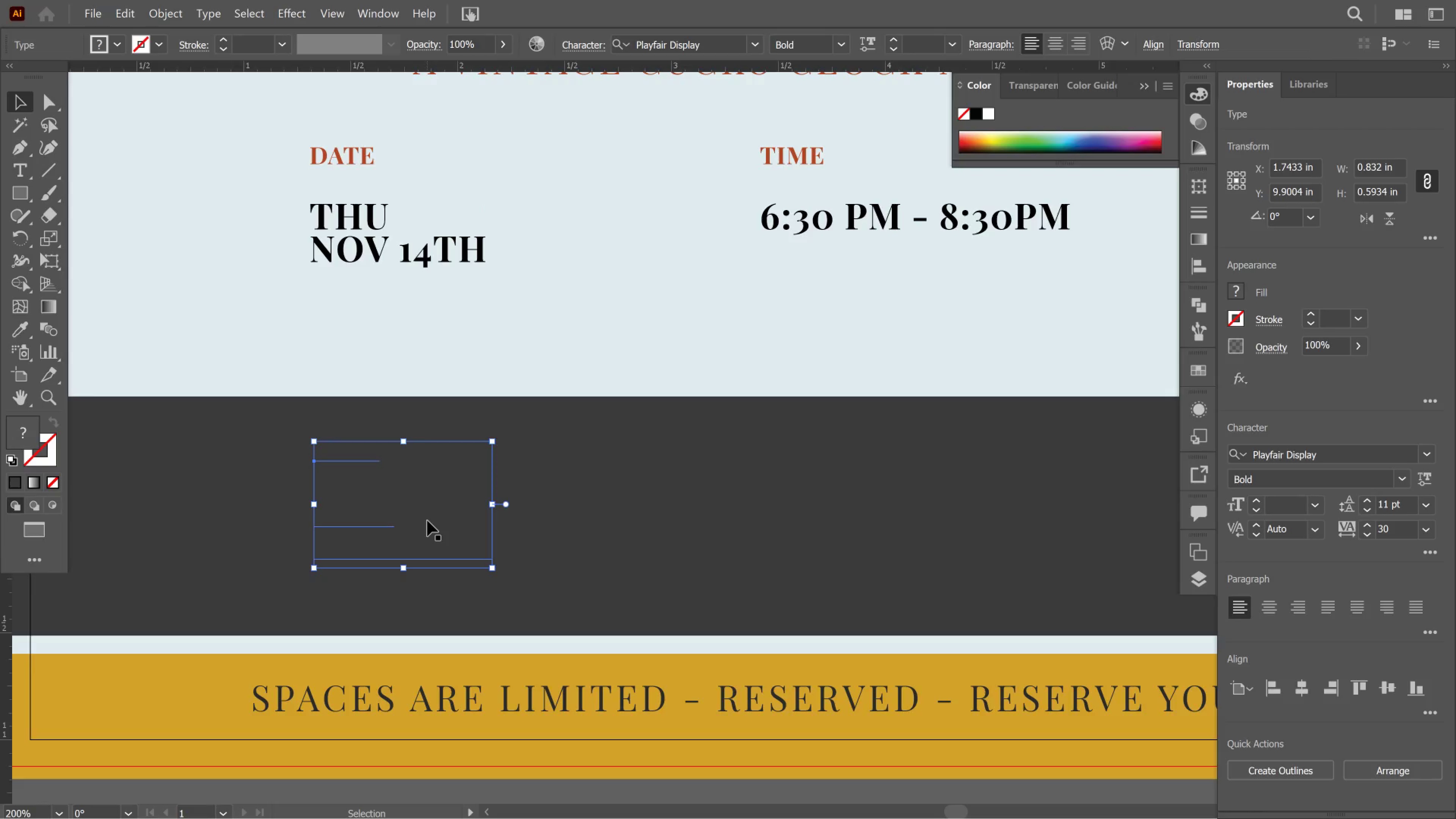 
key(Control+Shift+BracketRight)
 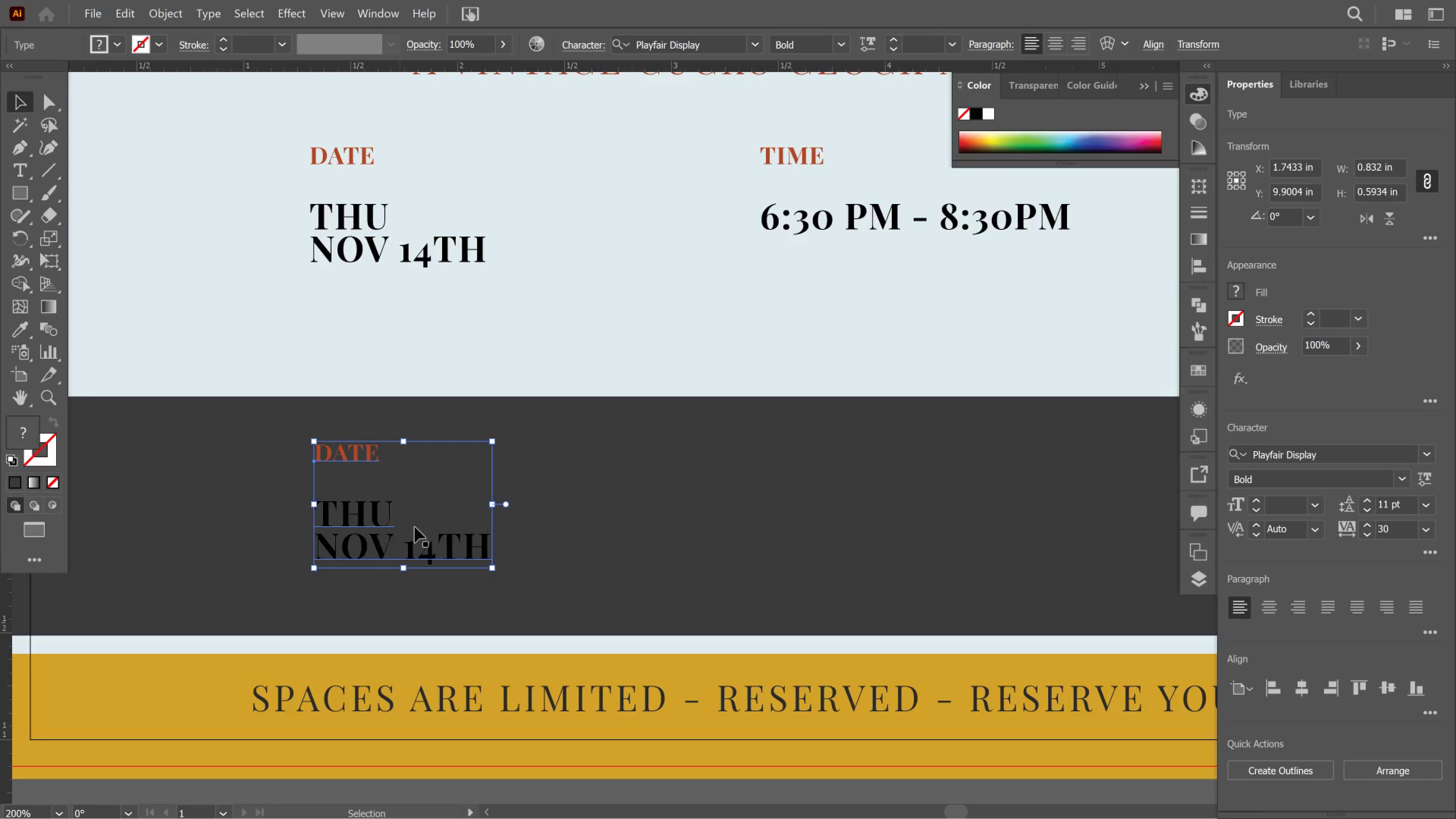 
key(T)
 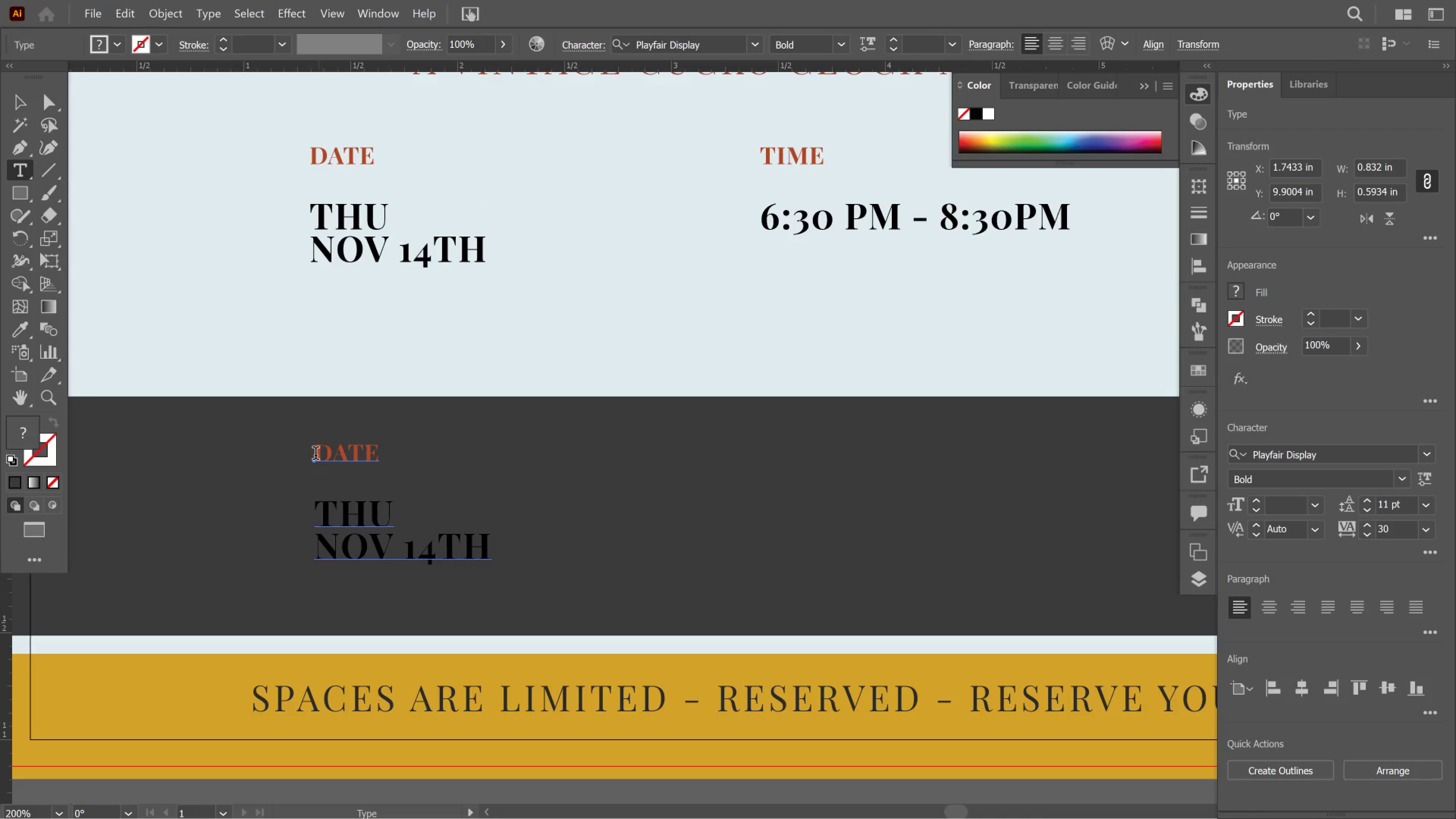 
left_click_drag(start_coordinate=[315, 455], to_coordinate=[437, 492])
 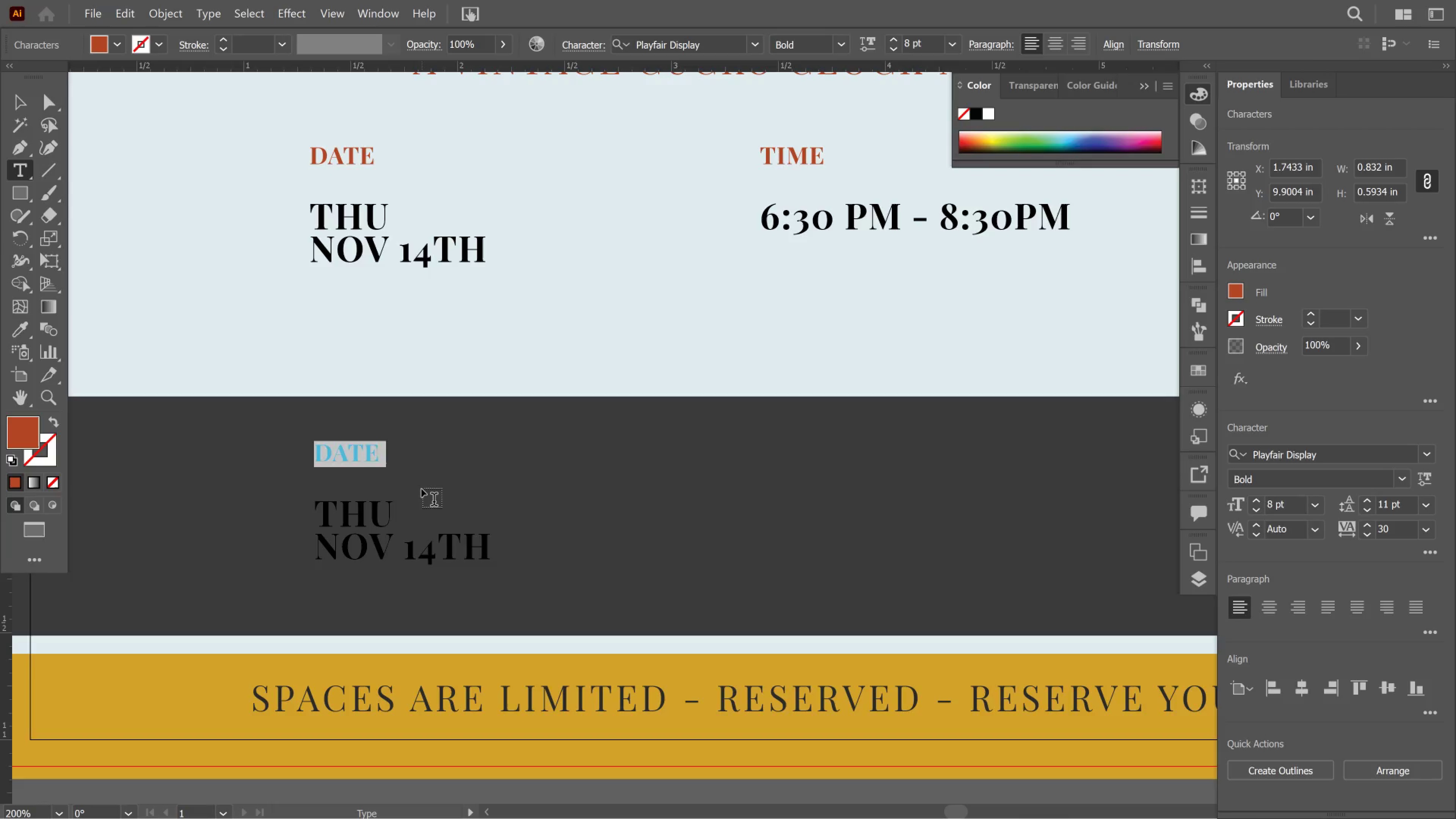 
key(Delete)
 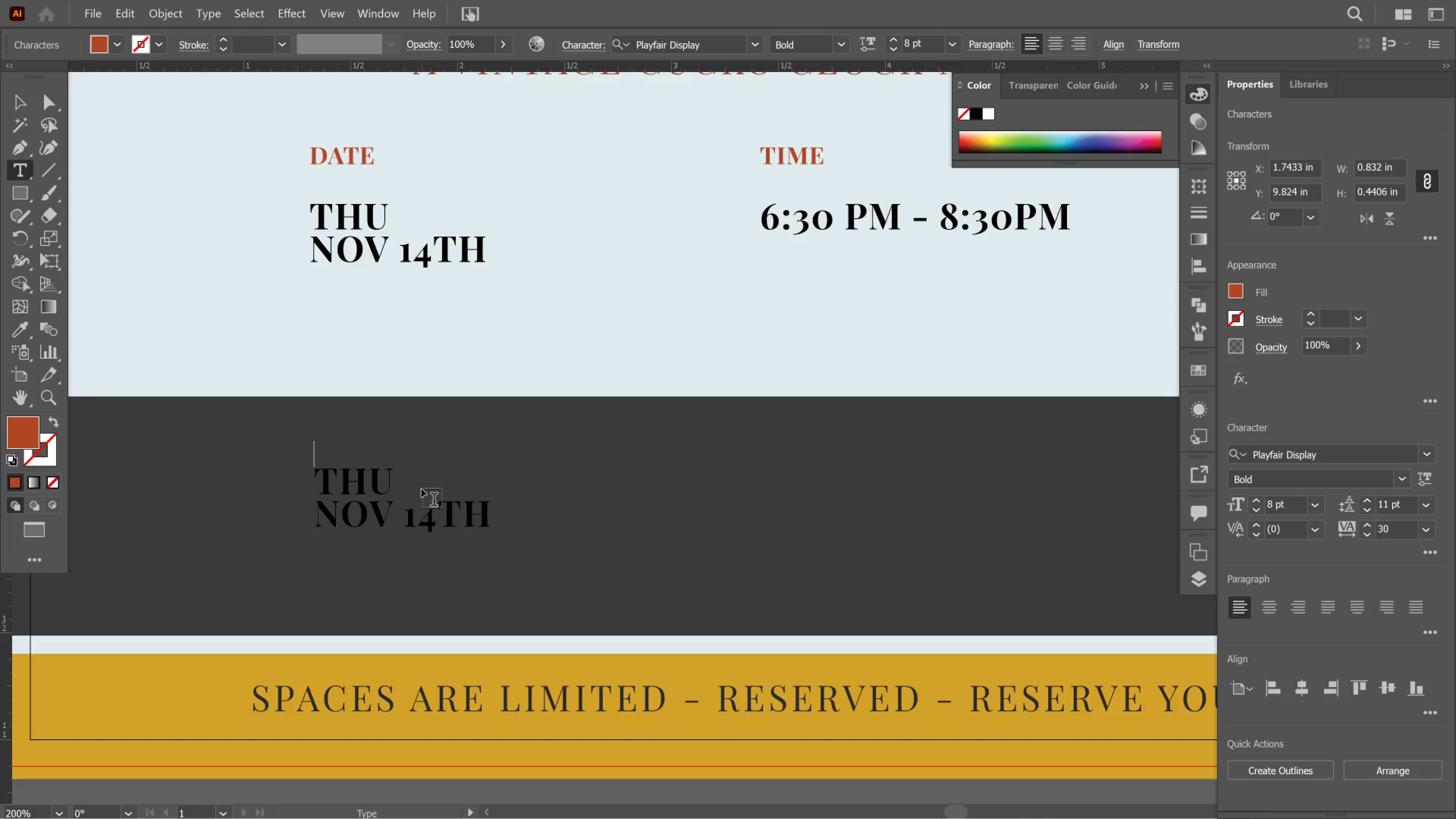 
key(Delete)
 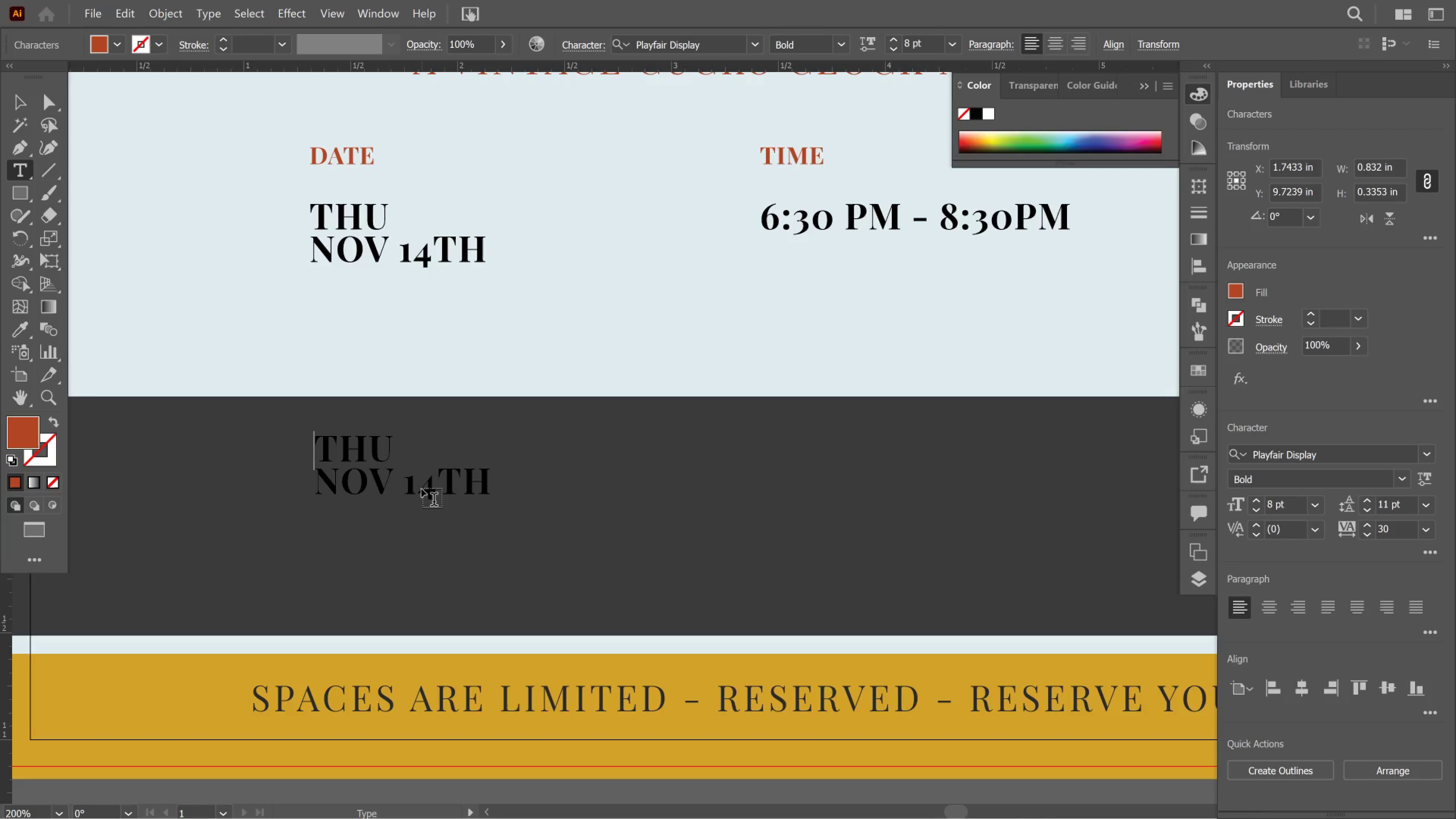 
key(Control+A)
 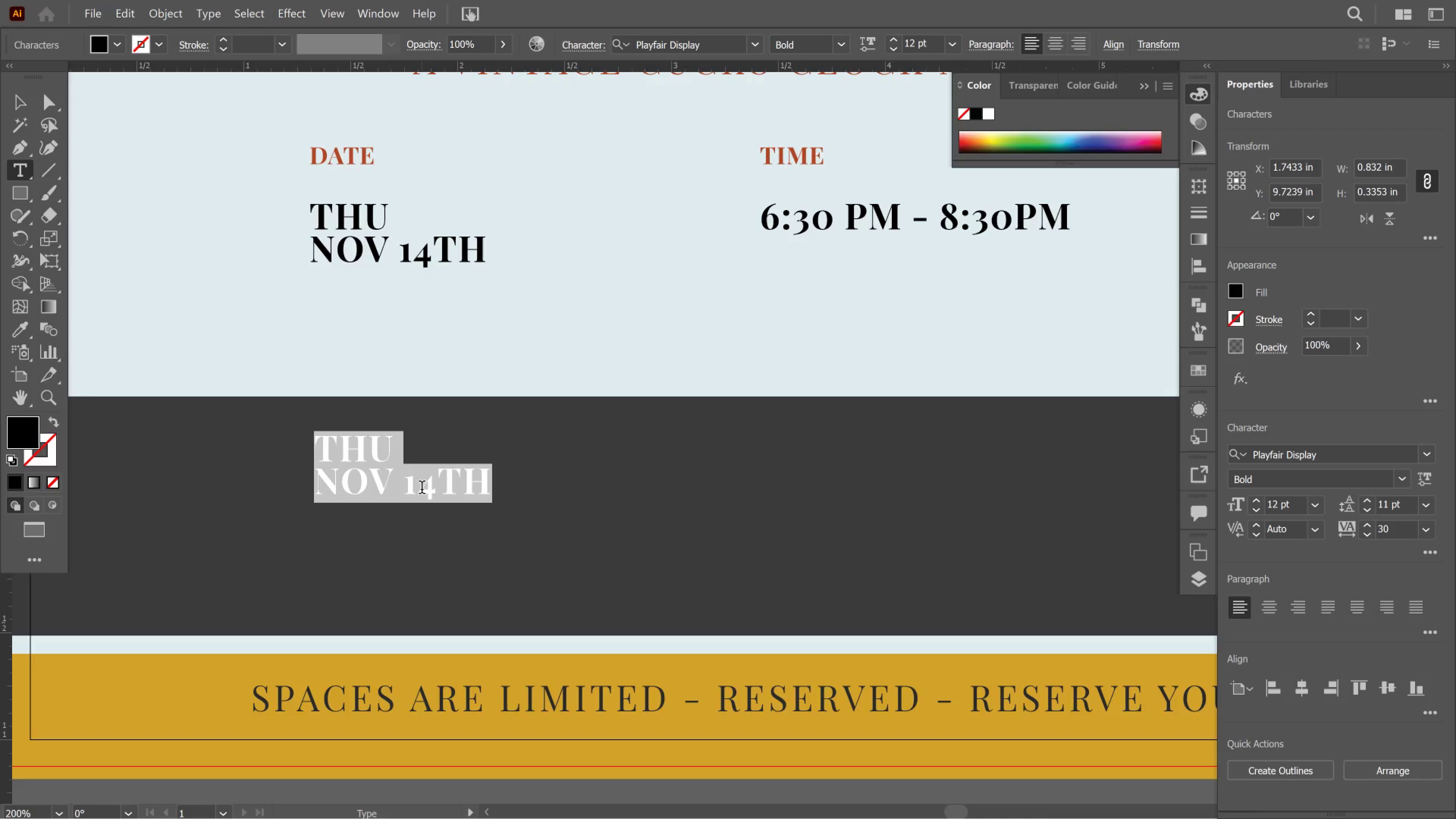 
type($45)
 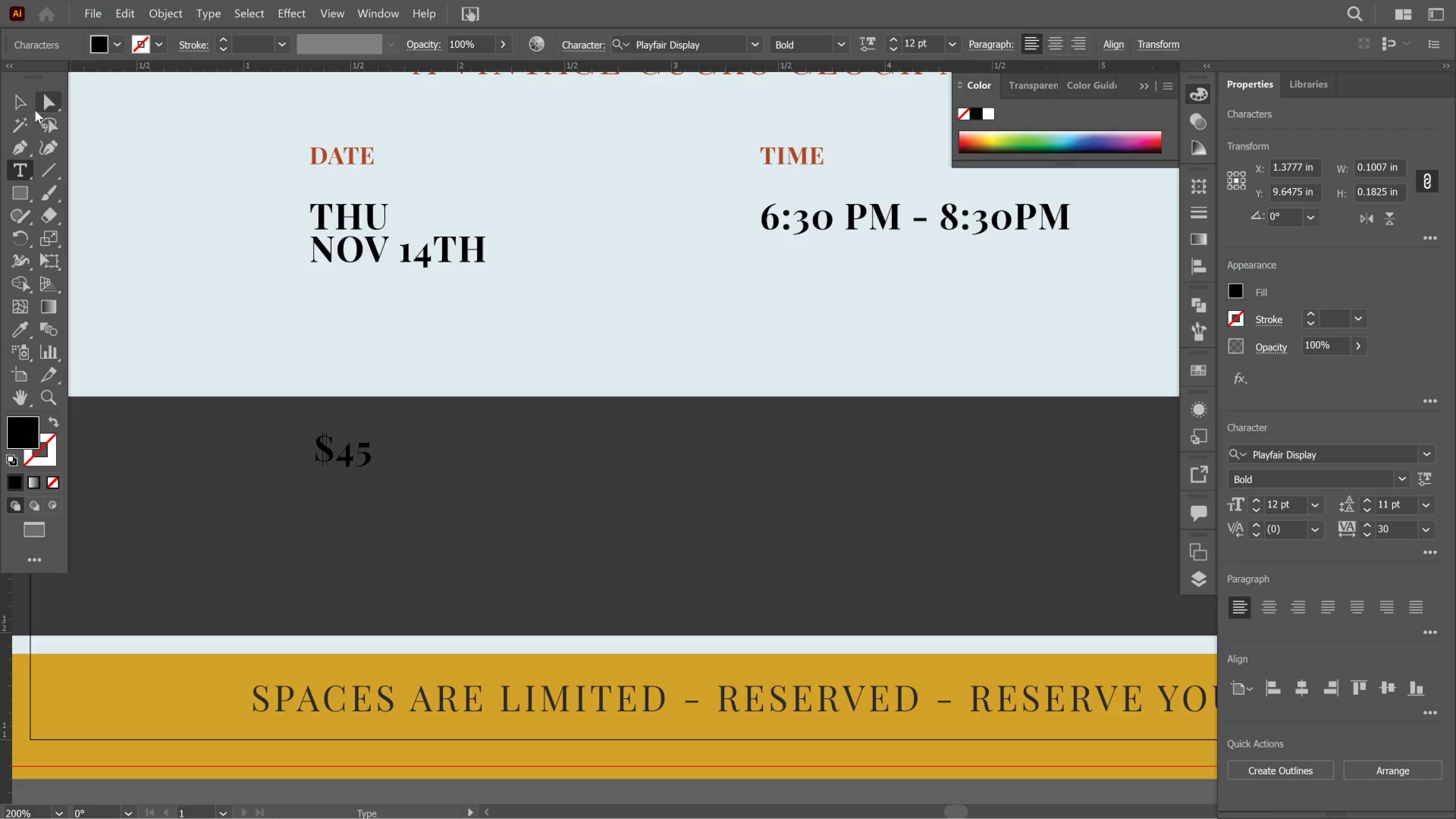 
key(Control+A)
 